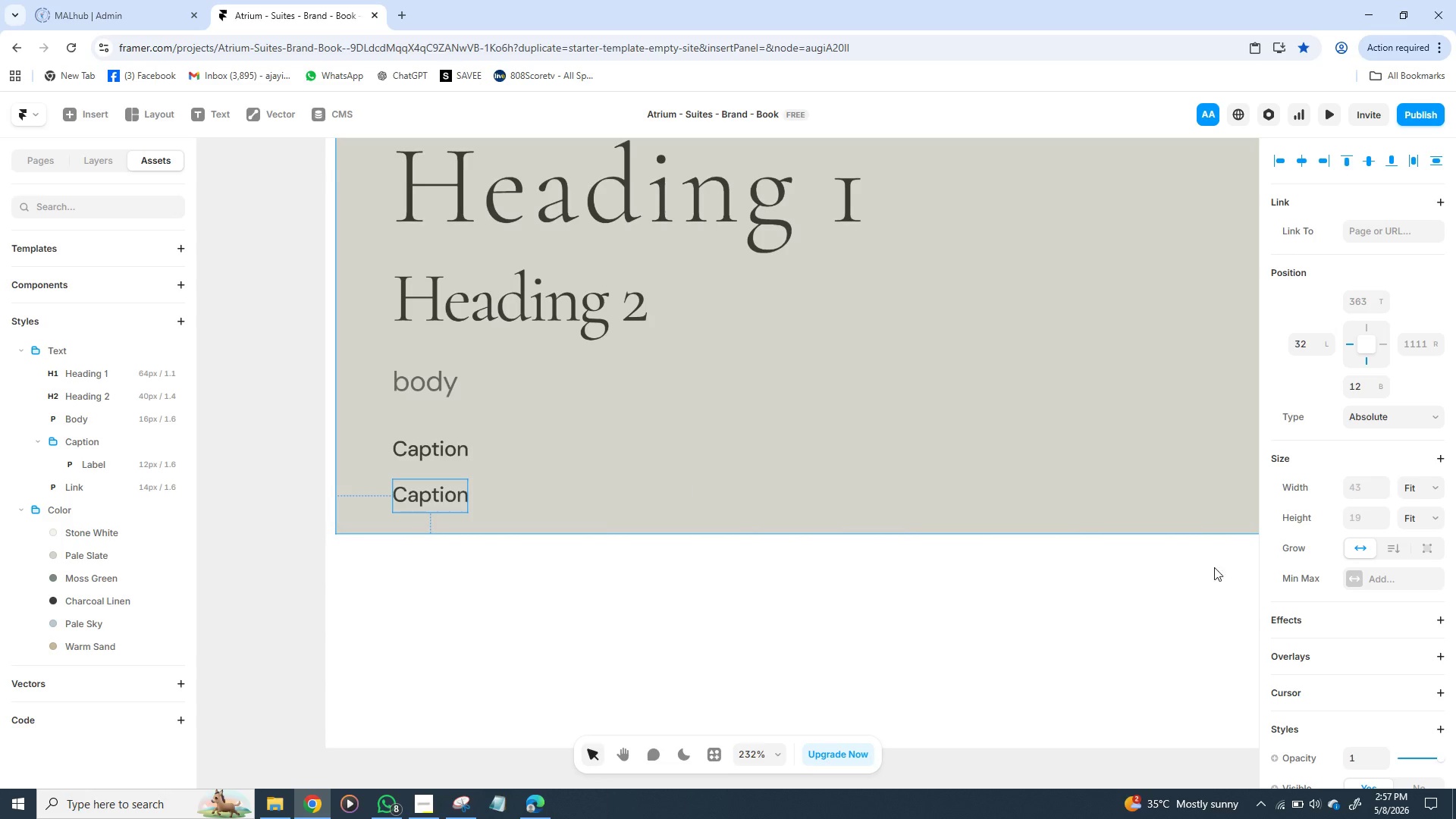 
mouse_move([1369, 620])
 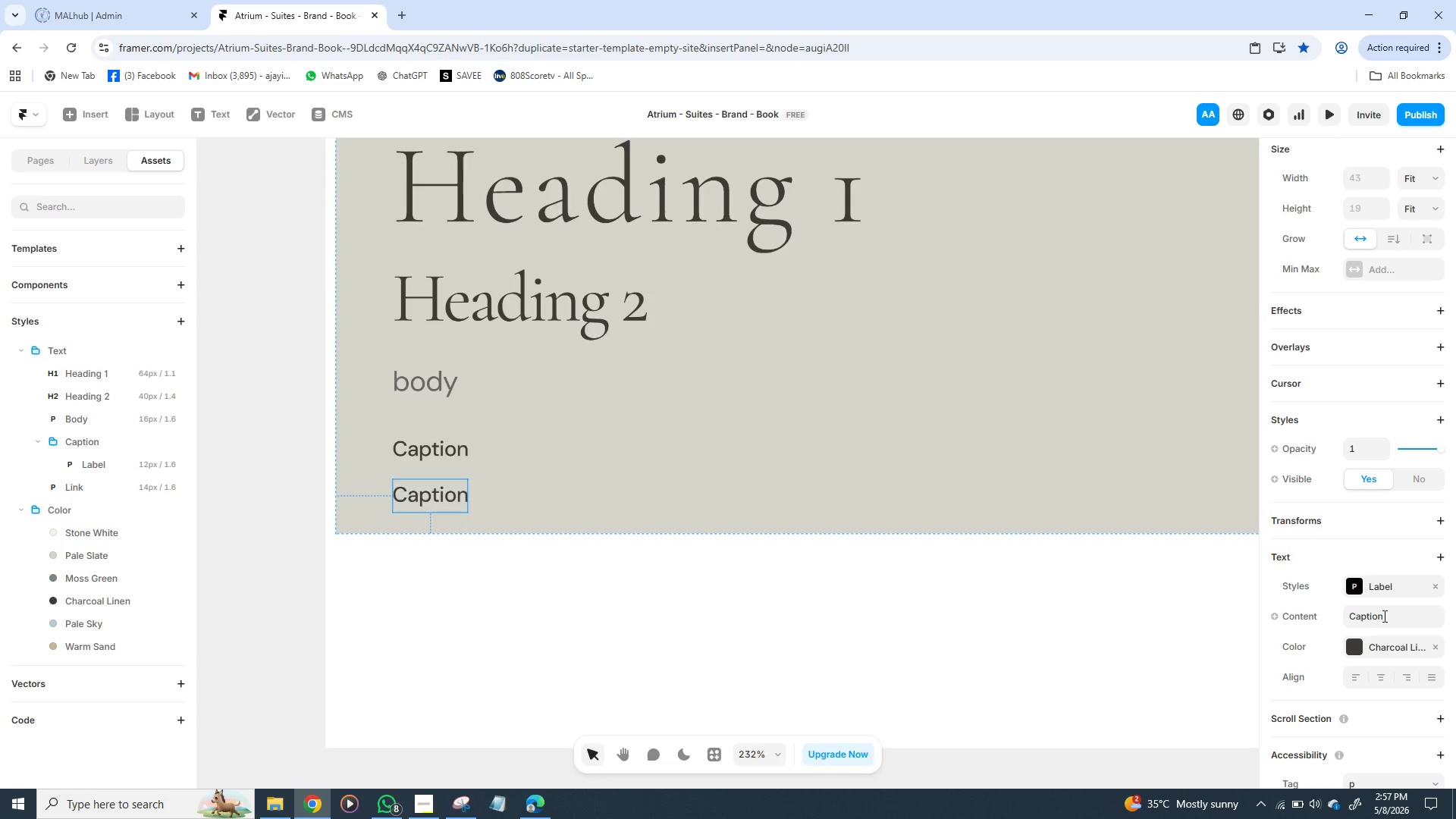 
left_click([1383, 616])
 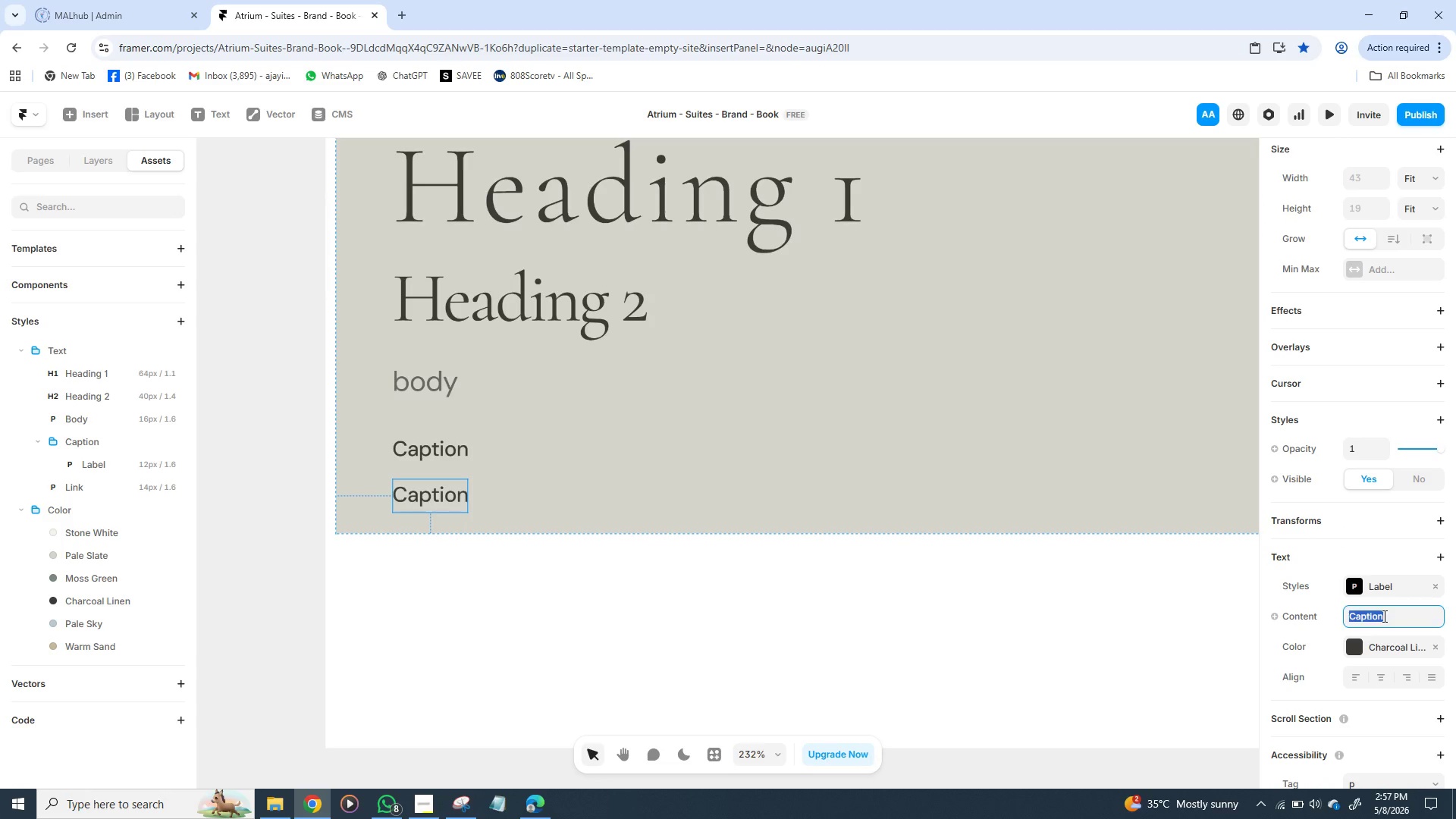 
type(li)
key(Backspace)
key(Backspace)
type(Link)
 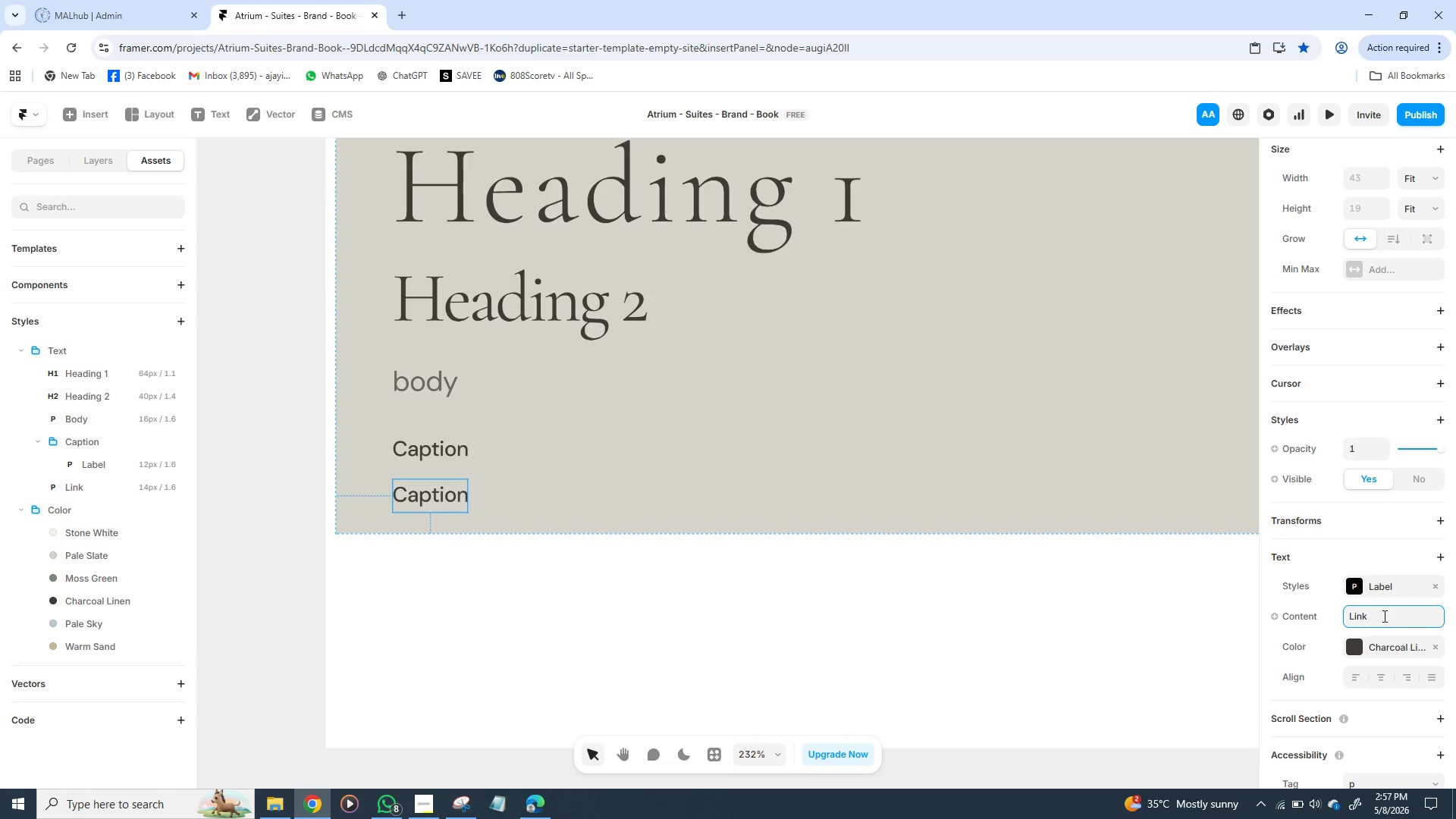 
left_click([1382, 582])
 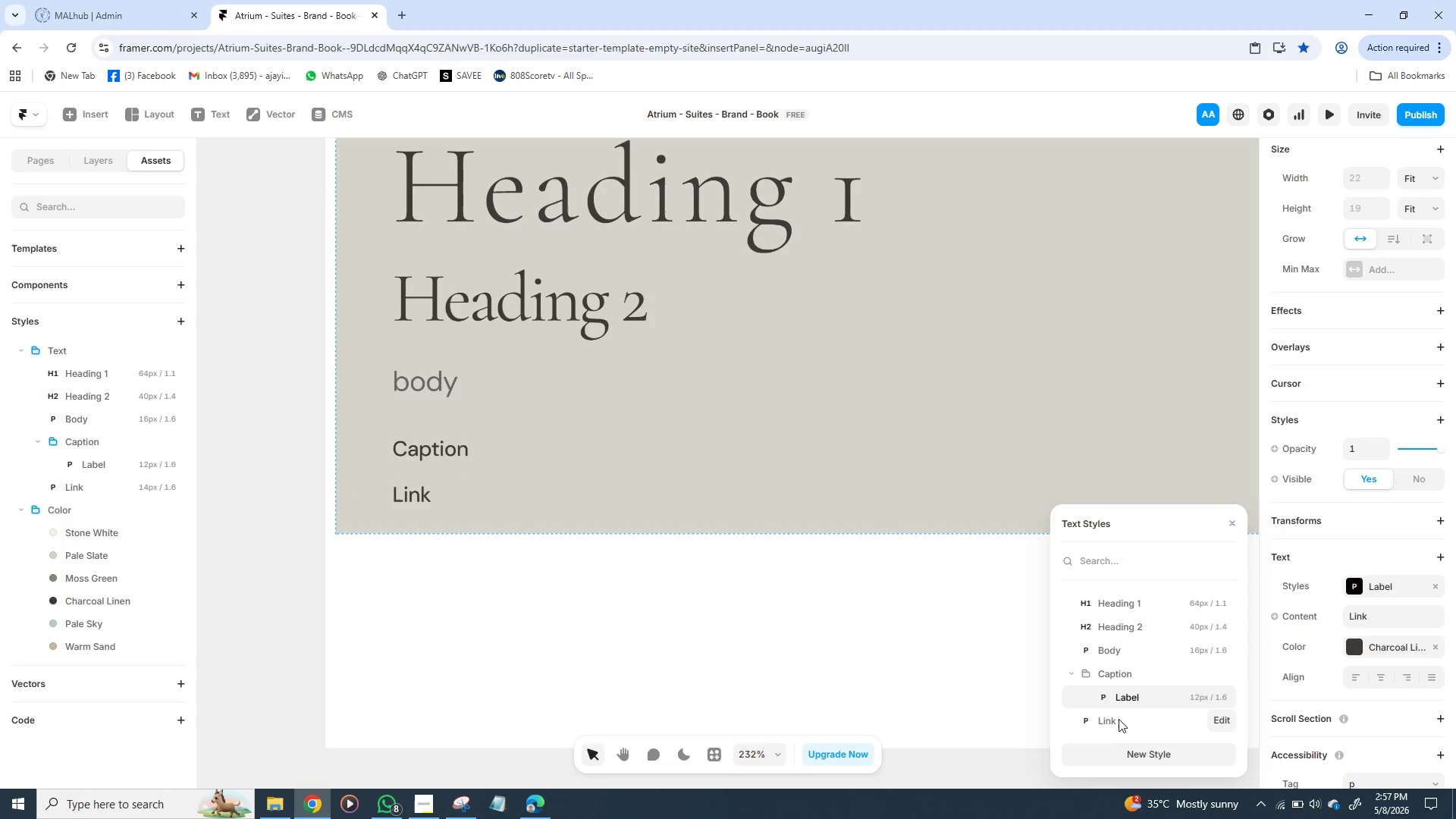 
left_click([1119, 719])
 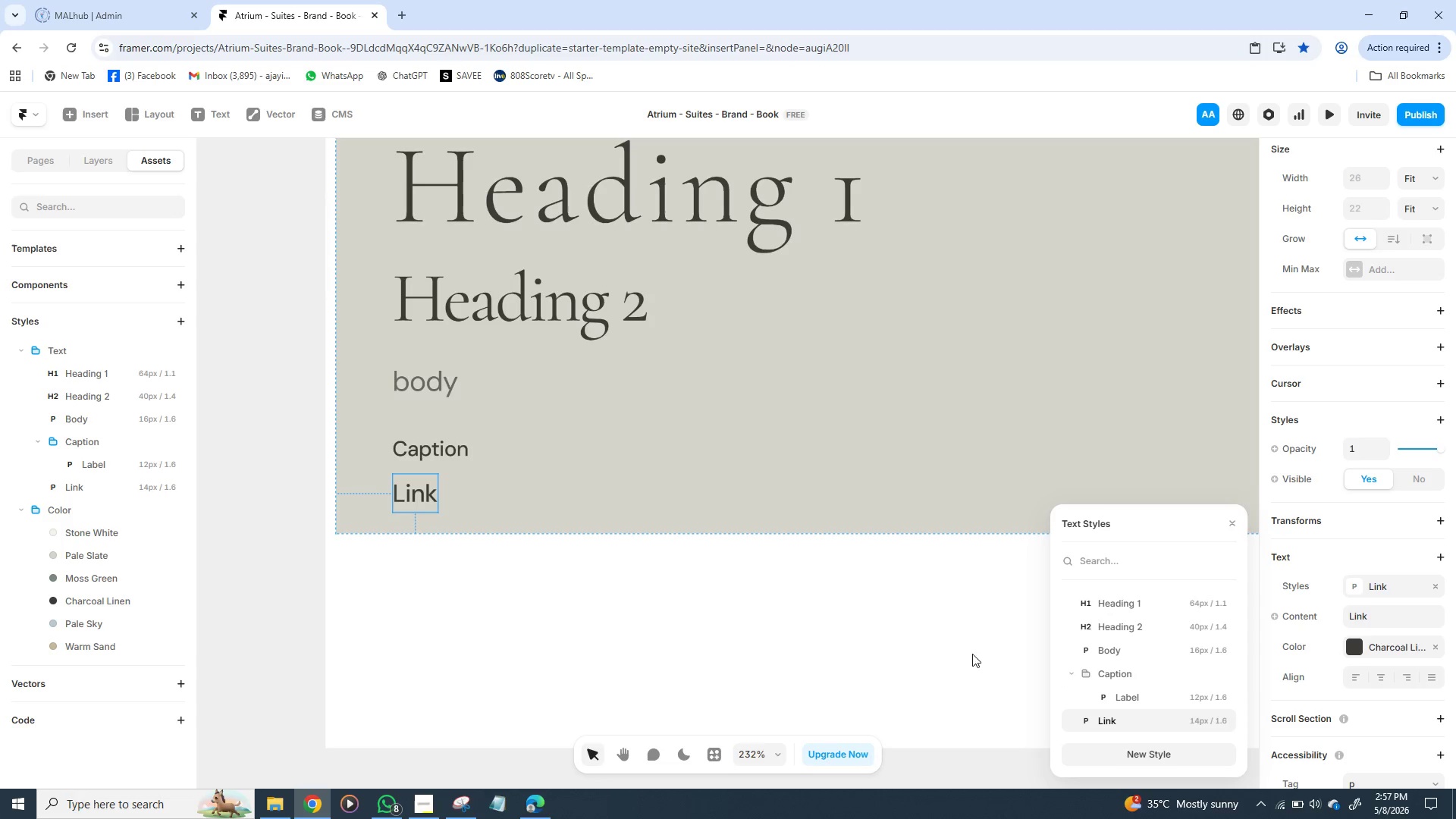 
left_click([955, 650])
 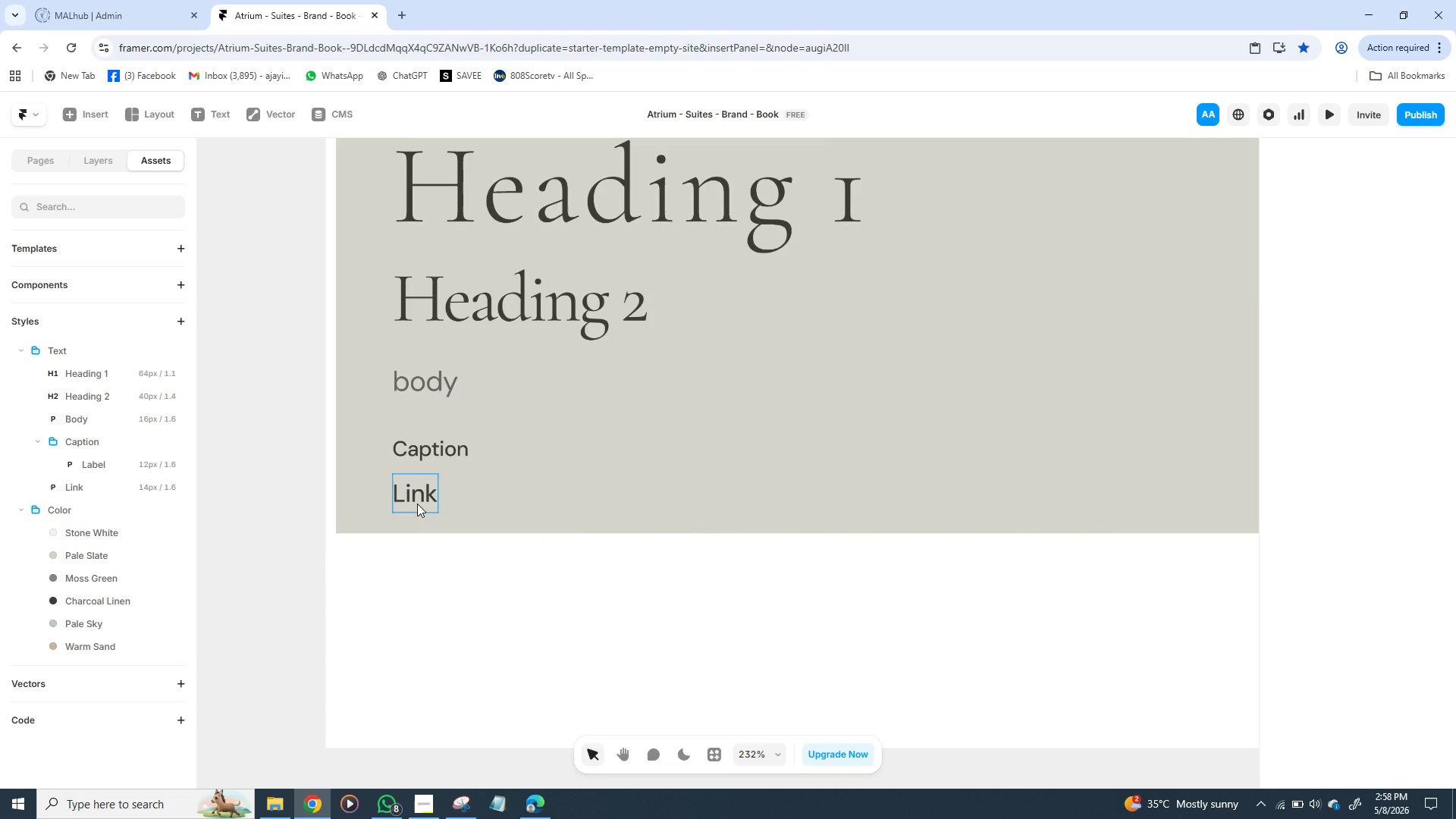 
left_click_drag(start_coordinate=[417, 504], to_coordinate=[419, 512])
 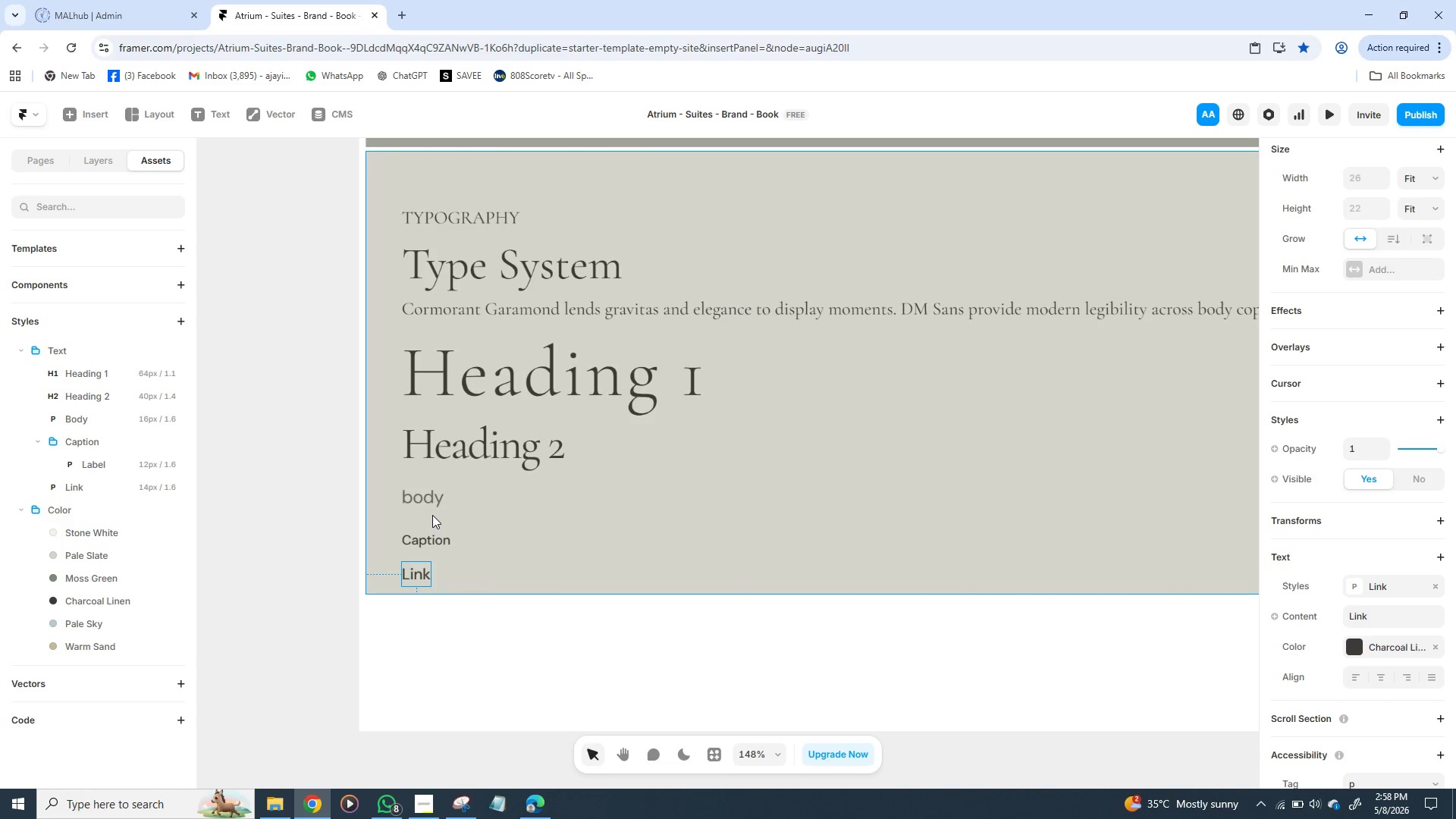 
wait(5.12)
 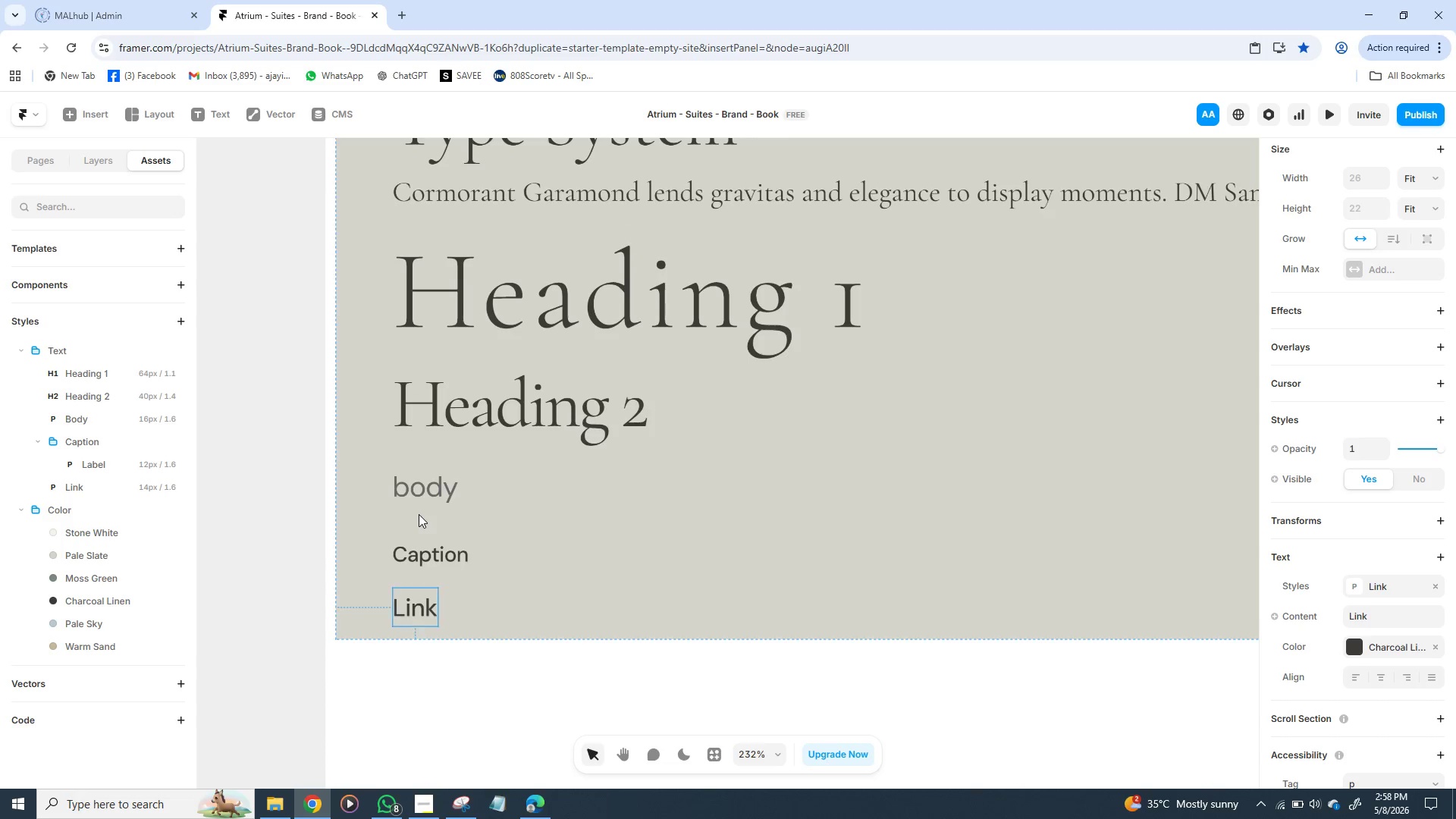 
left_click([444, 370])
 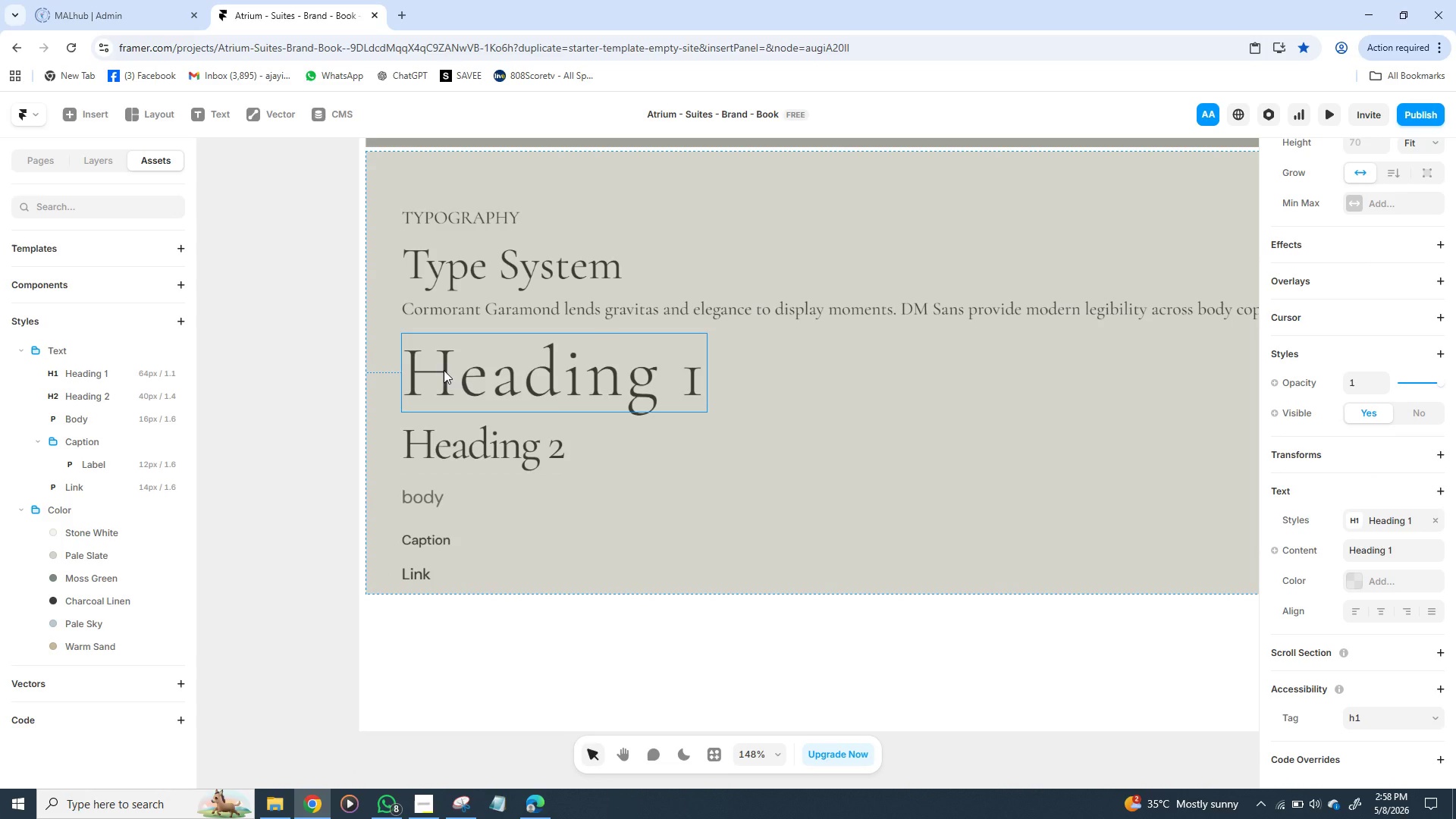 
hold_key(key=ShiftLeft, duration=1.53)
left_click([451, 447])
 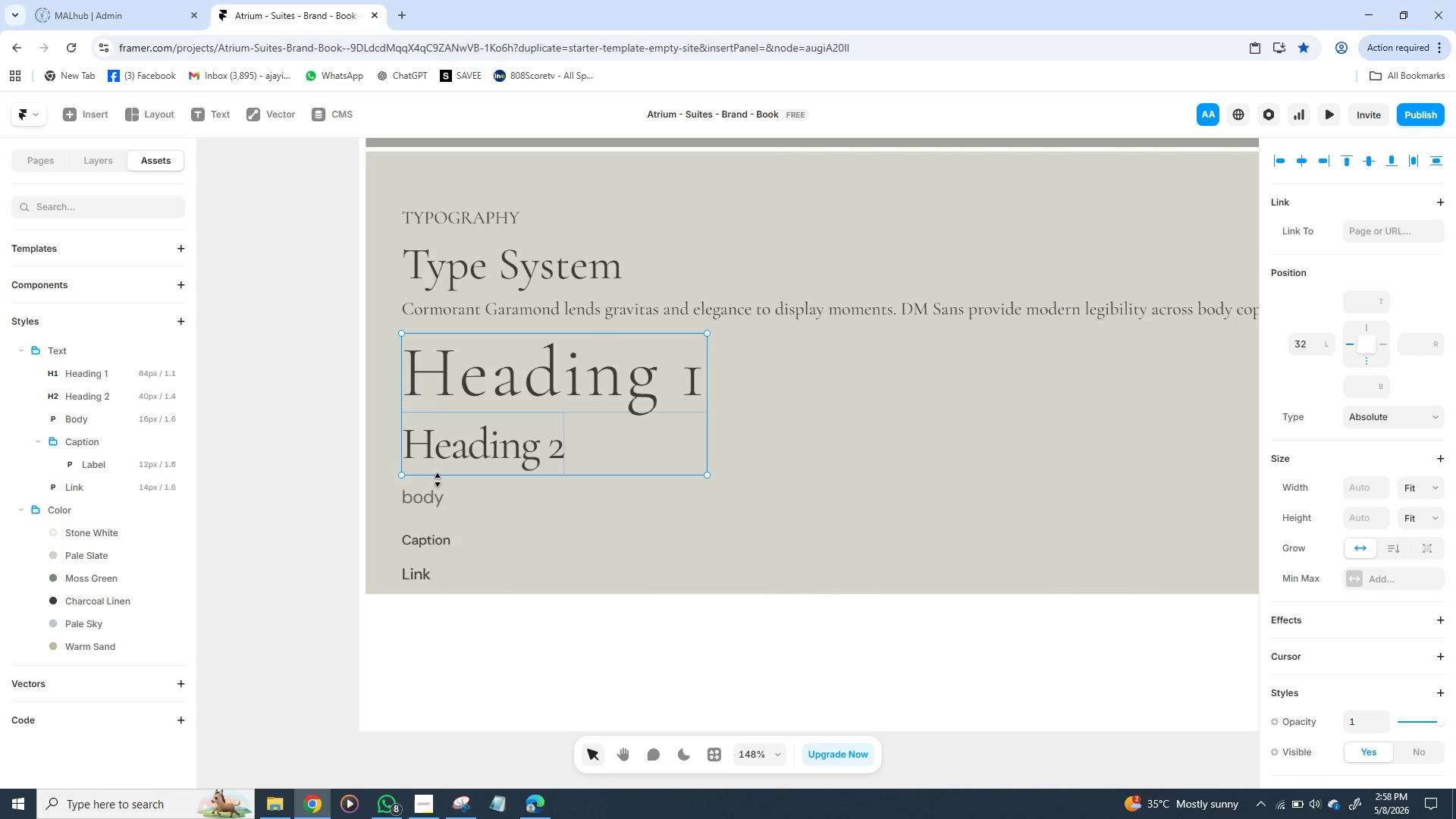 
hold_key(key=ShiftLeft, duration=1.5)
left_click([430, 497])
 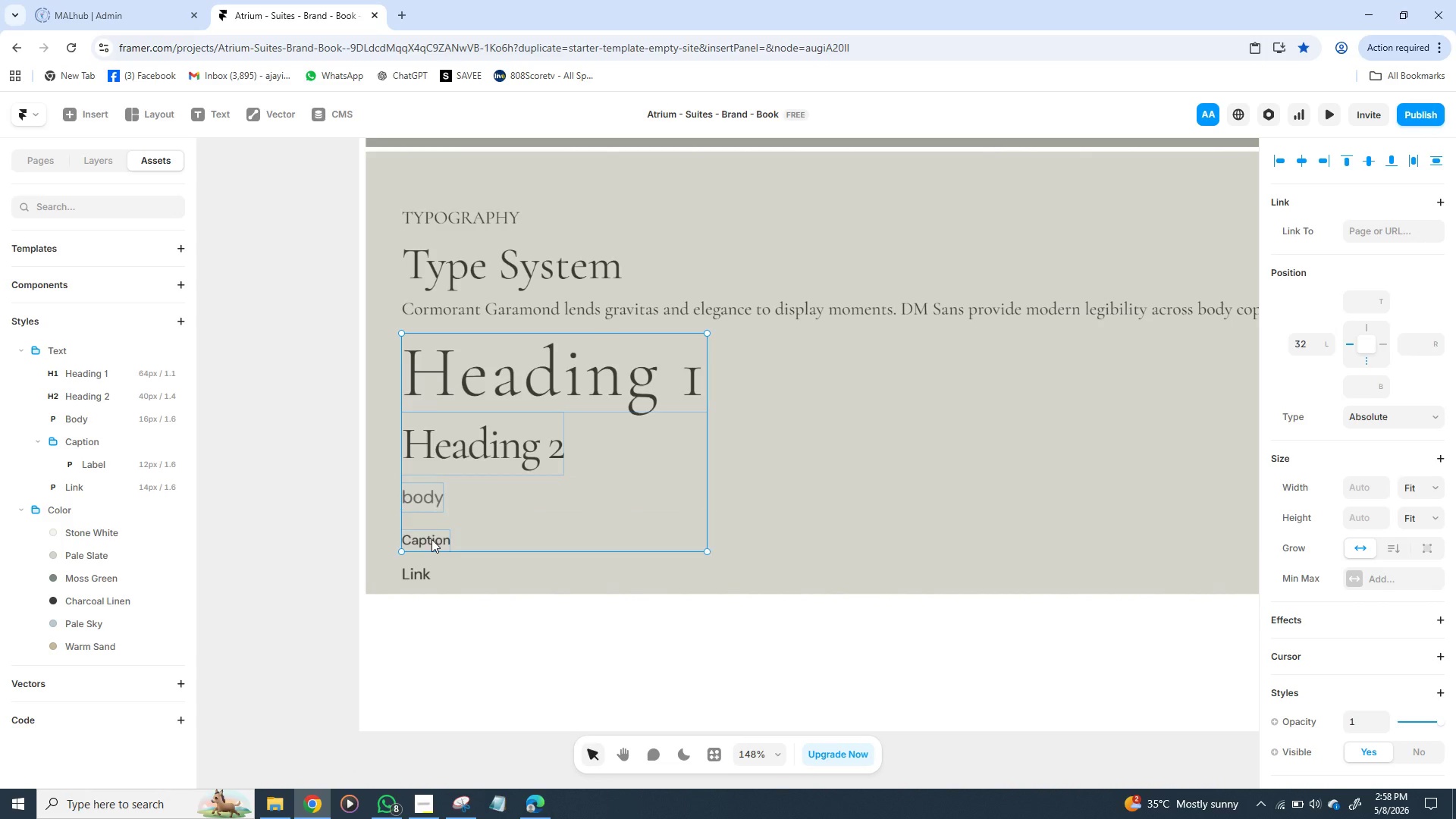 
left_click([431, 539])
 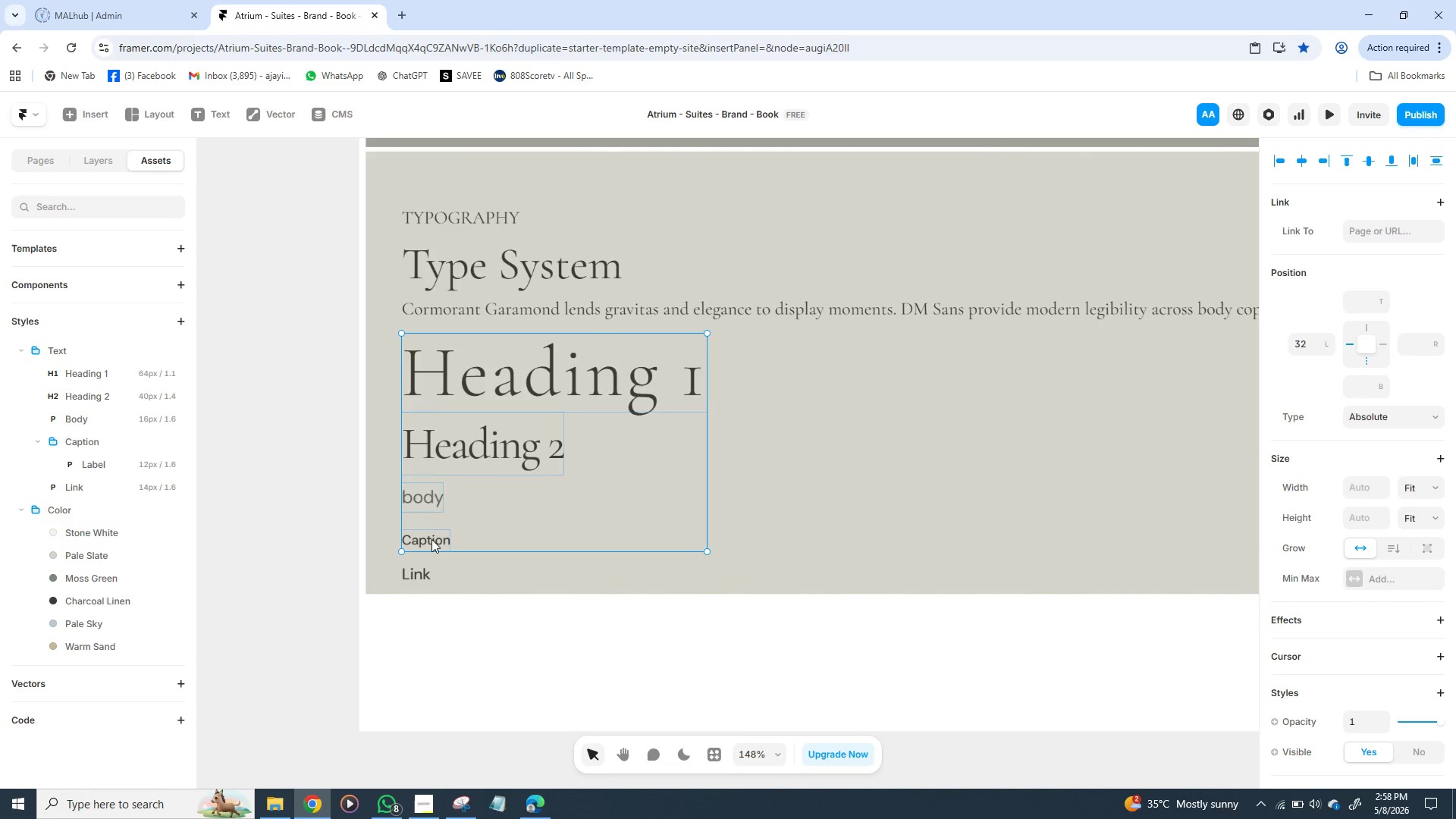 
hold_key(key=ShiftLeft, duration=1.22)
left_click([423, 571])
 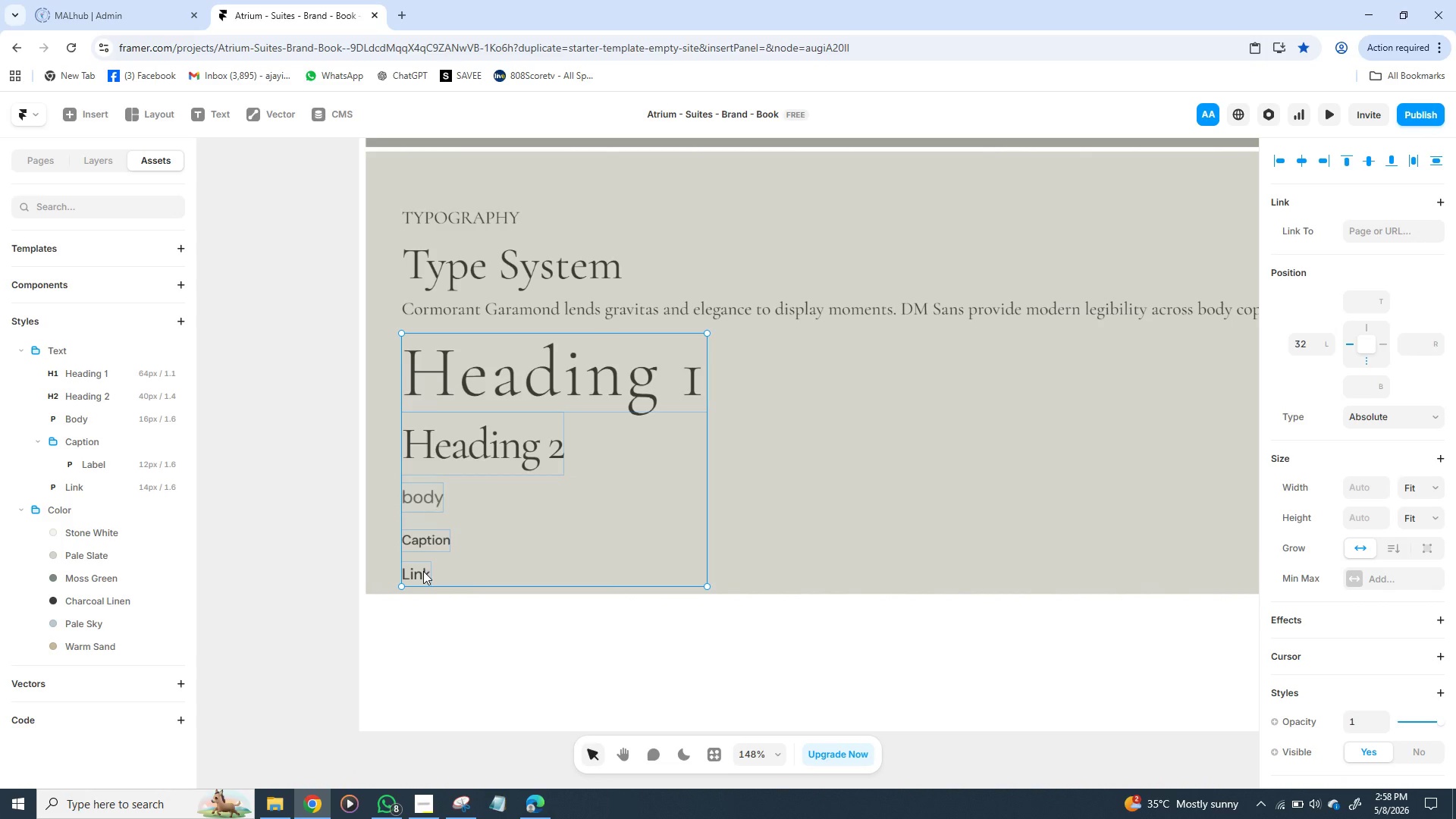 
right_click([423, 571])
 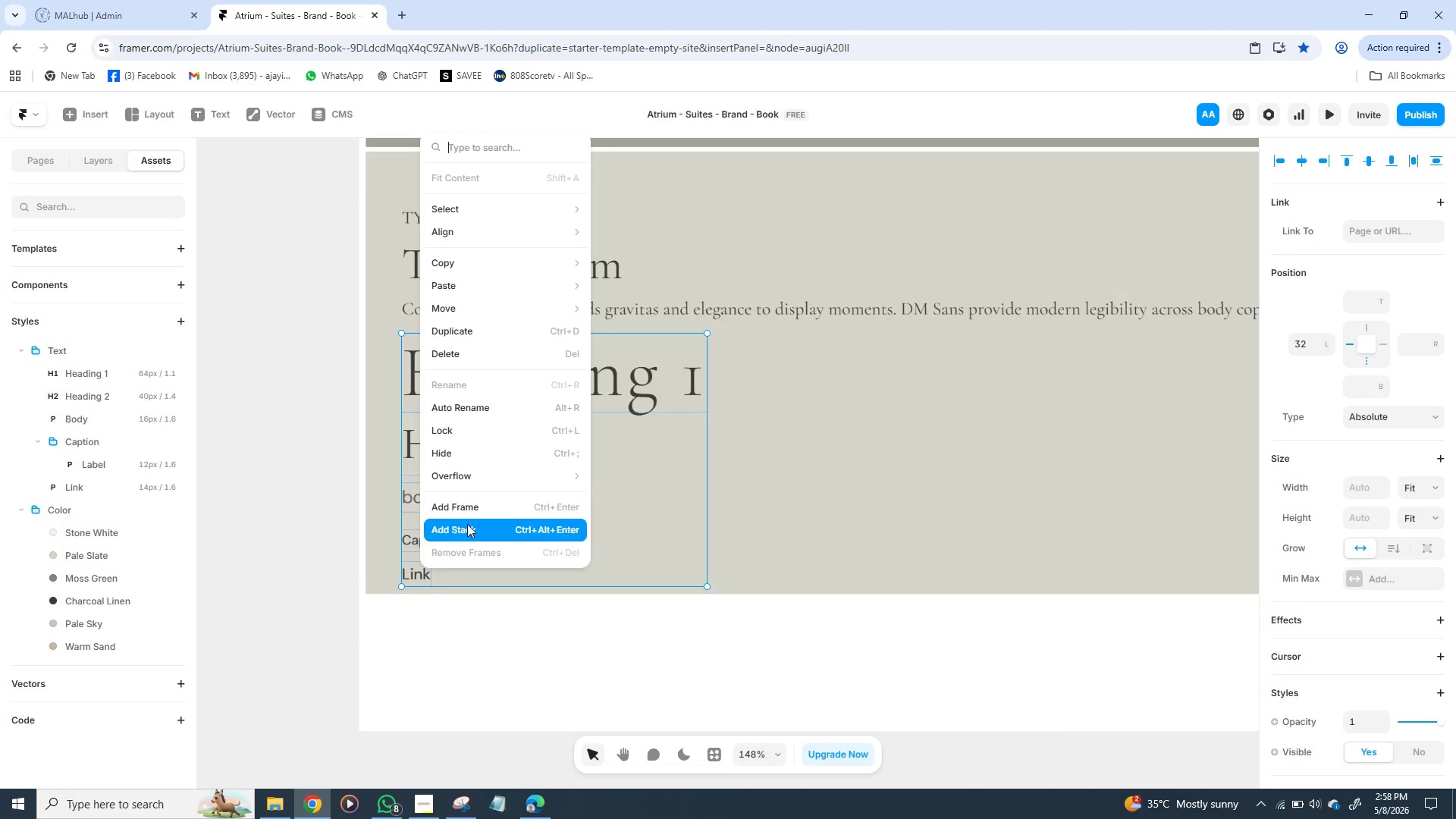 
left_click([467, 529])
 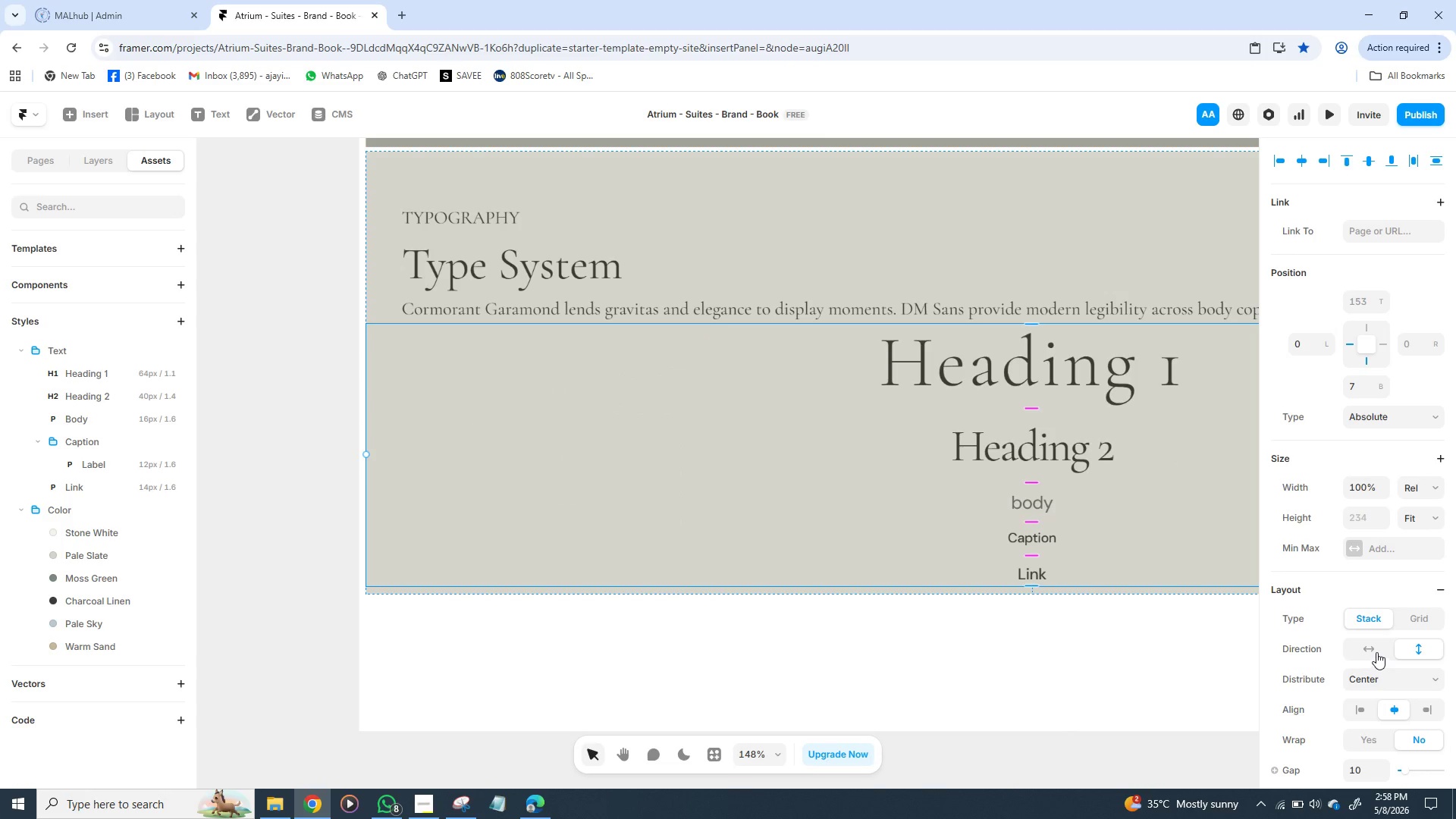 
wait(9.36)
 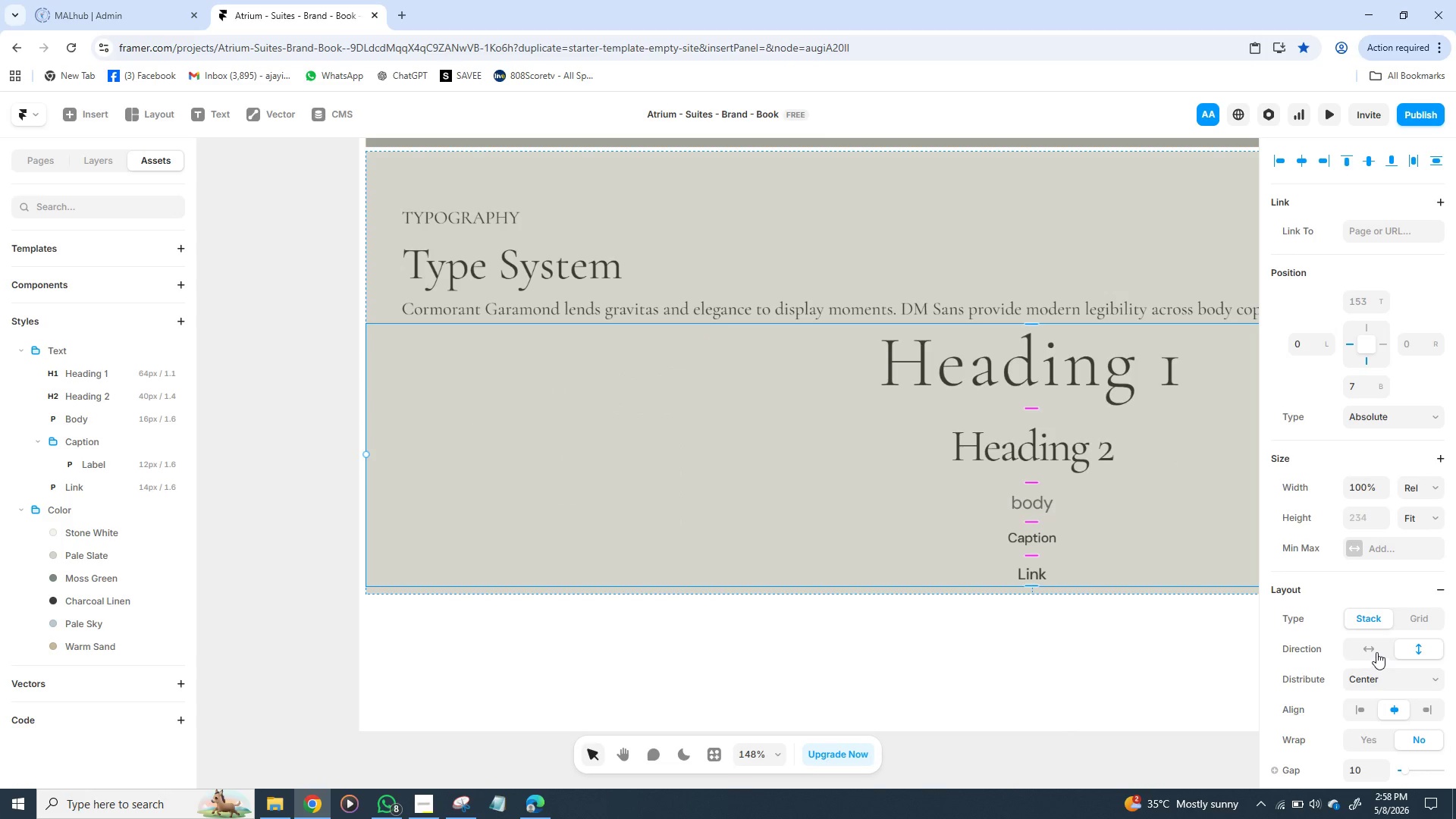 
left_click([1439, 485])
 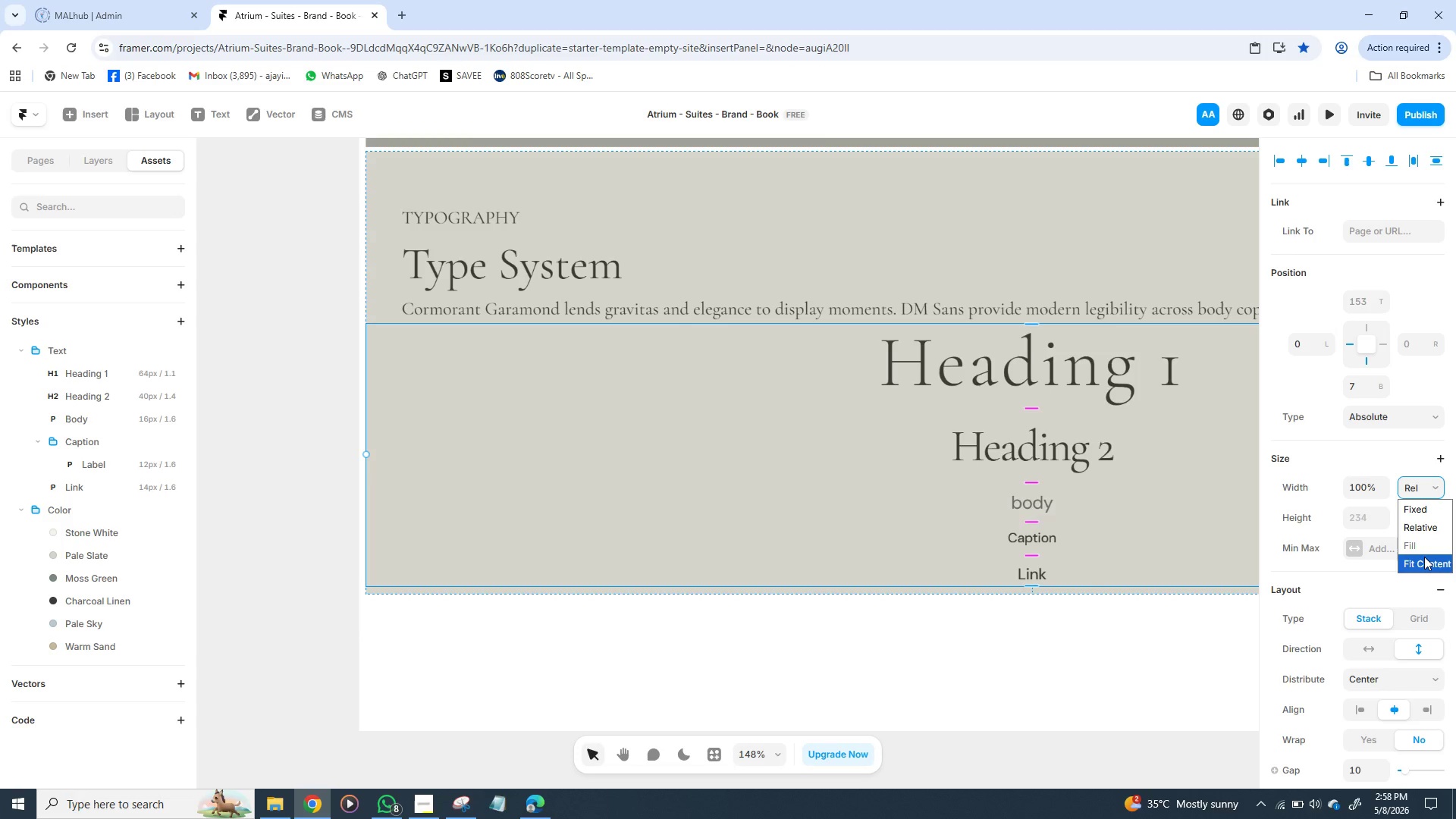 
left_click([1424, 557])
 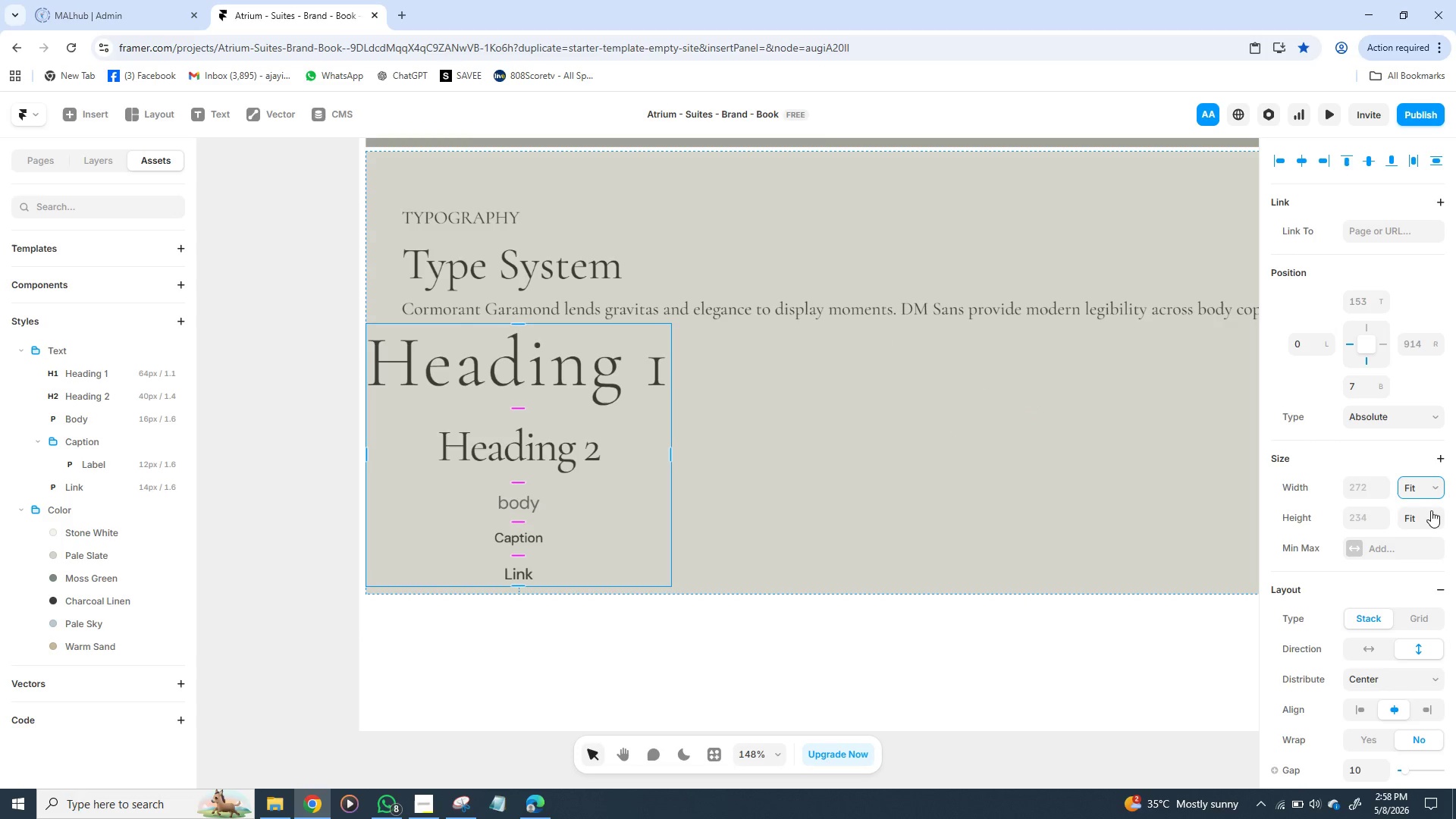 
left_click([1434, 516])
 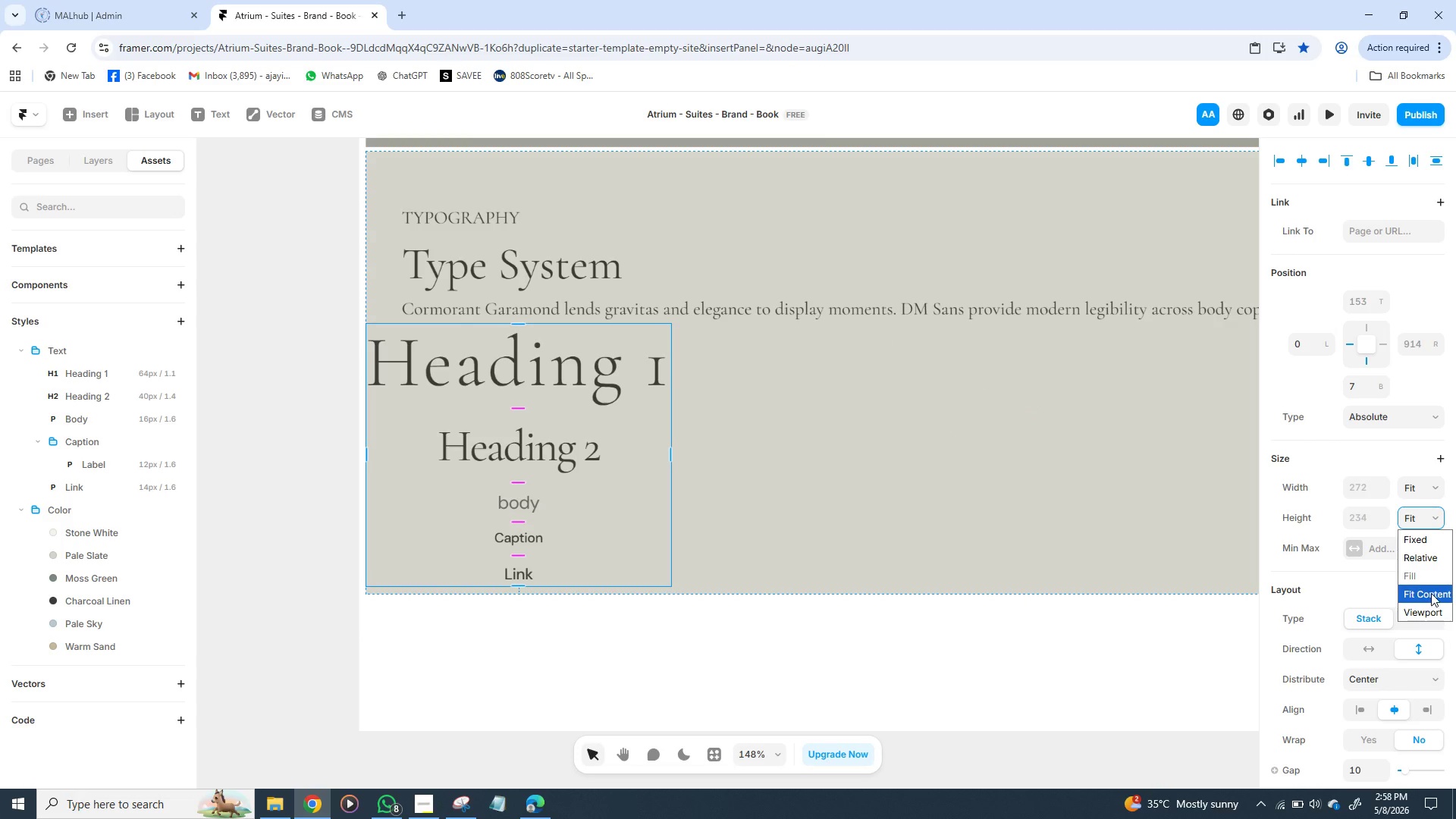 
left_click([1431, 593])
 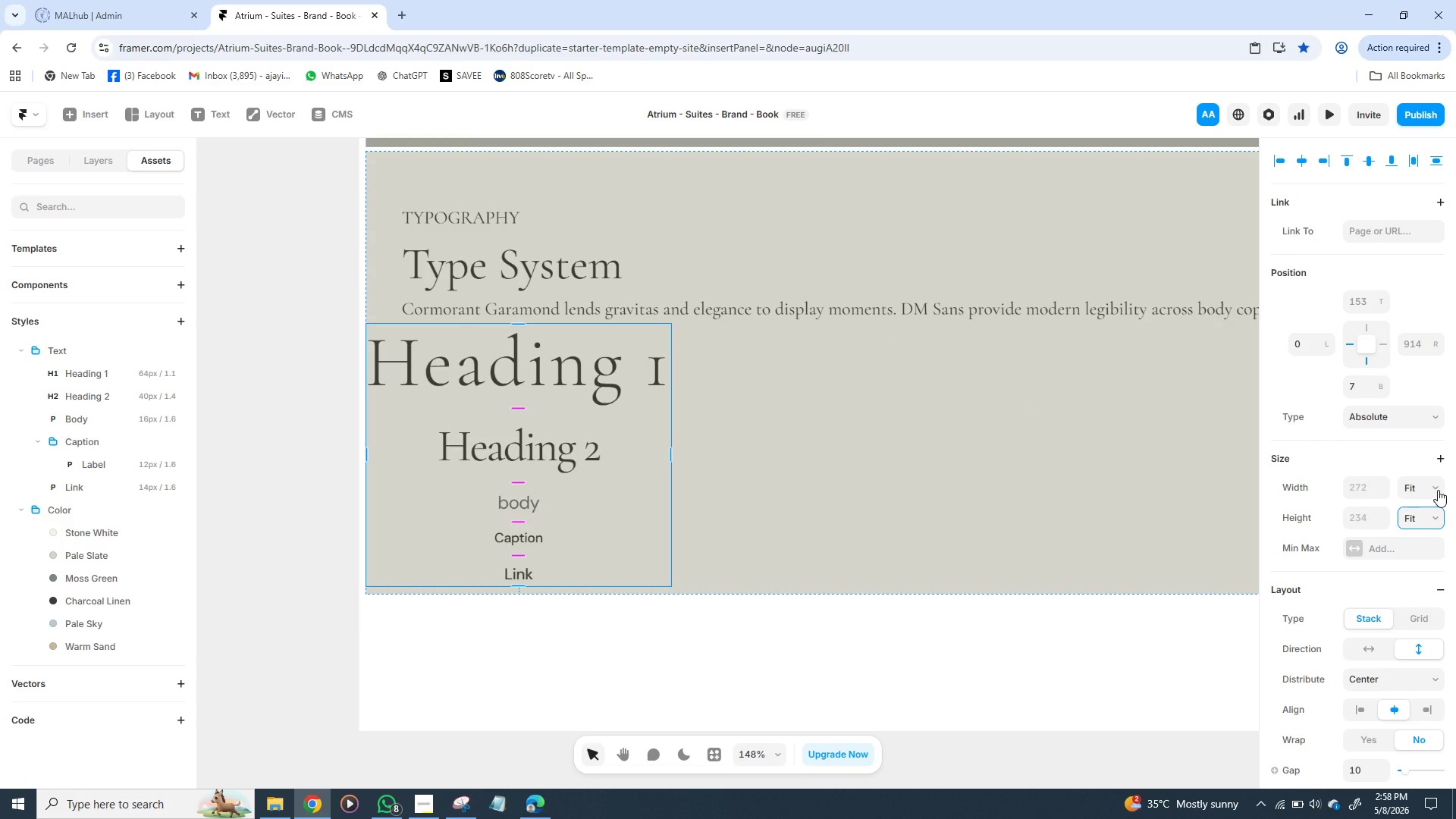 
left_click([1438, 490])
 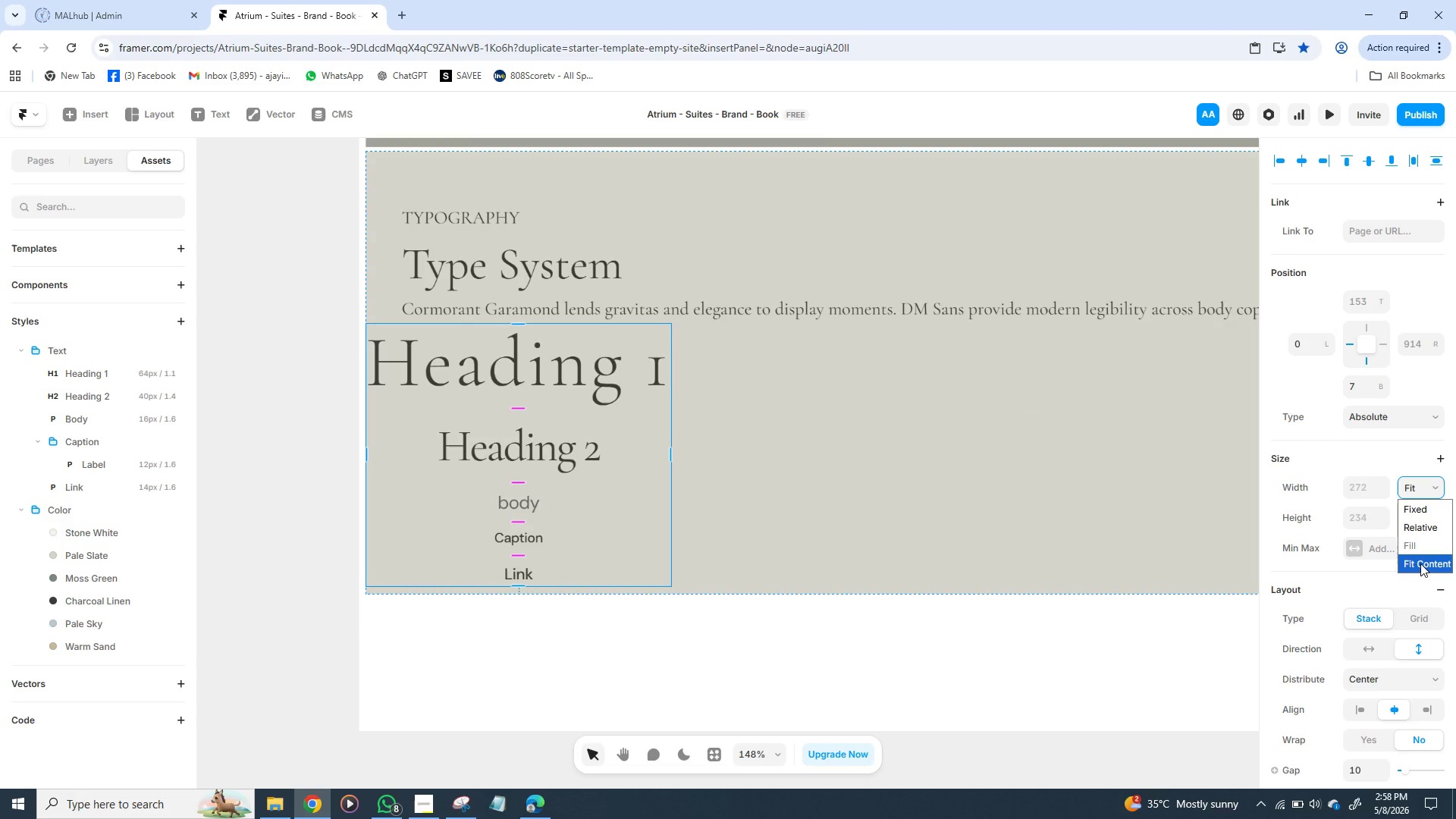 
left_click([1420, 563])
 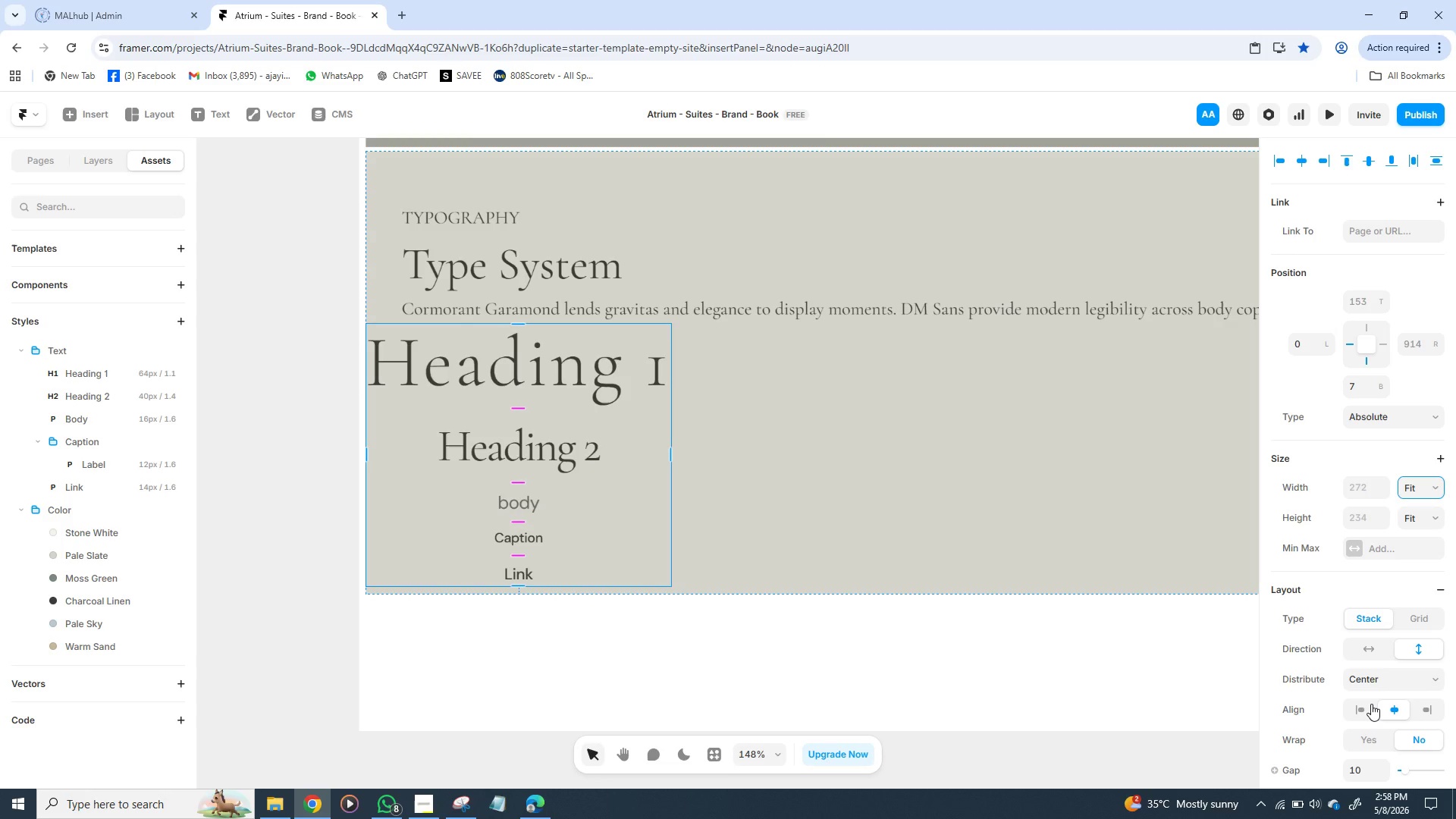 
left_click([1371, 704])
 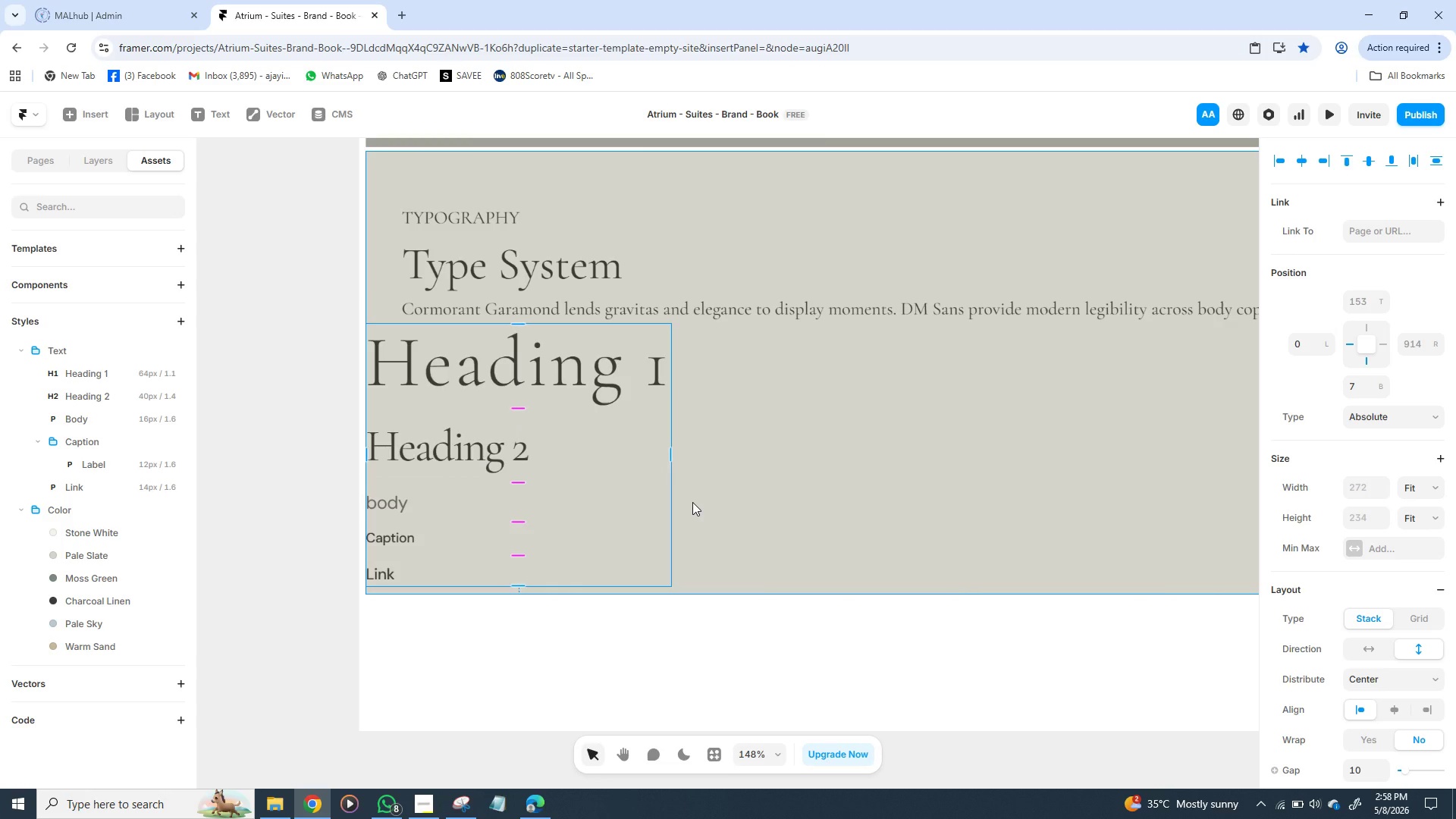 
wait(5.52)
 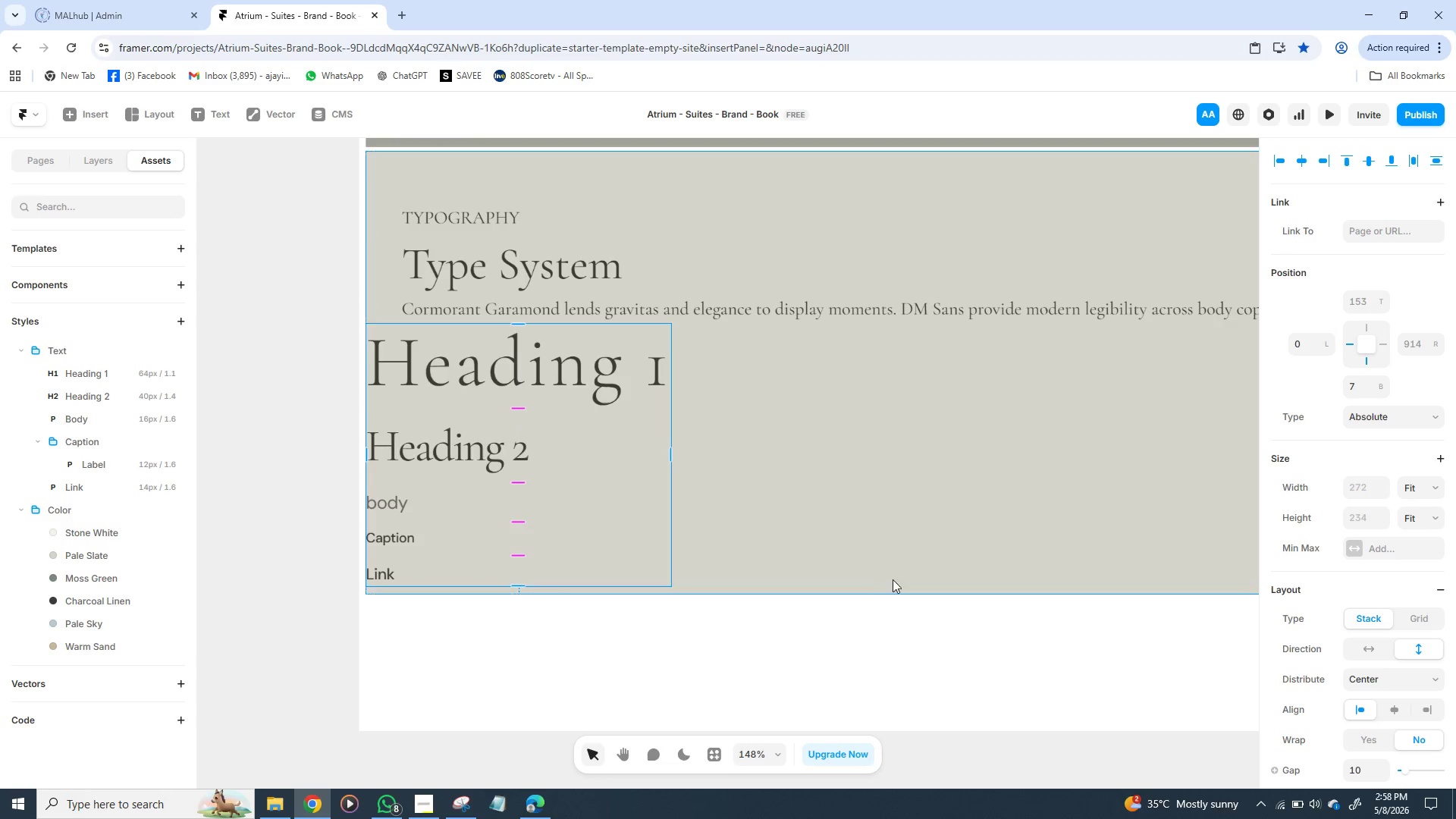 
mouse_move([1360, 693])
 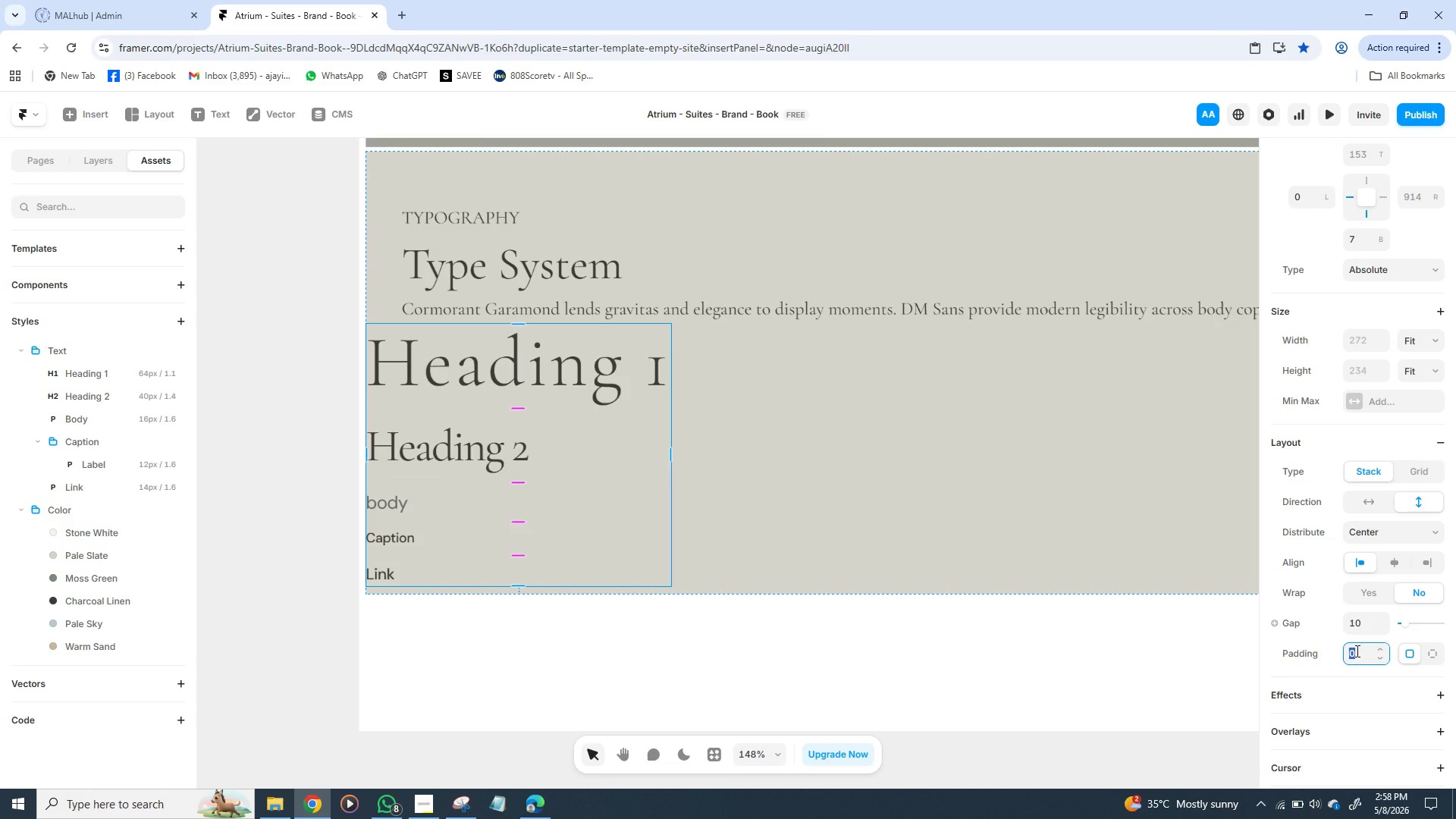 
left_click([1356, 651])
 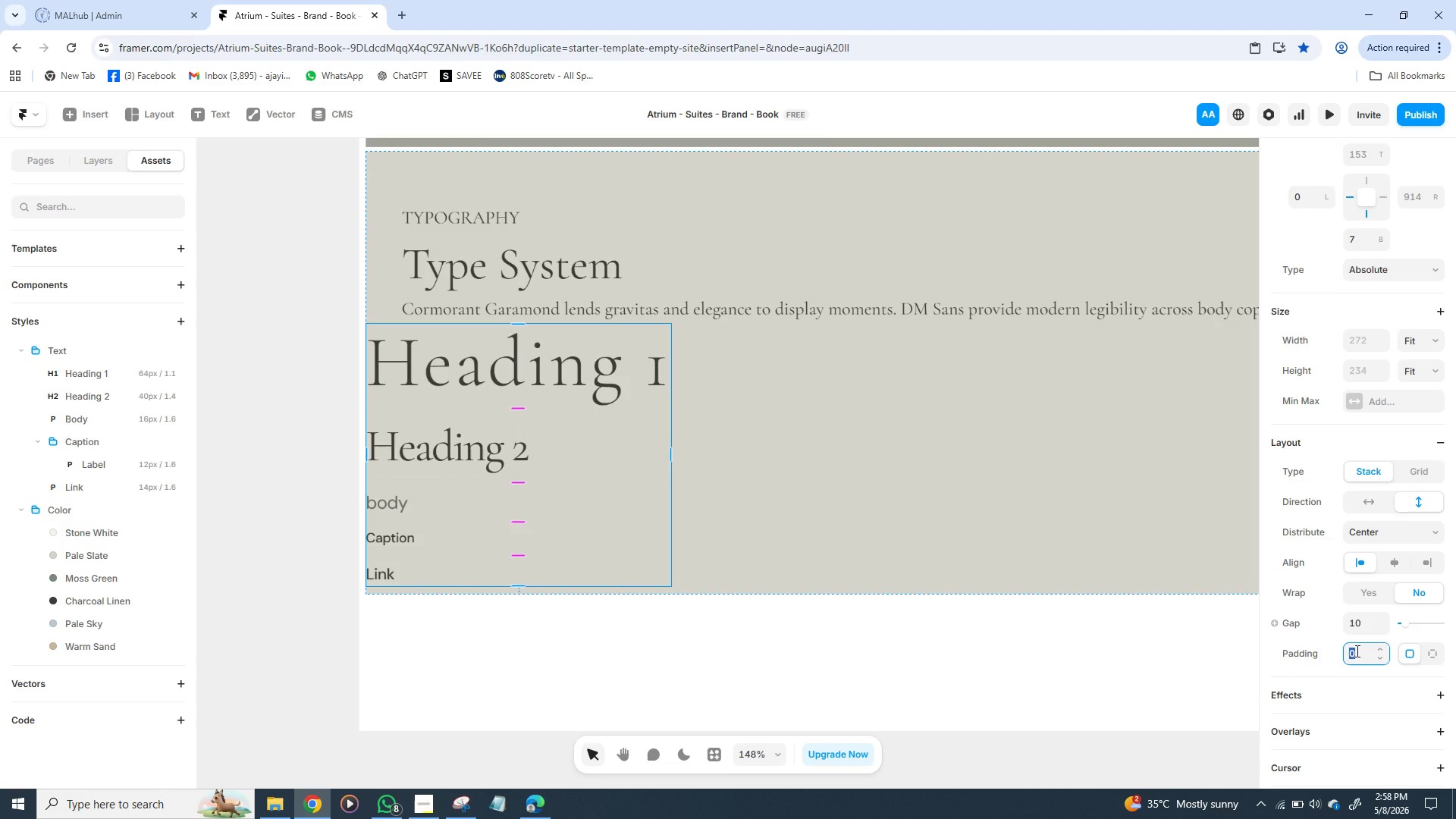 
type(40)
 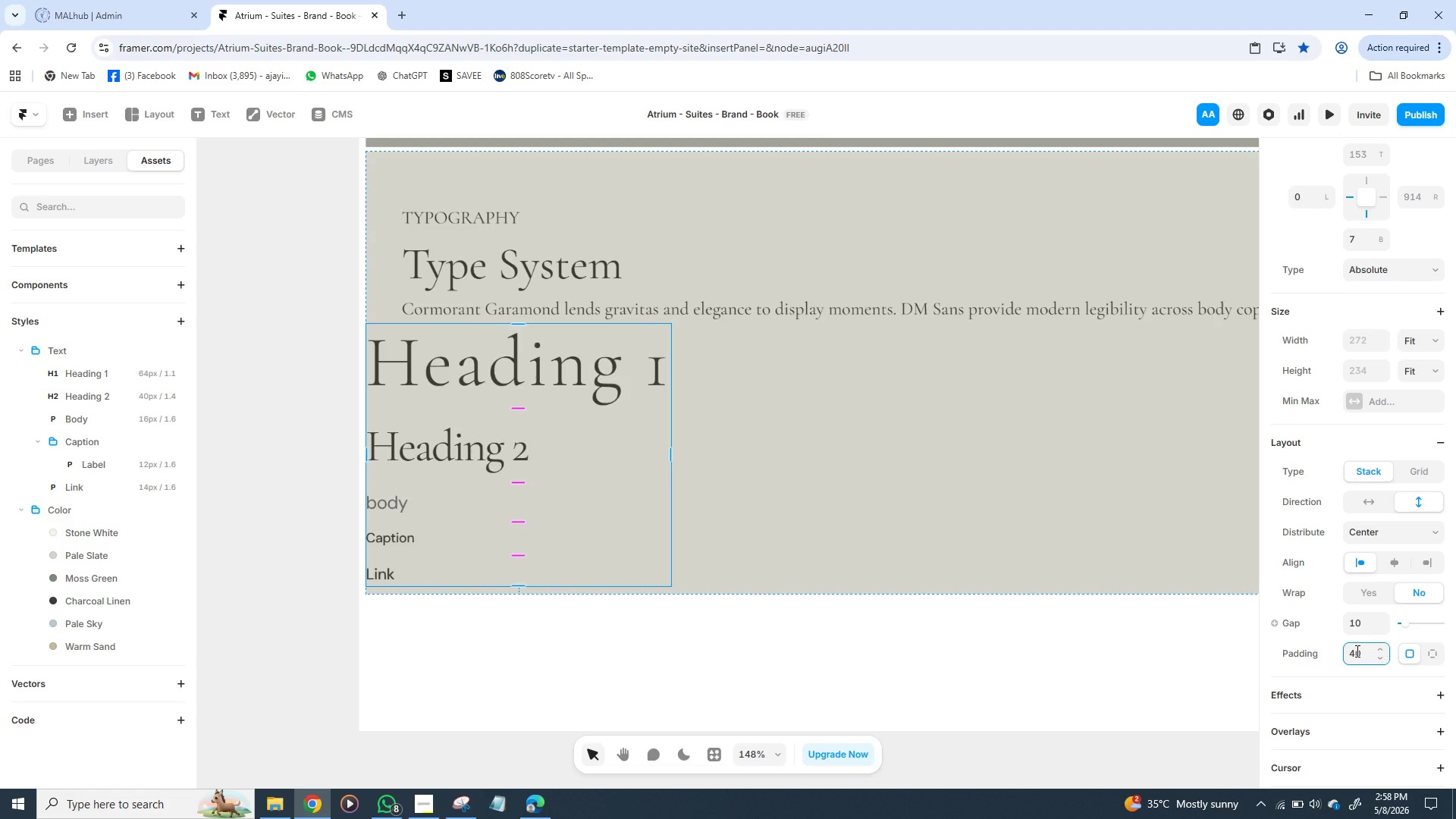 
key(Enter)
 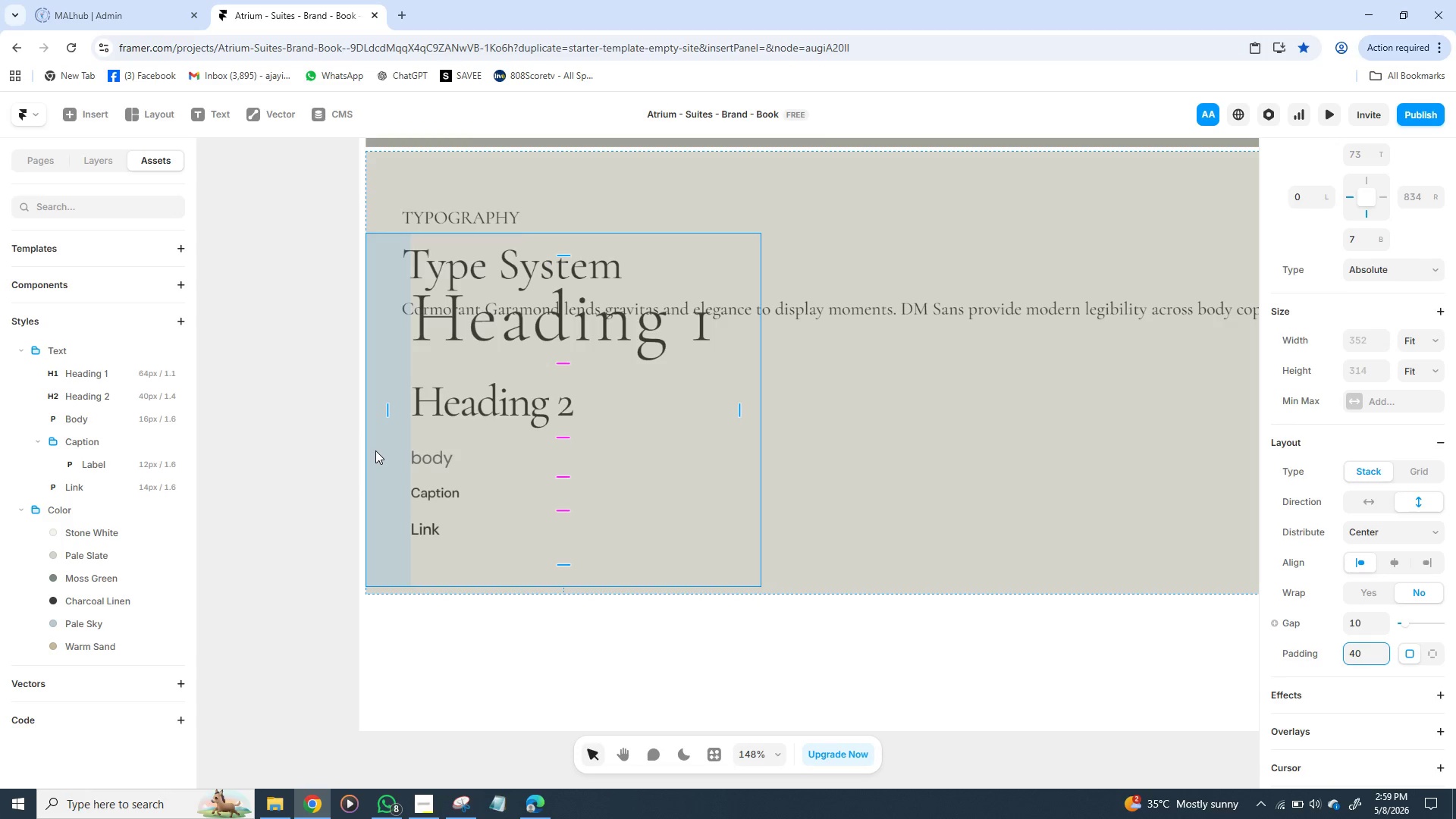 
wait(20.81)
 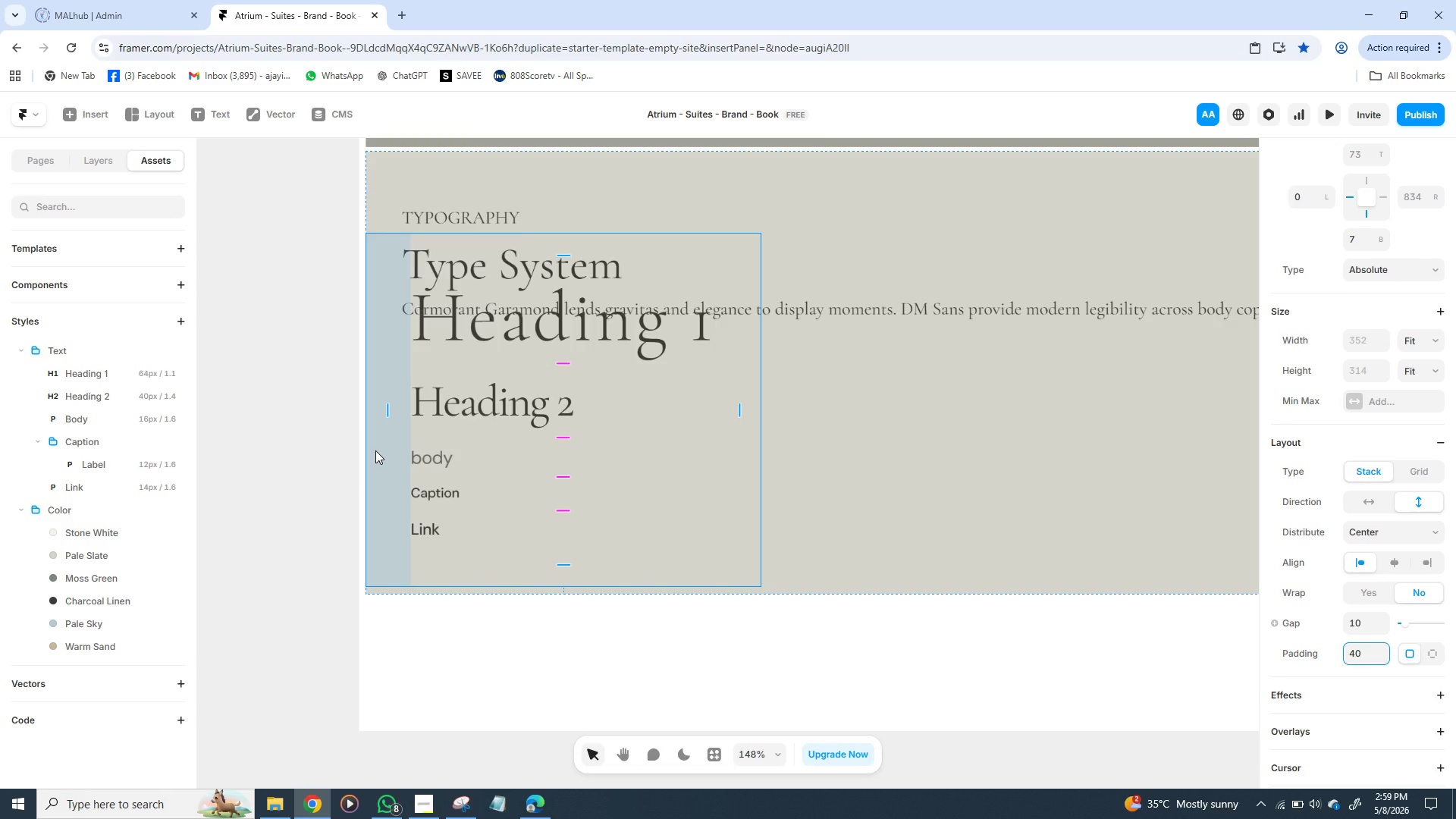 
key(Backspace)
key(Backspace)
type(10)
 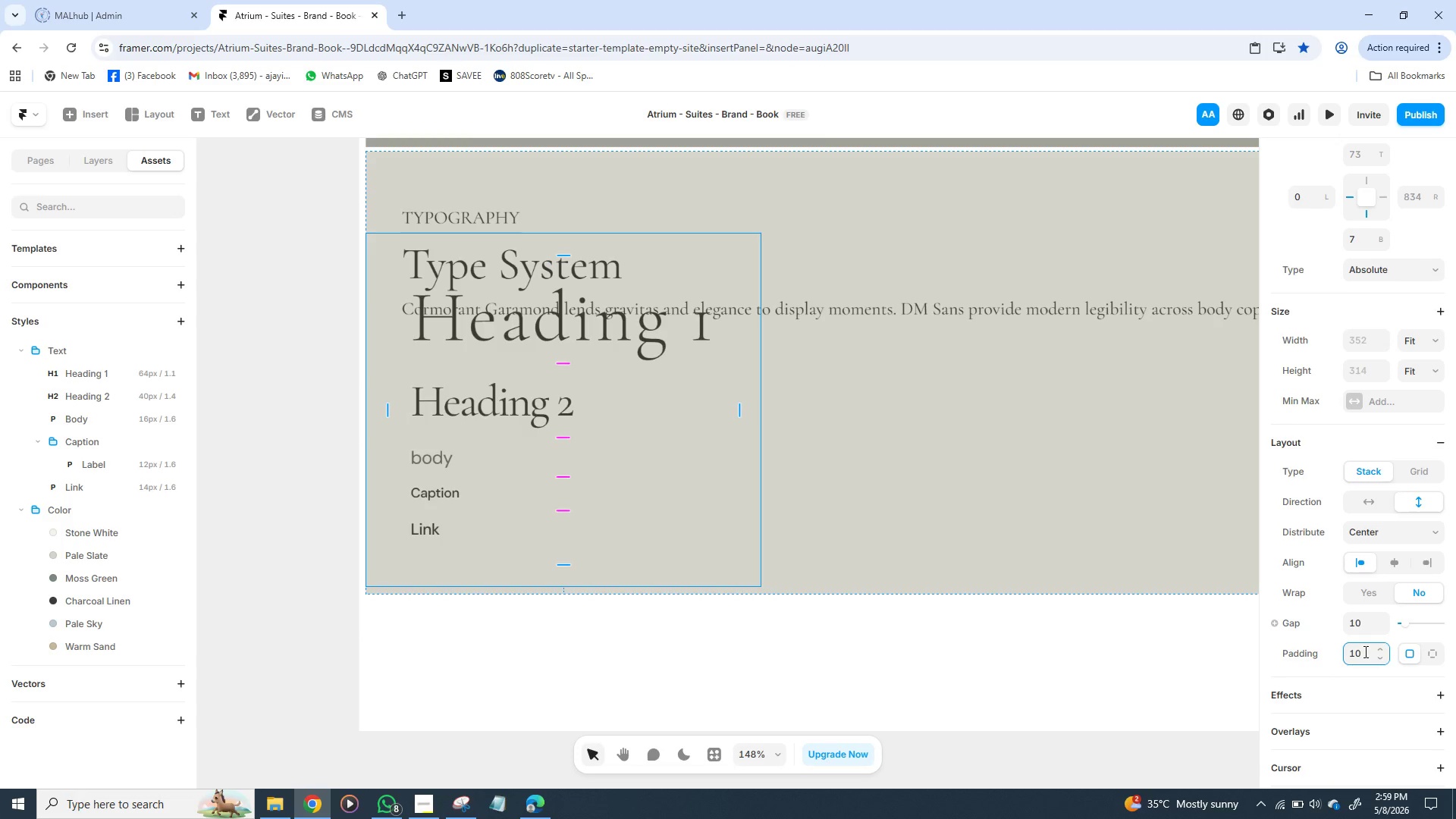 
key(Enter)
 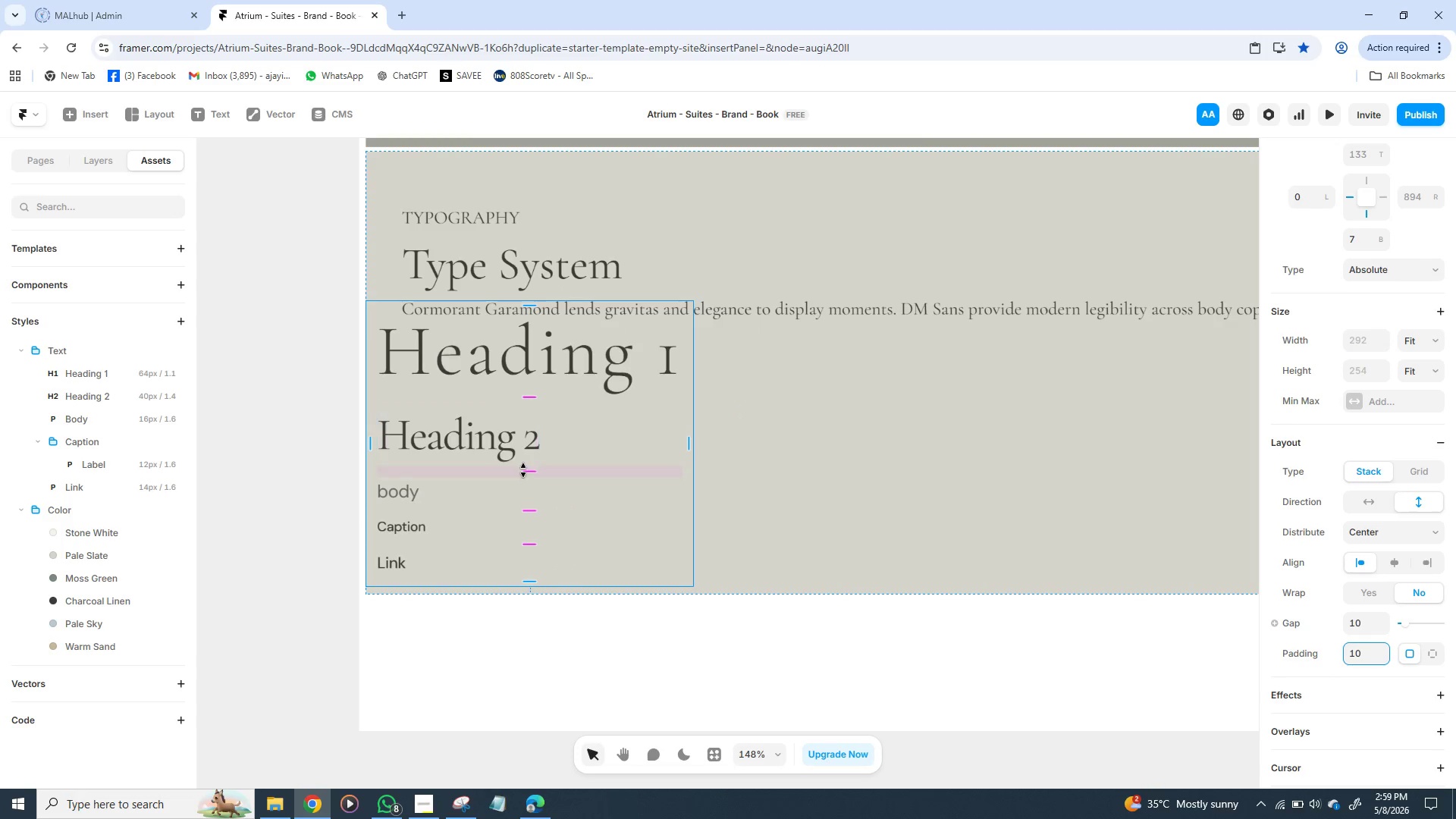 
wait(9.25)
 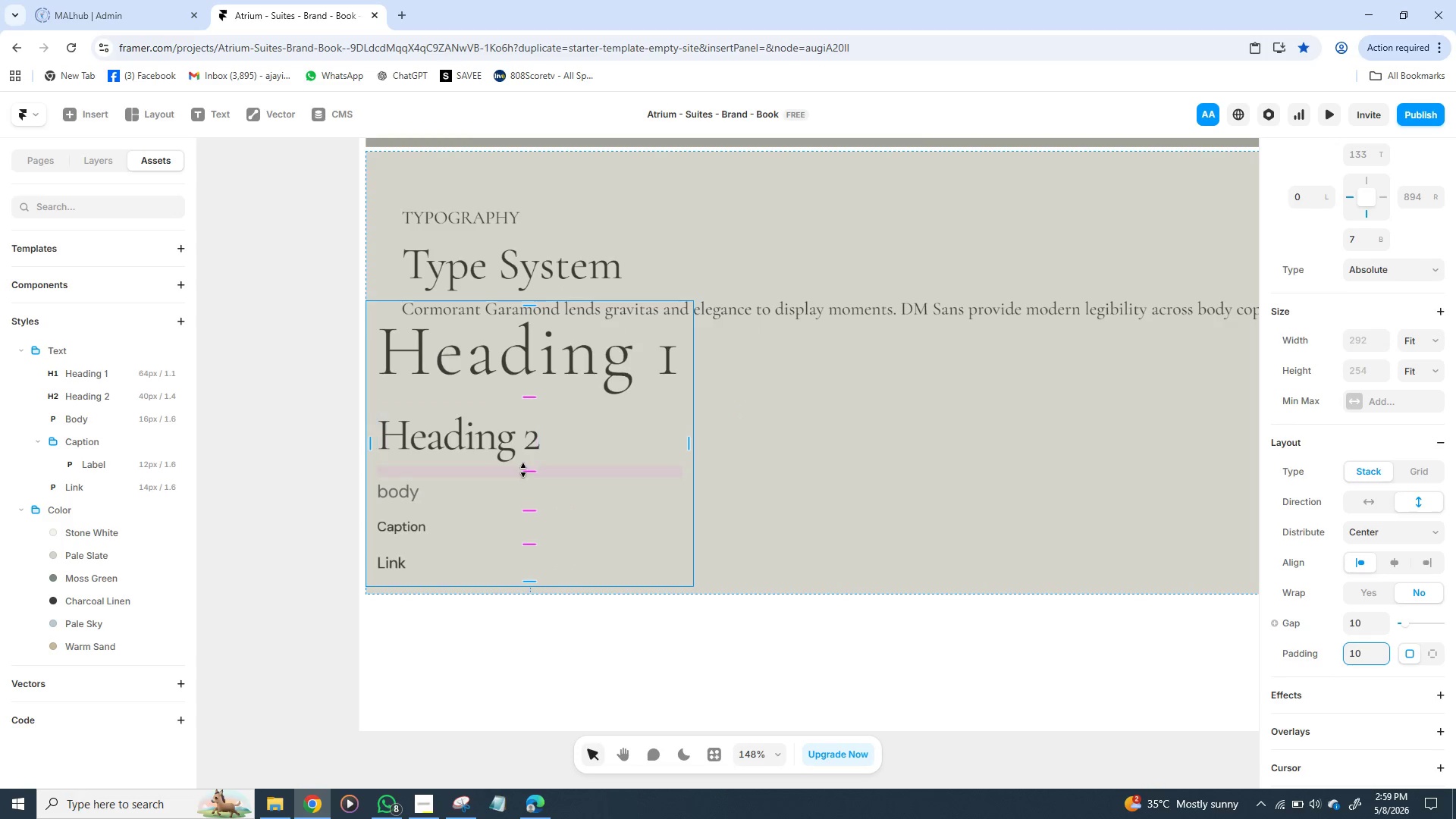 
left_click([1363, 626])
 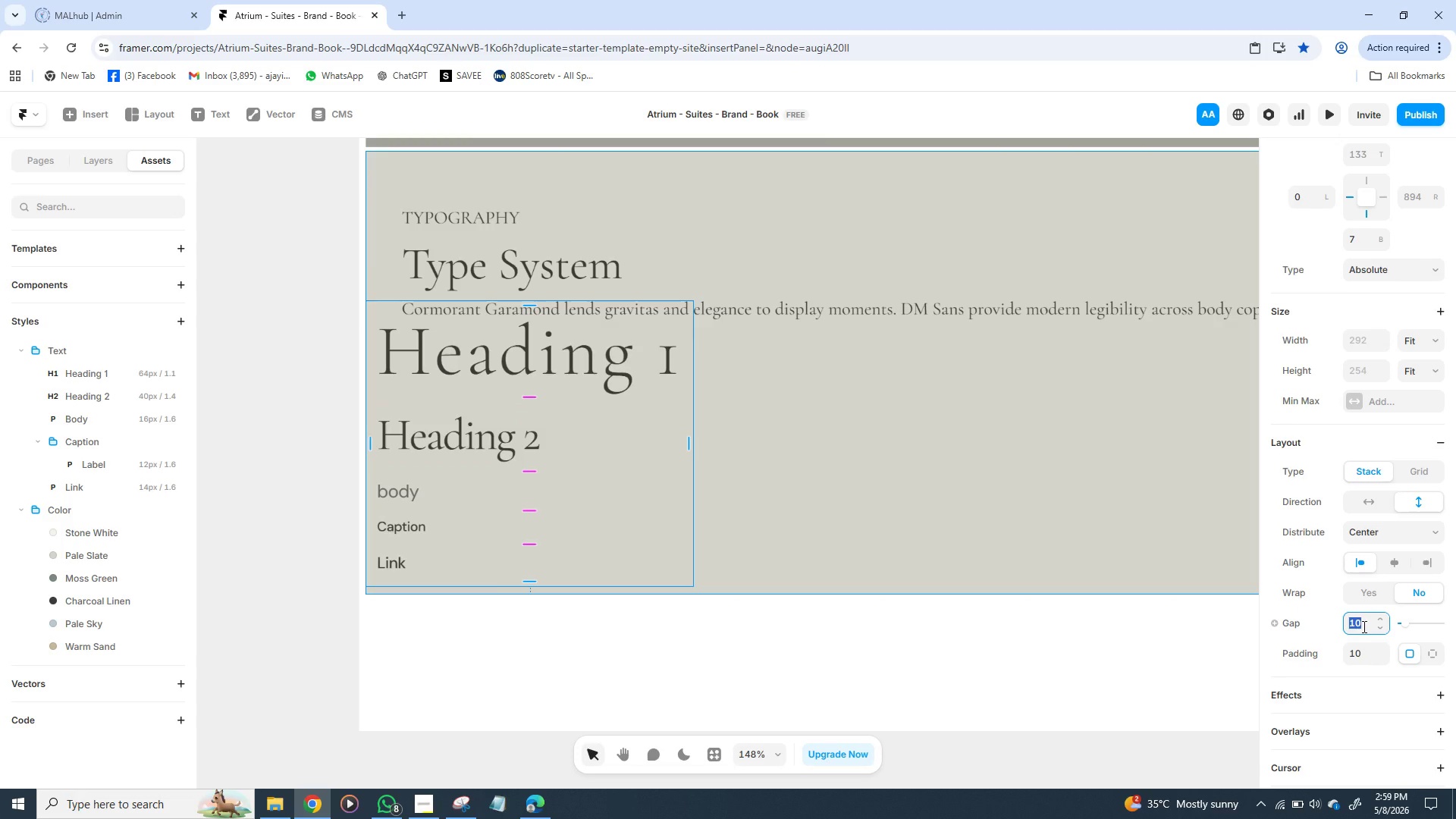 
key(5)
 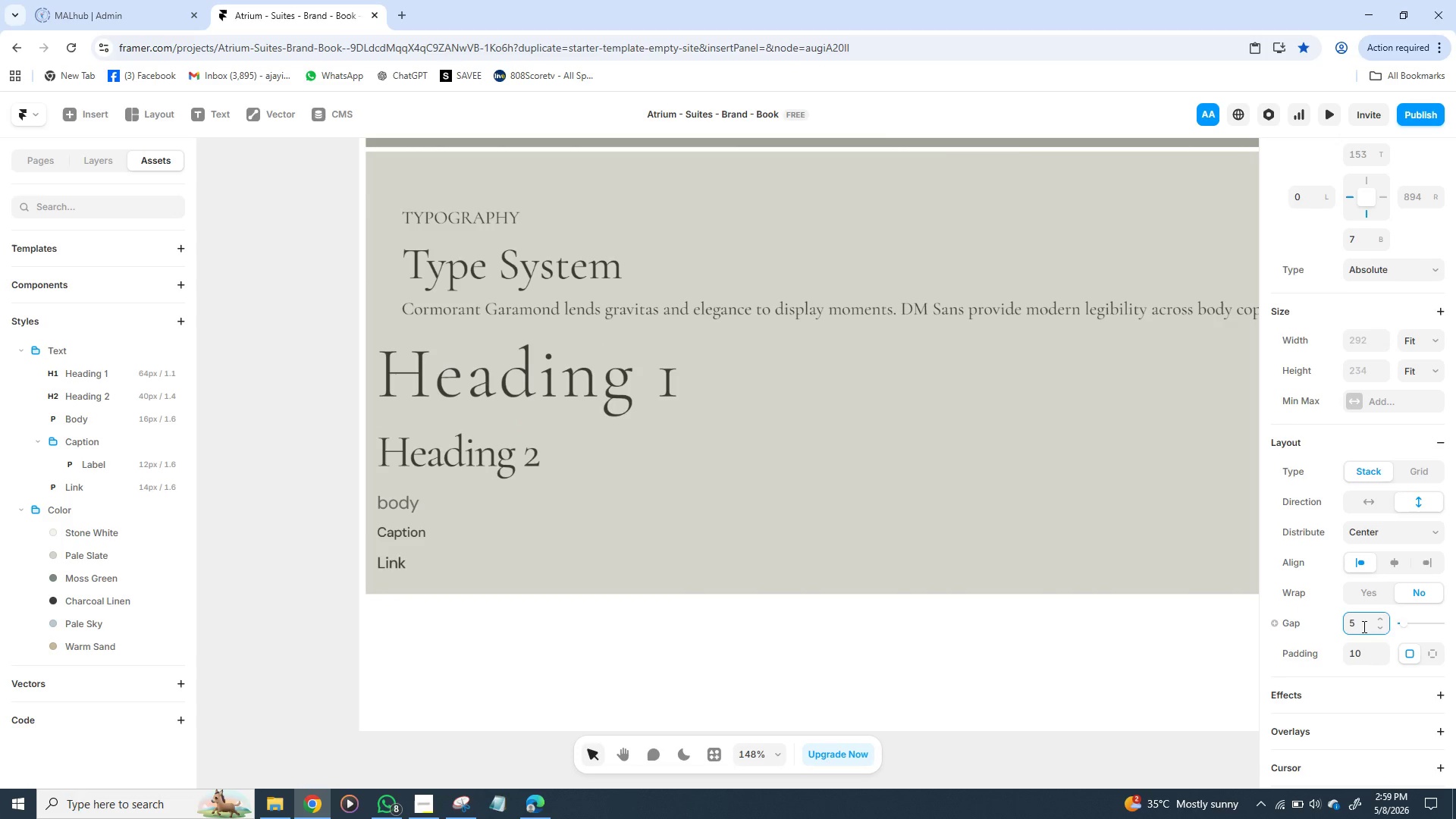 
key(Enter)
 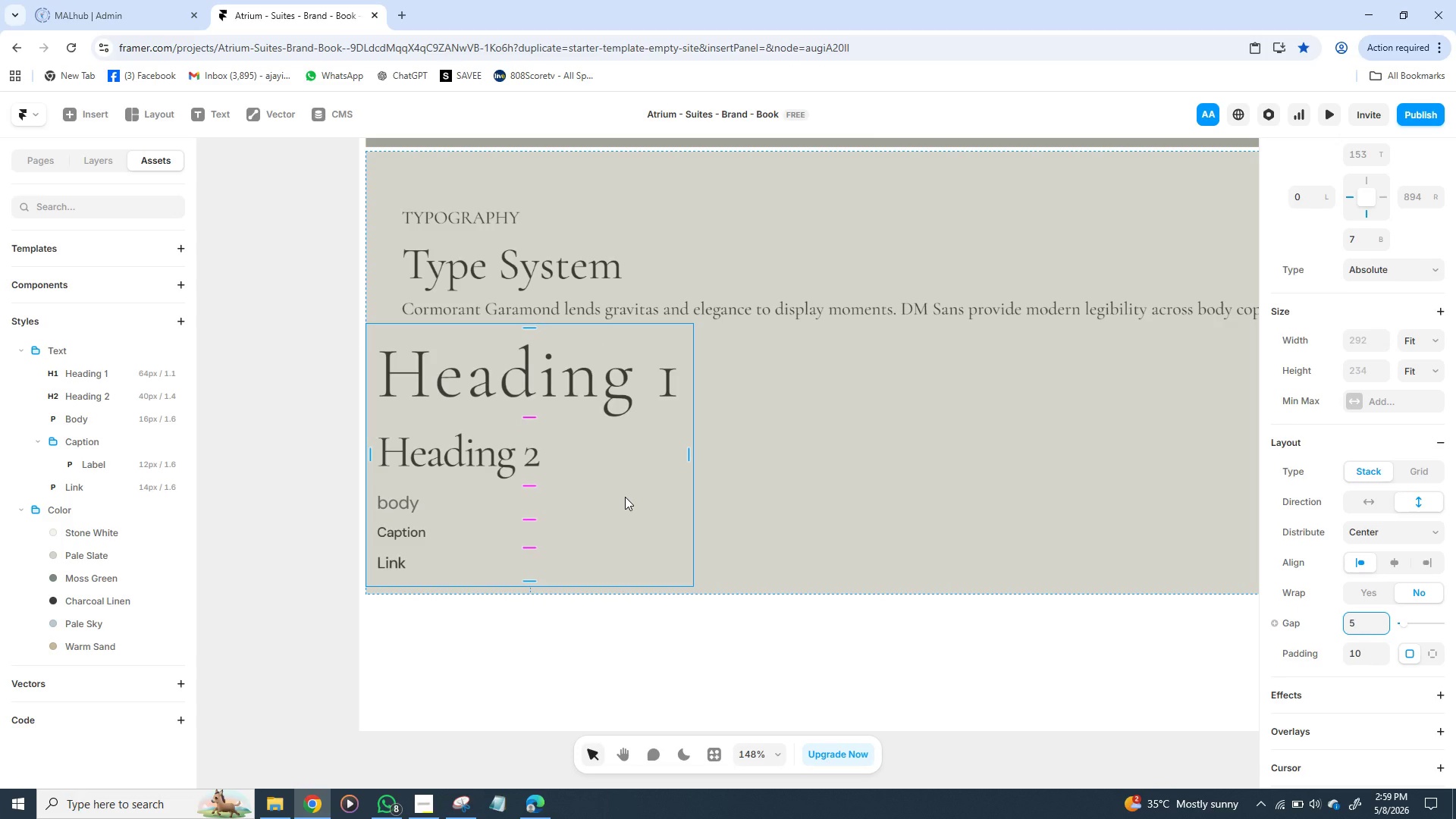 
wait(5.77)
 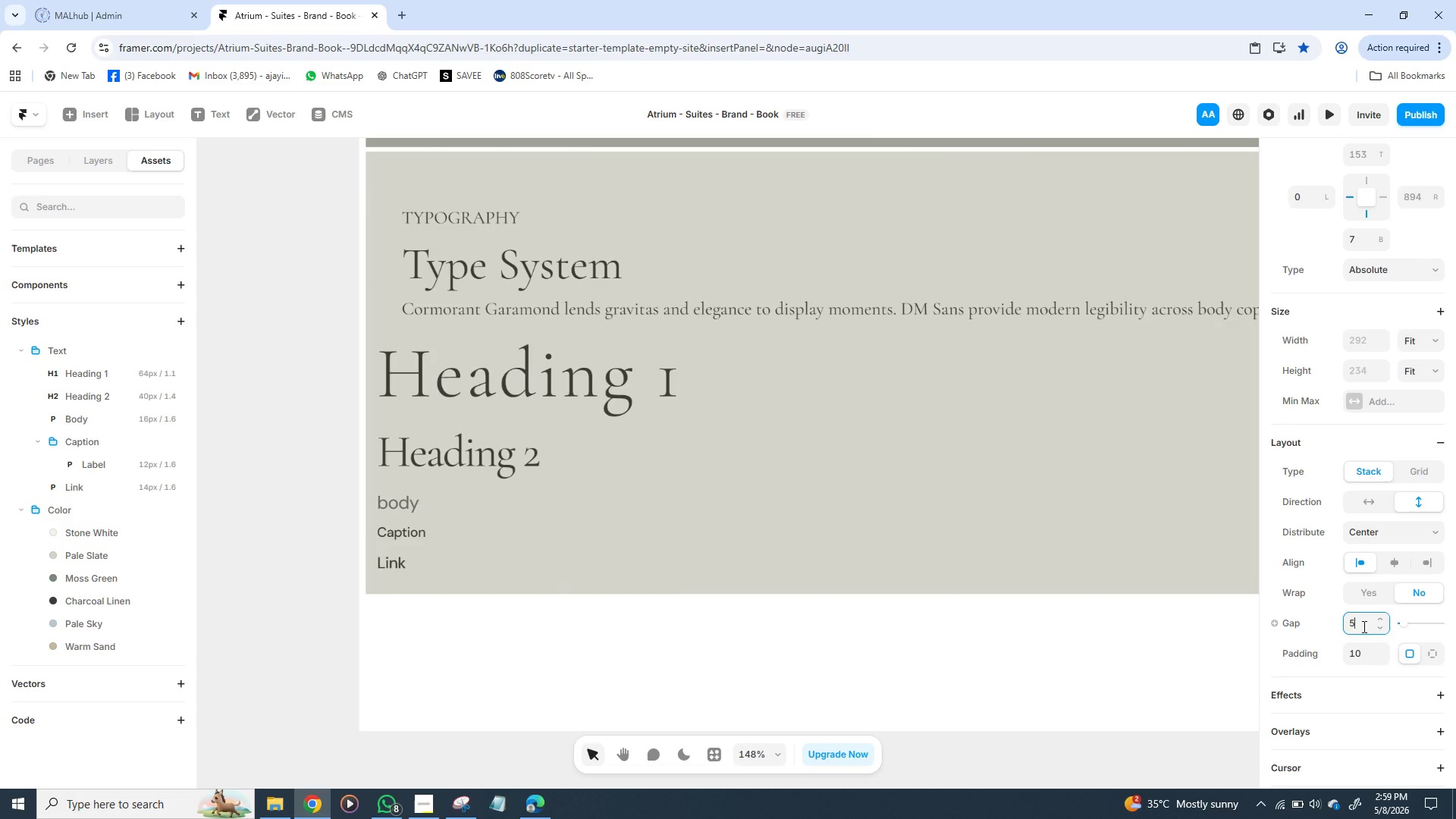 
left_click_drag(start_coordinate=[625, 497], to_coordinate=[660, 500])
 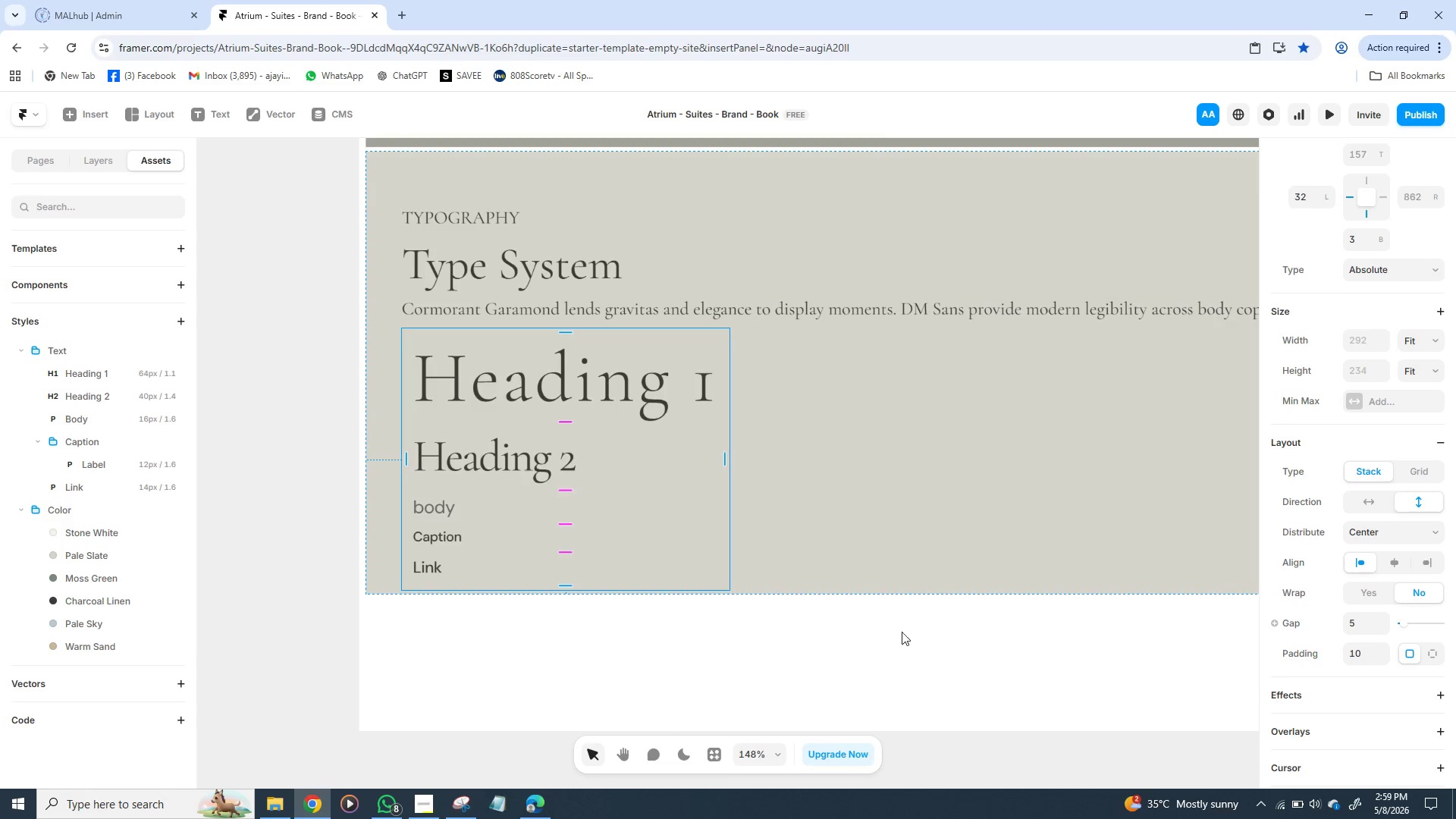 
left_click([902, 634])
 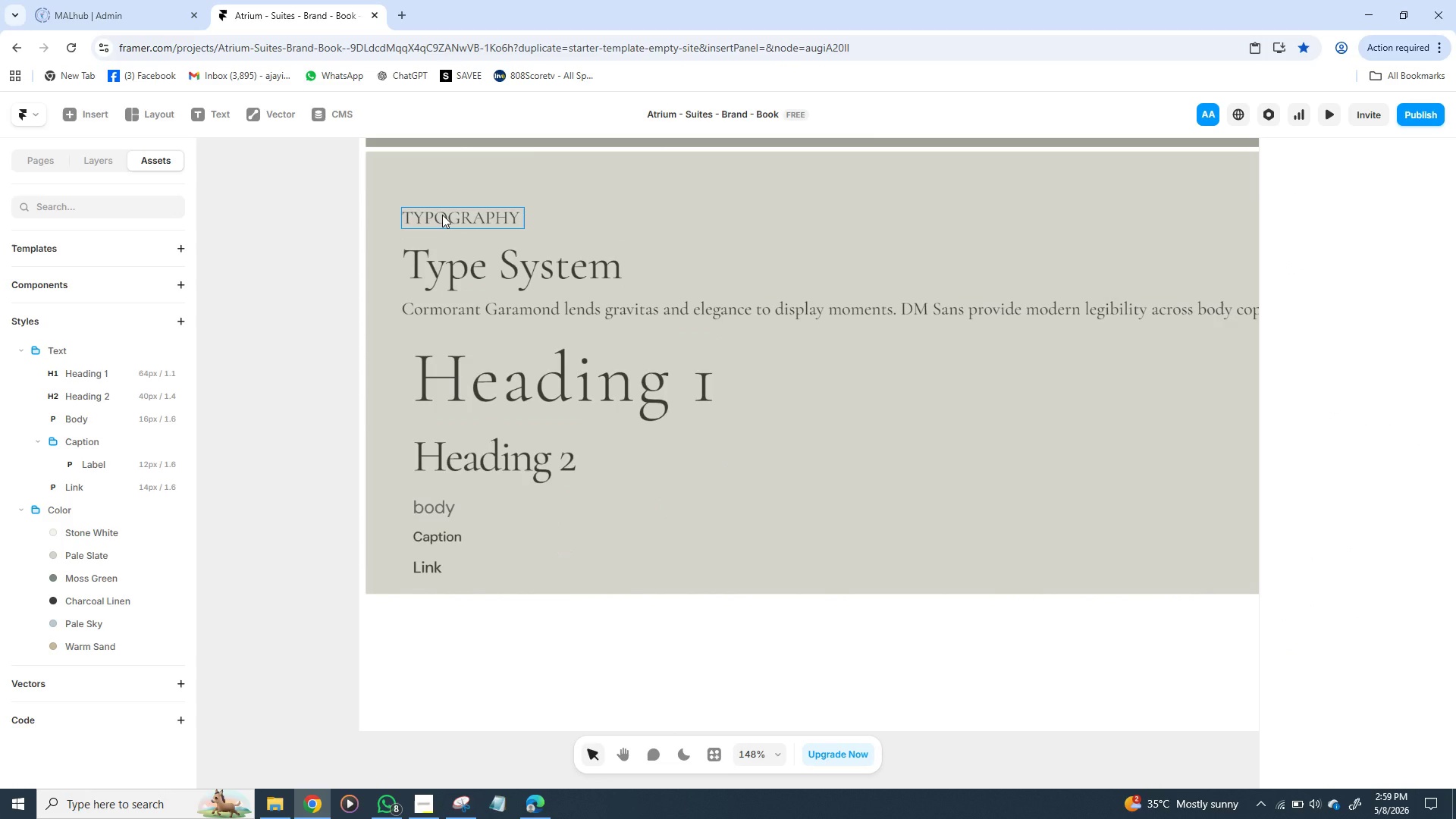 
left_click([442, 215])
 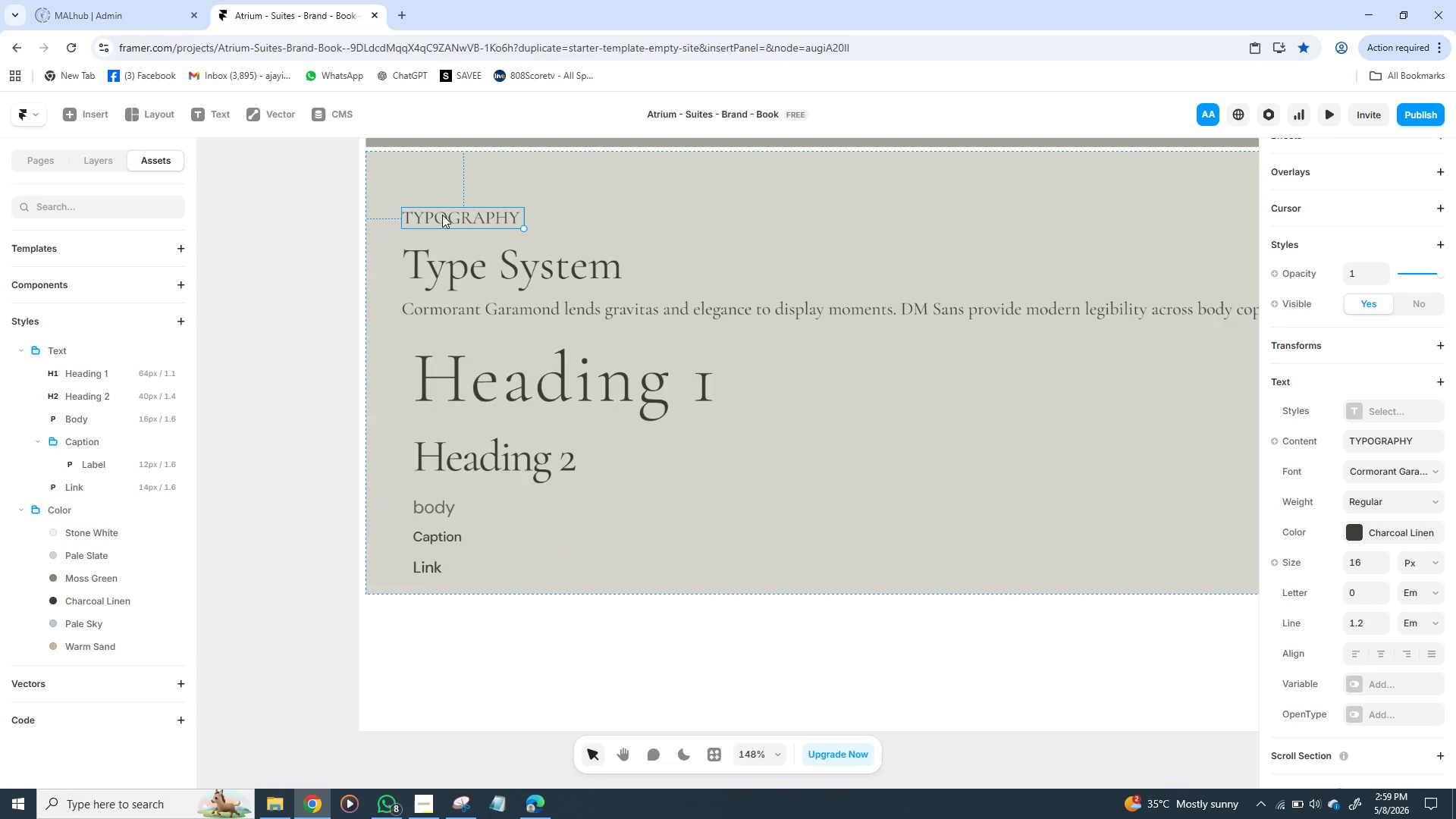 
hold_key(key=ShiftLeft, duration=1.51)
left_click([449, 252])
 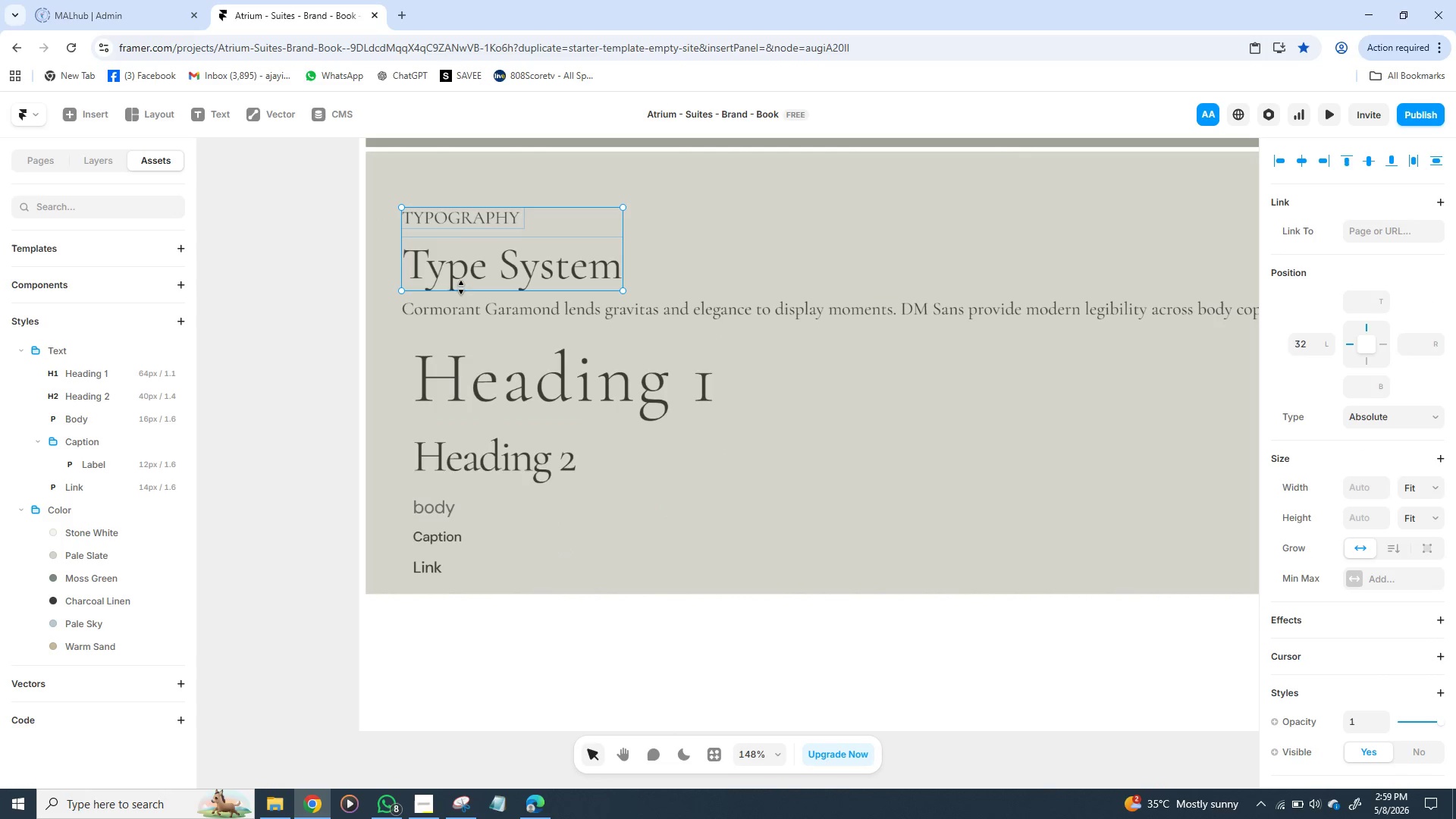 
hold_key(key=ShiftLeft, duration=1.0)
left_click([463, 315])
 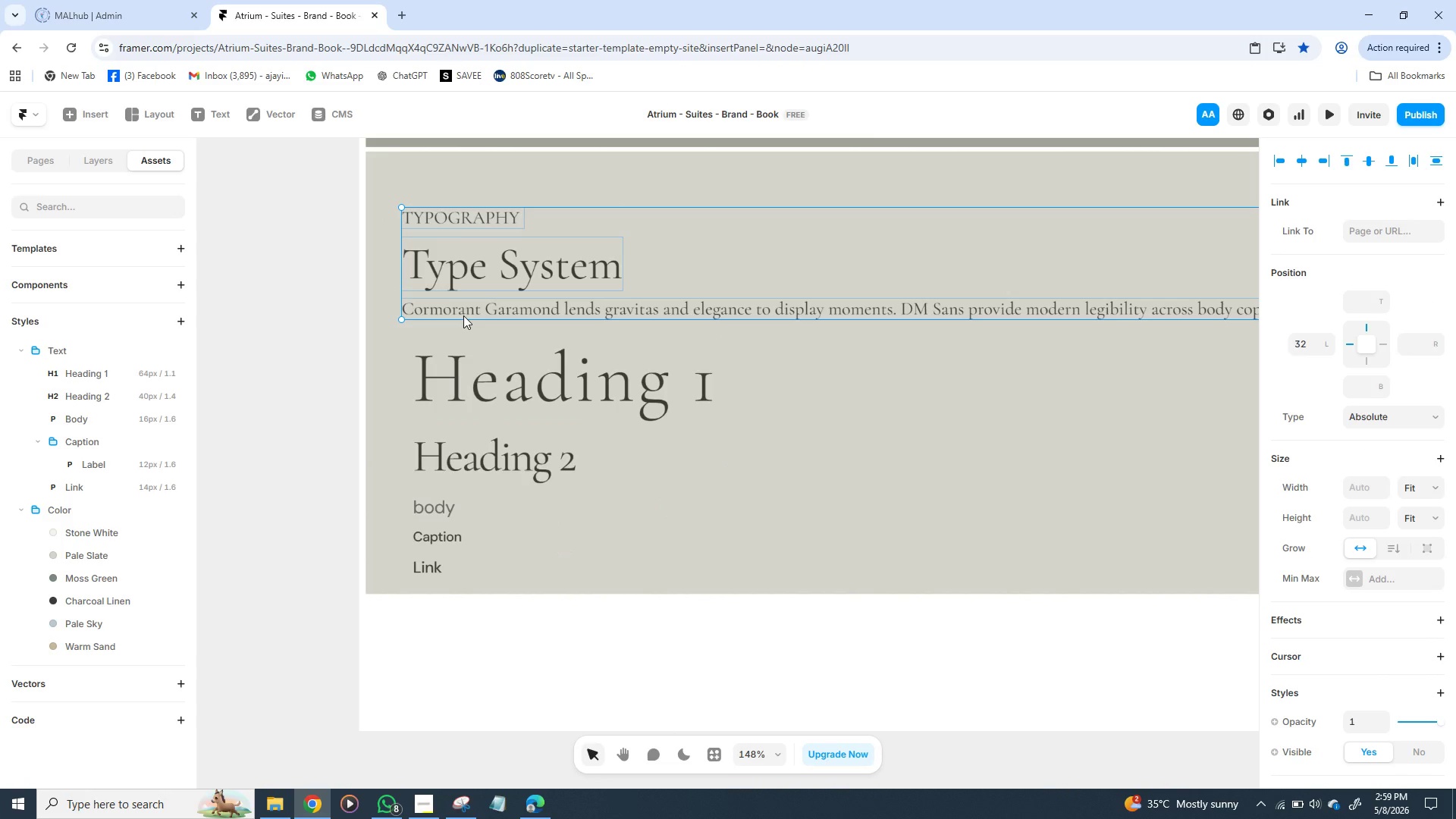 
right_click([463, 315])
 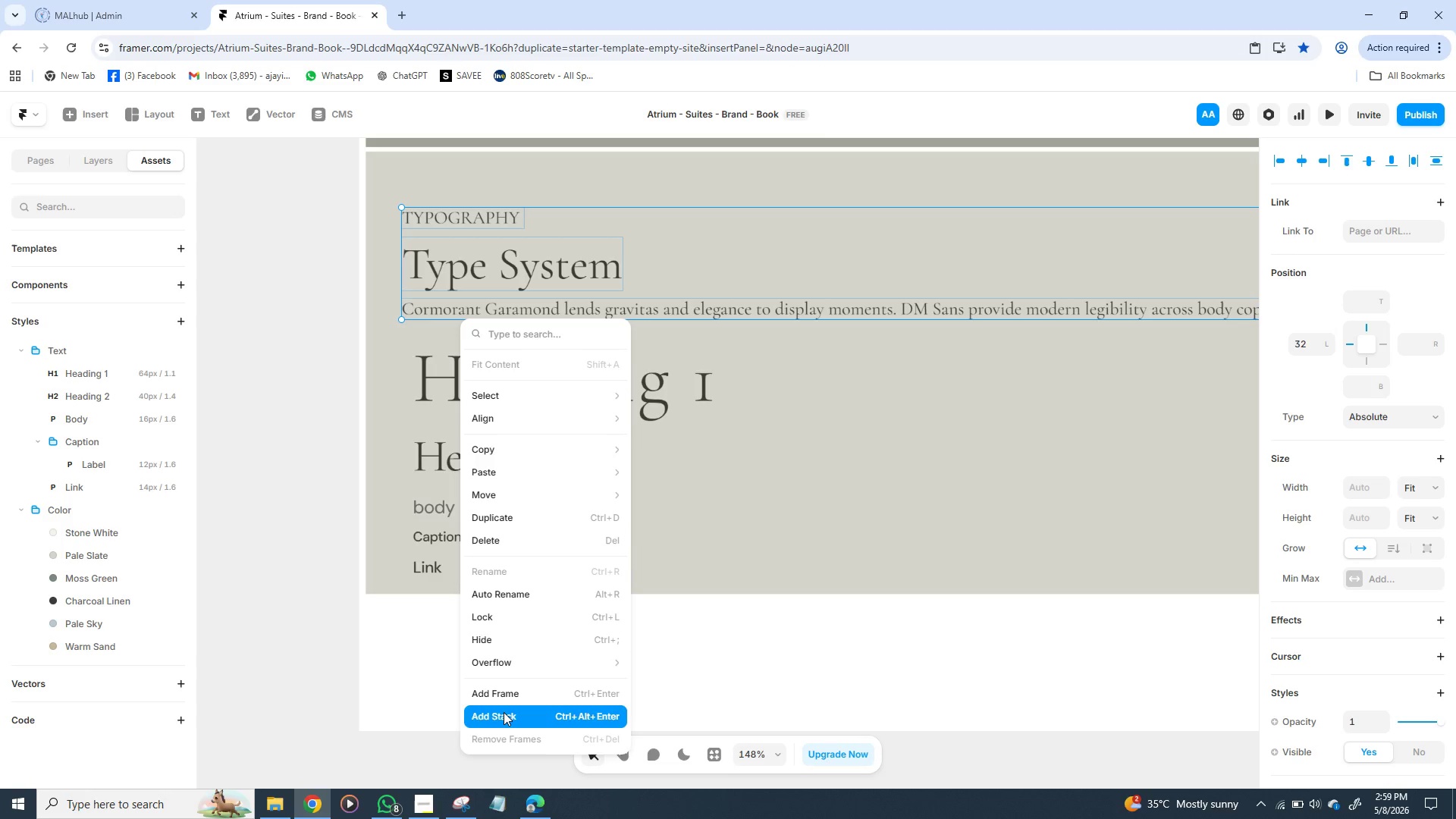 
left_click([504, 712])
 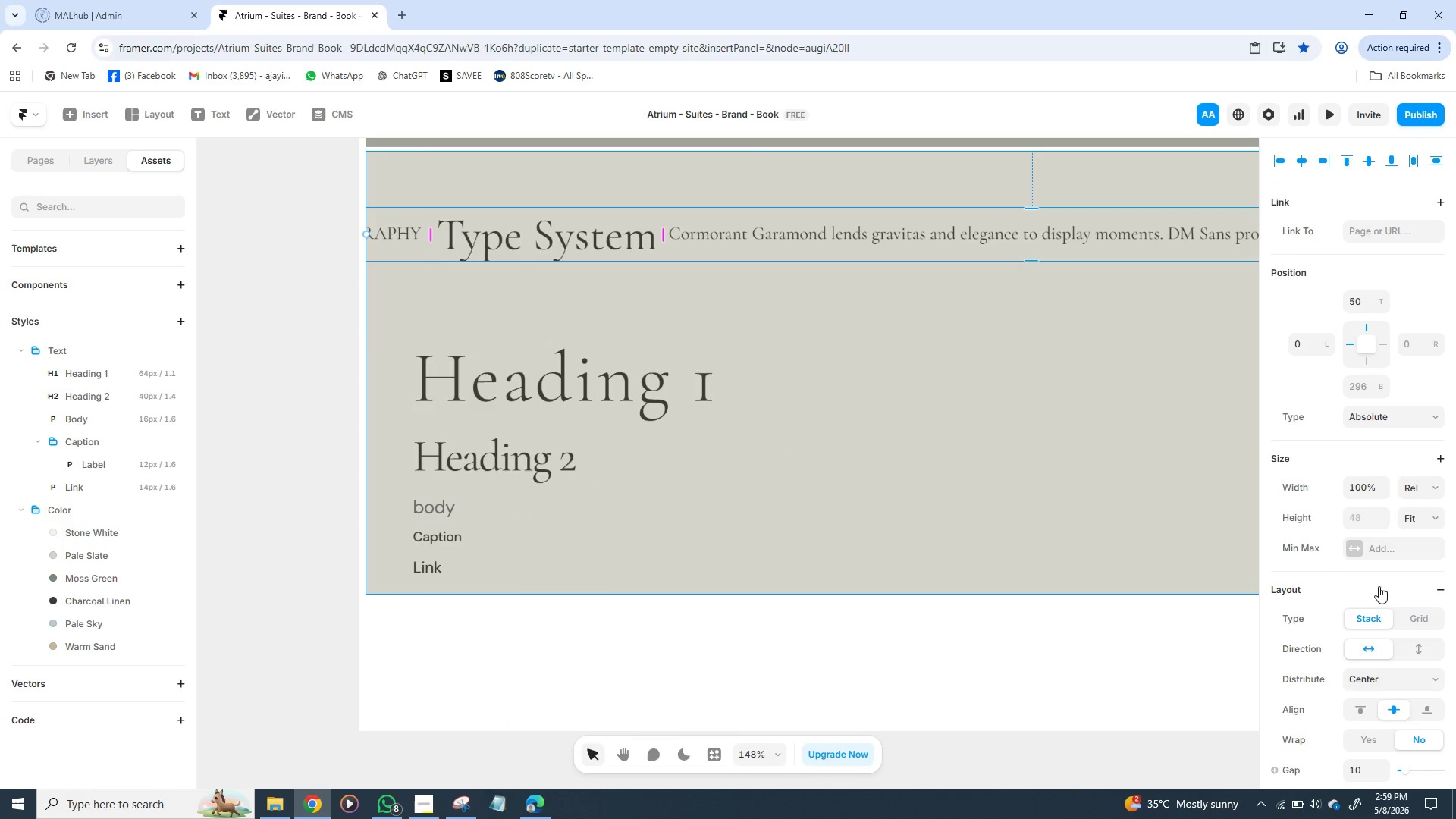 
left_click([1418, 645])
 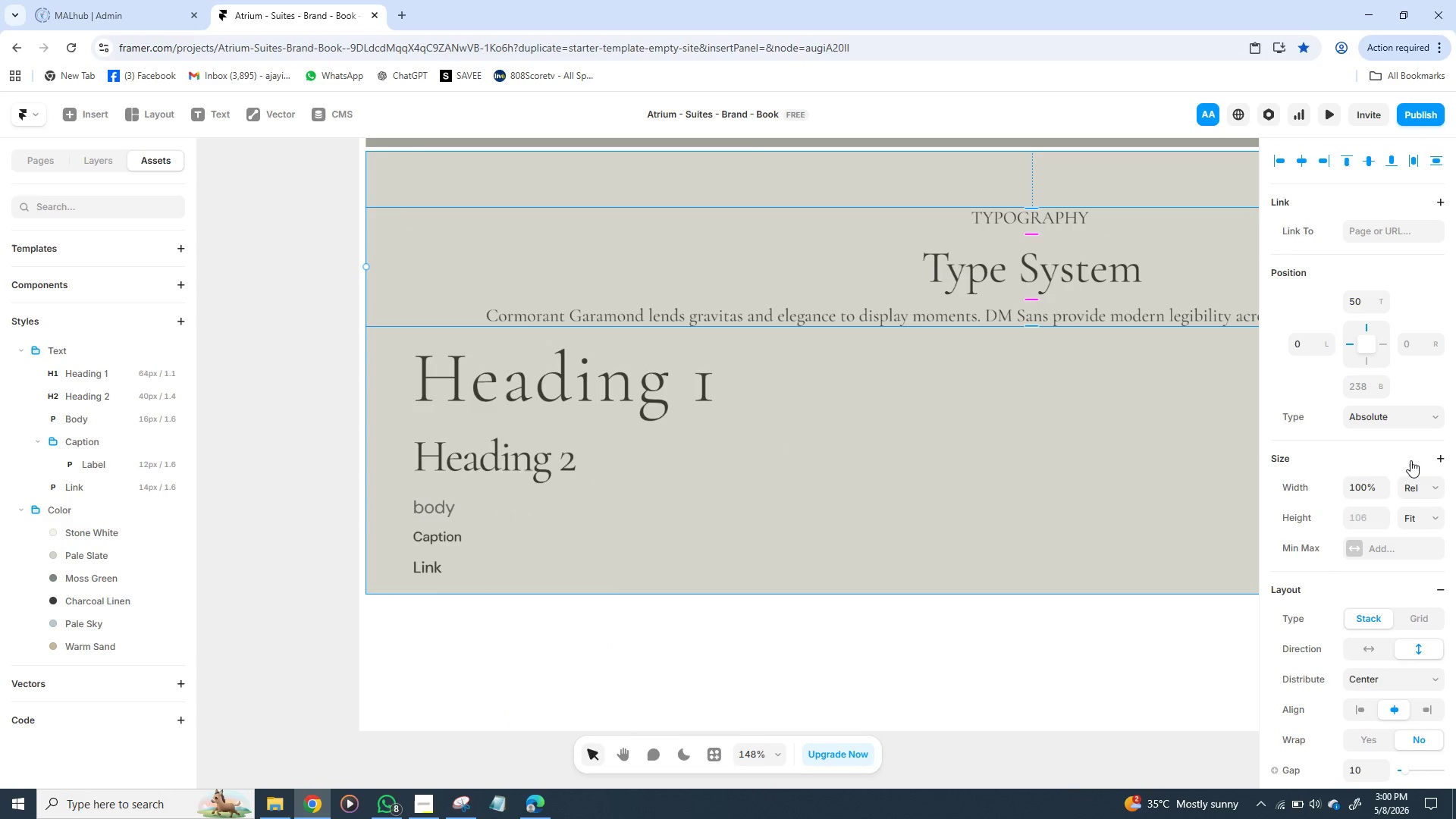 
left_click([1428, 485])
 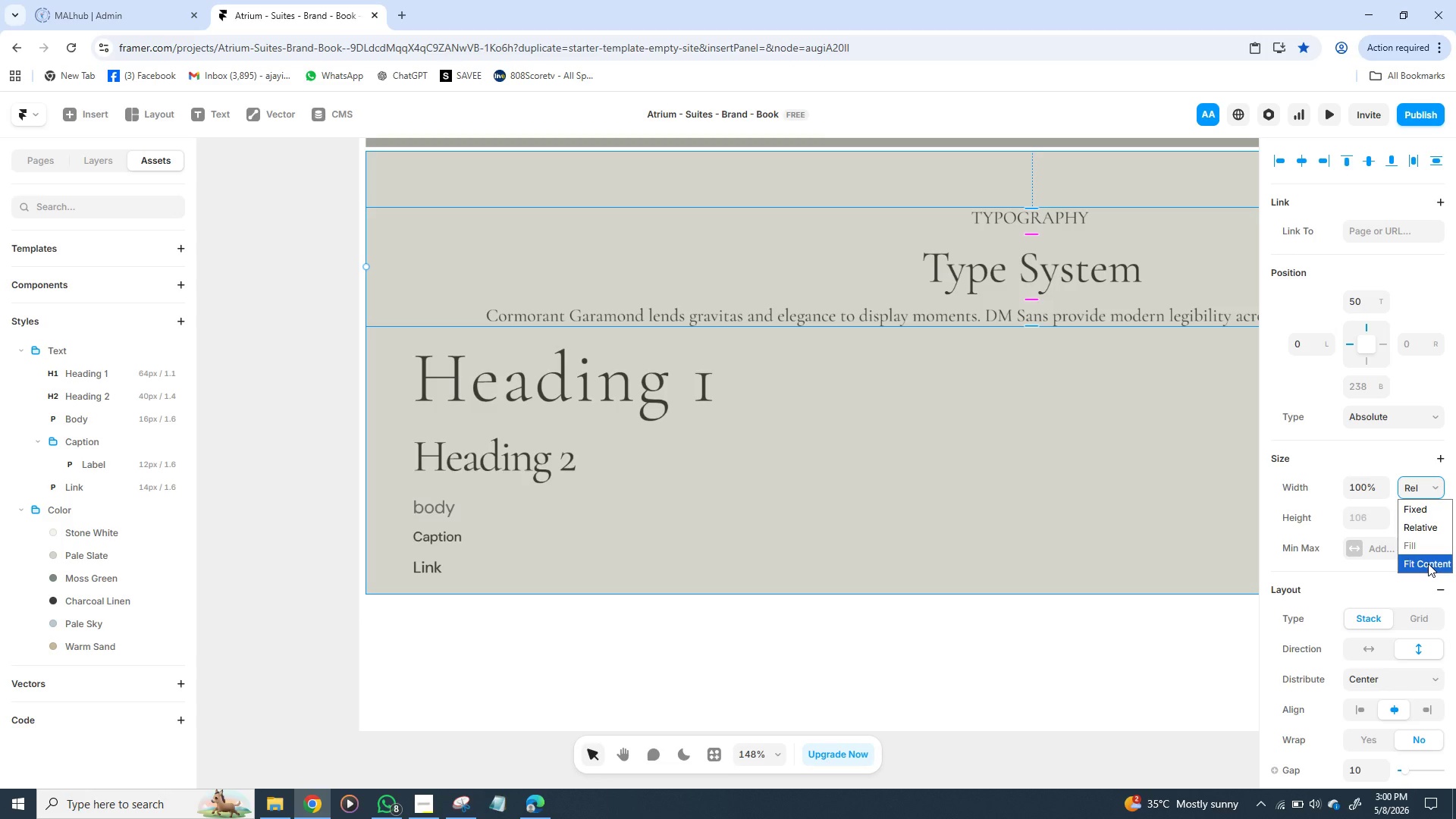 
left_click([1428, 563])
 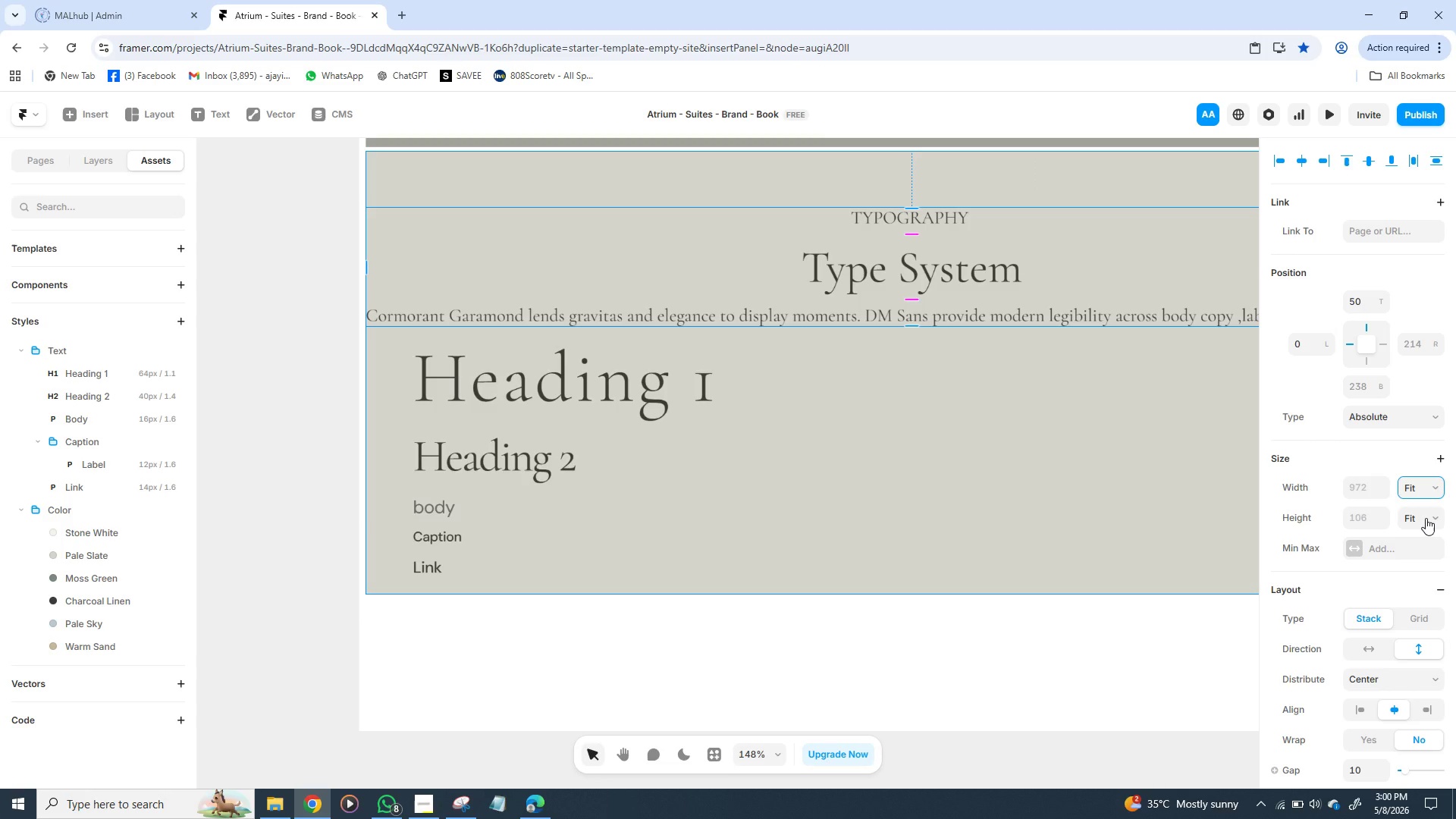 
left_click([1426, 518])
 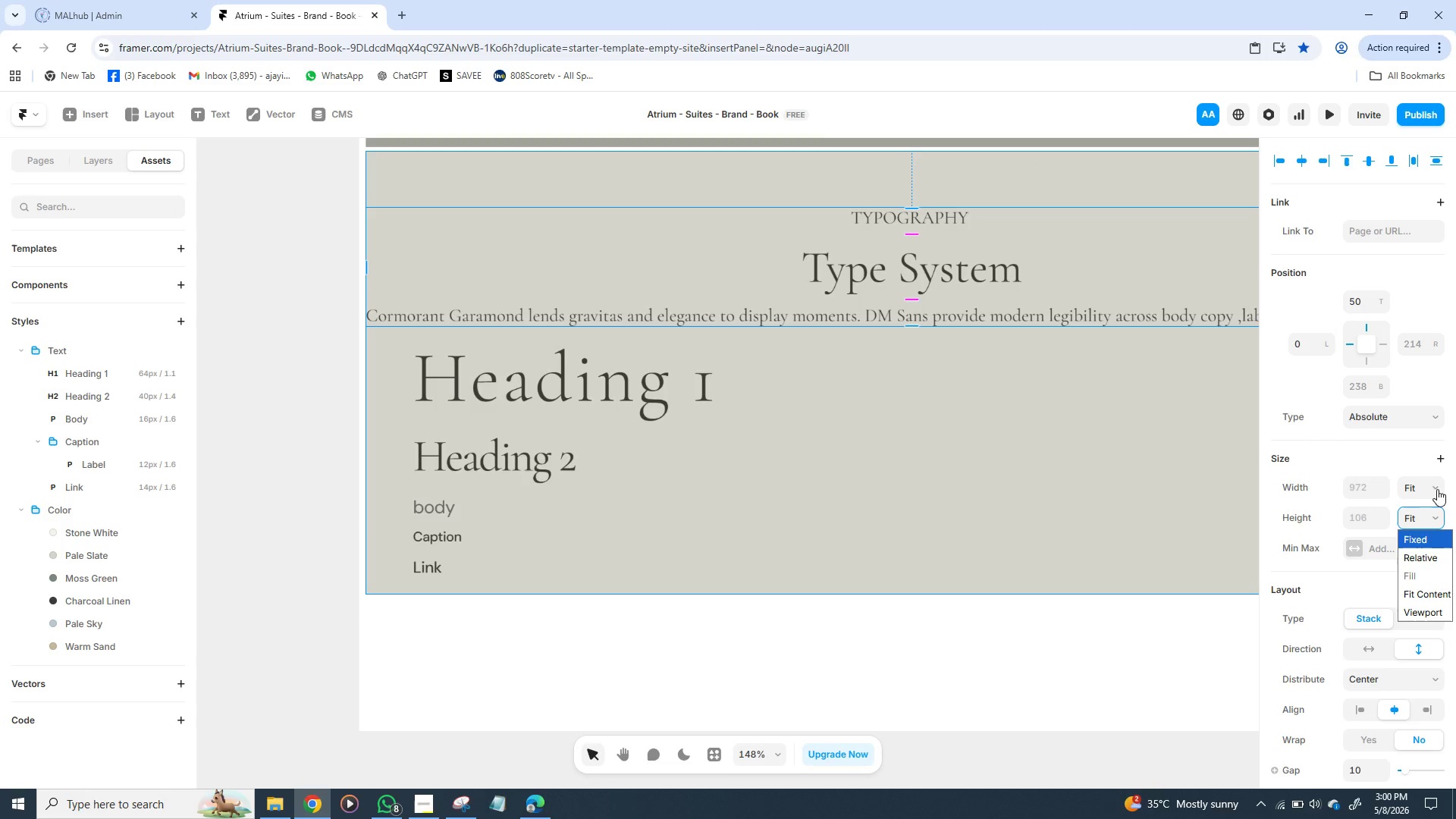 
left_click([1437, 488])
 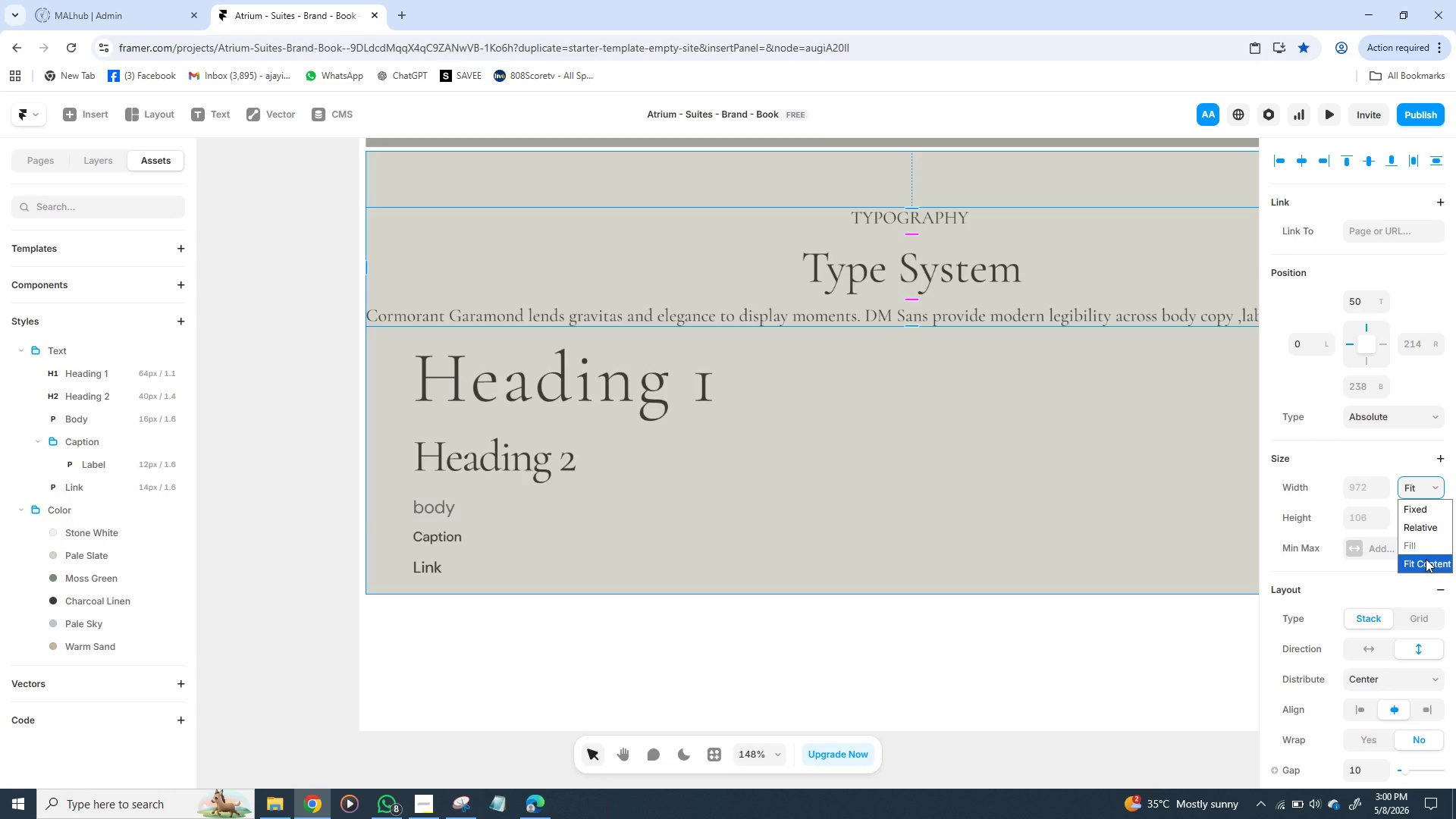 
left_click([1426, 559])
 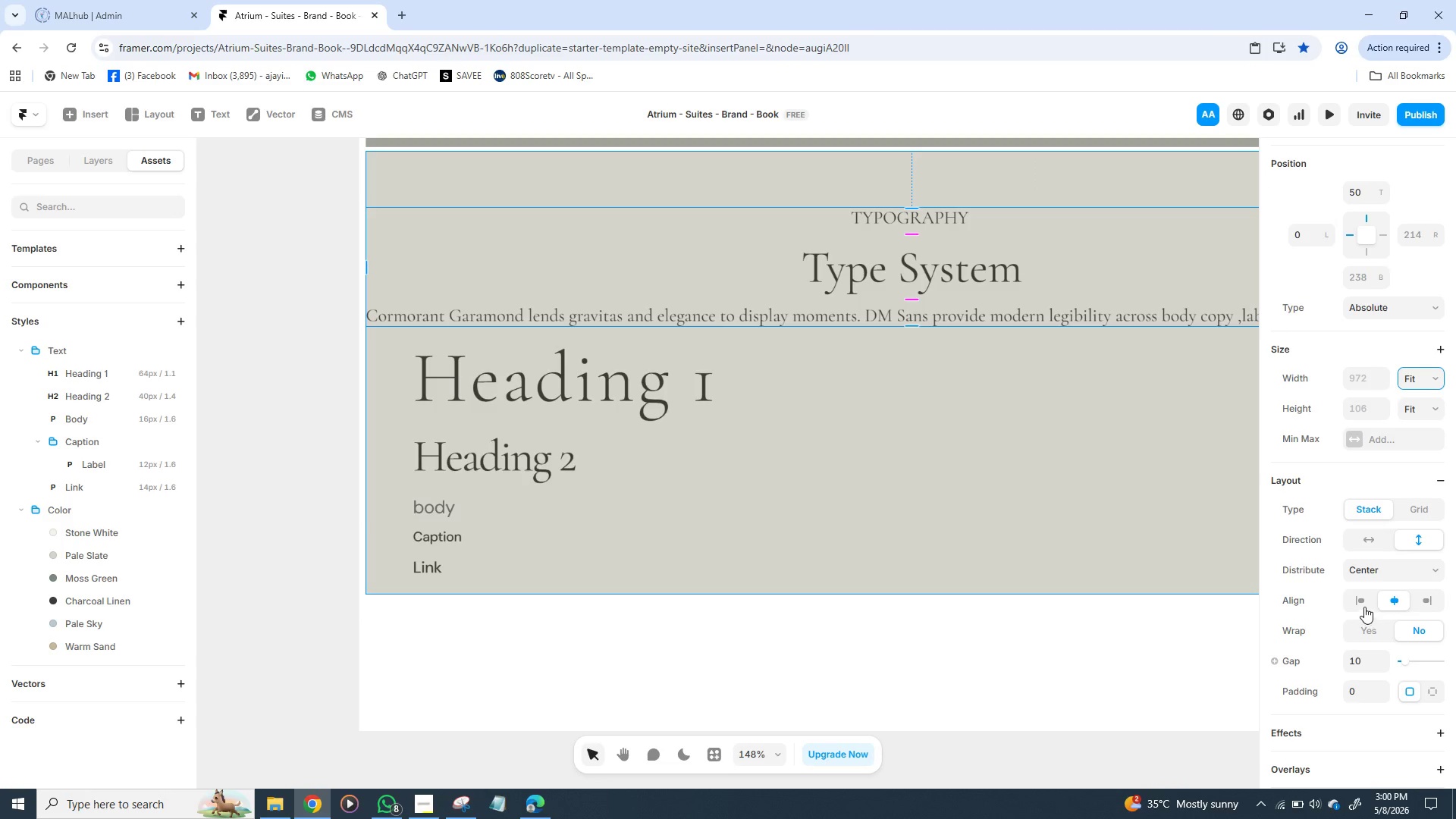 
left_click([1358, 604])
 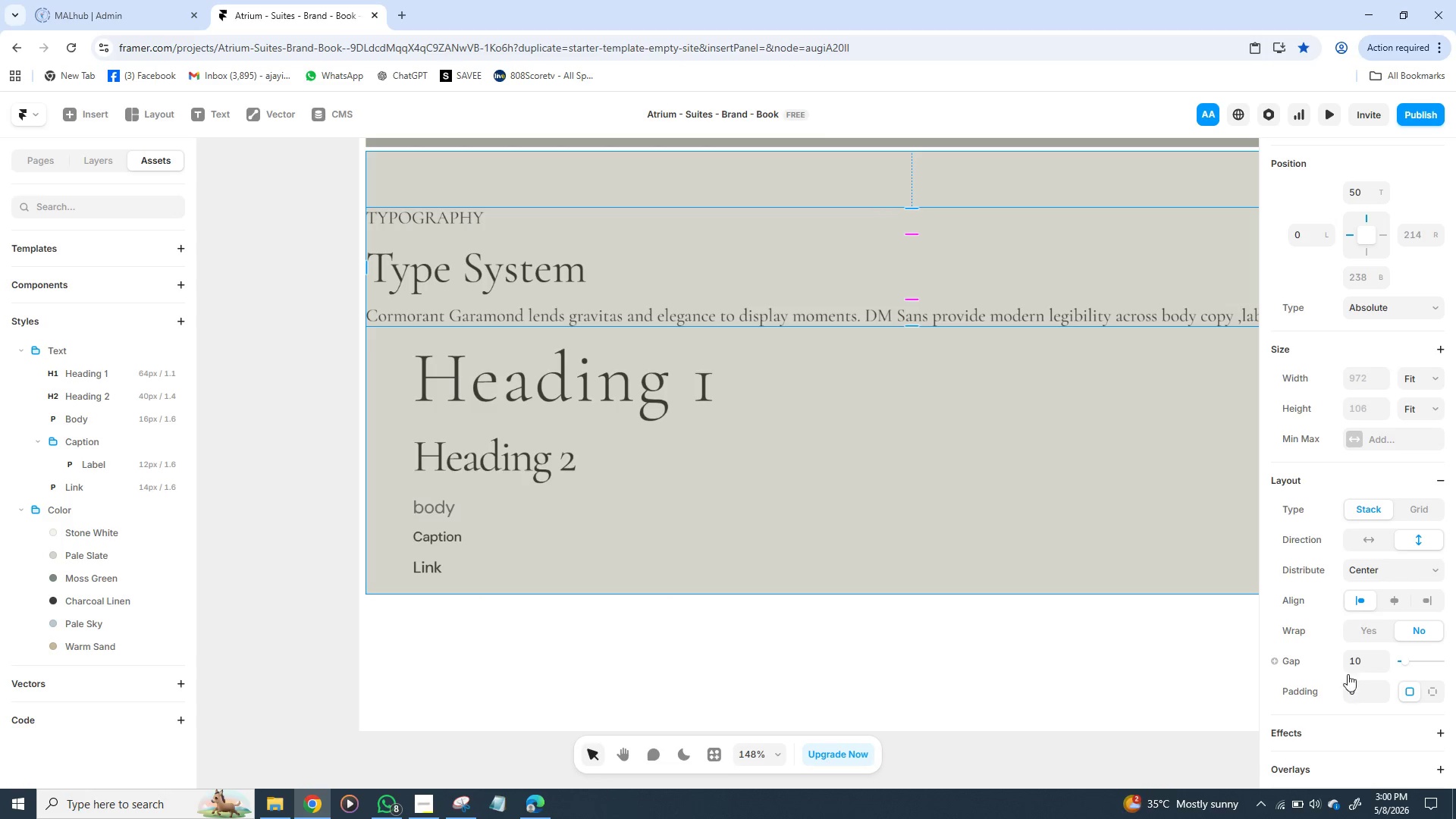 
wait(7.31)
 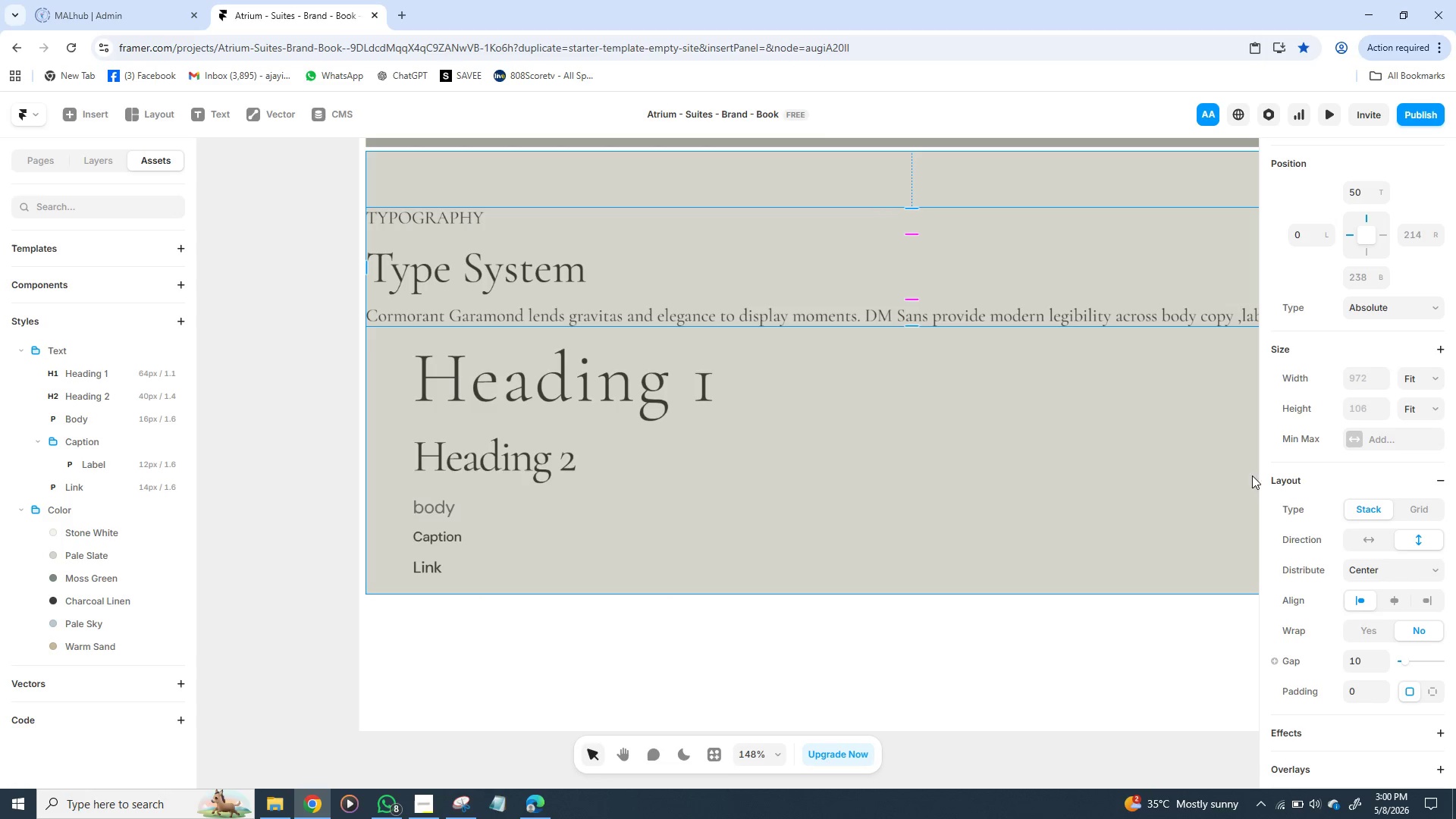 
left_click([1363, 657])
 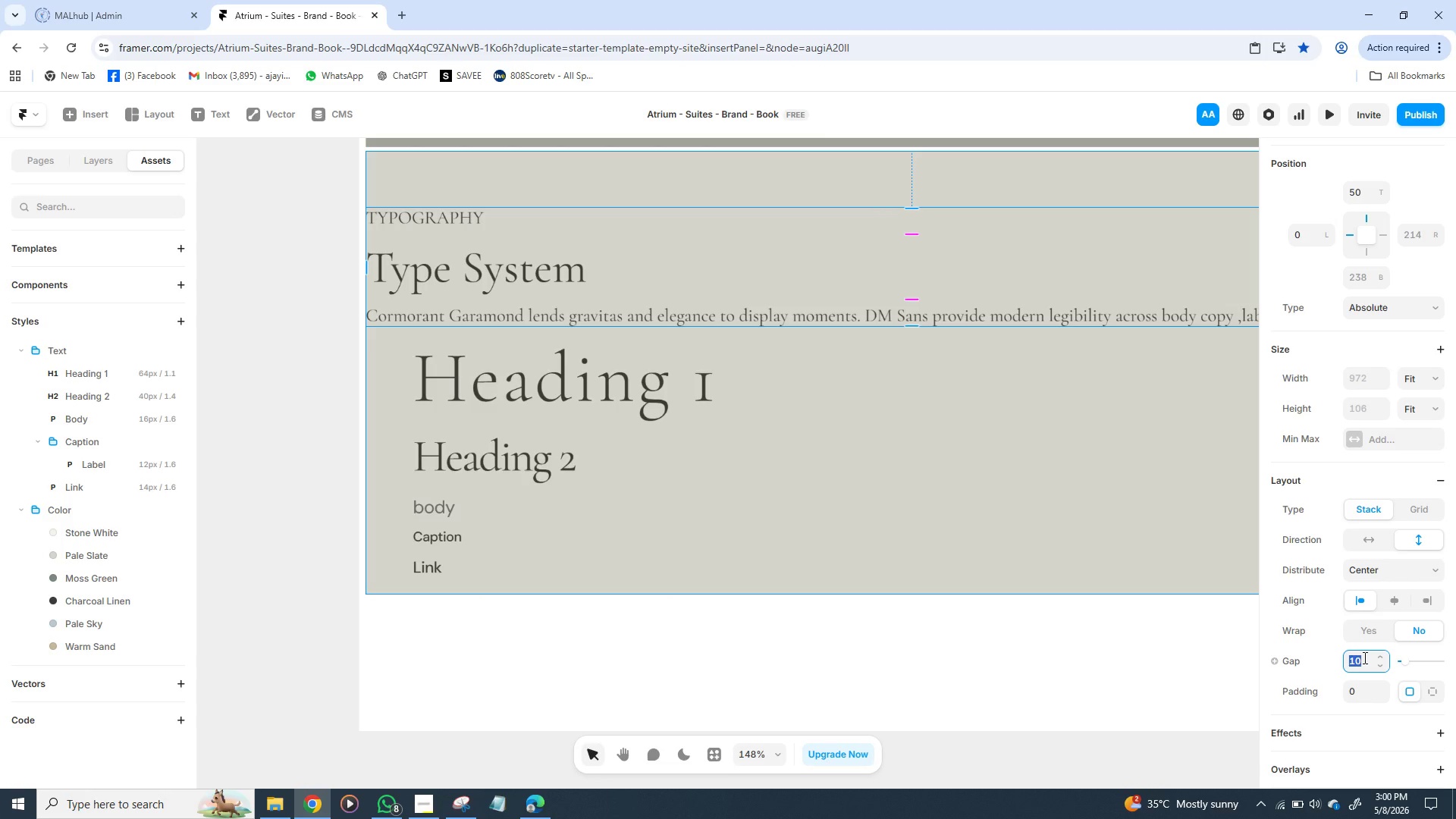 
key(5)
 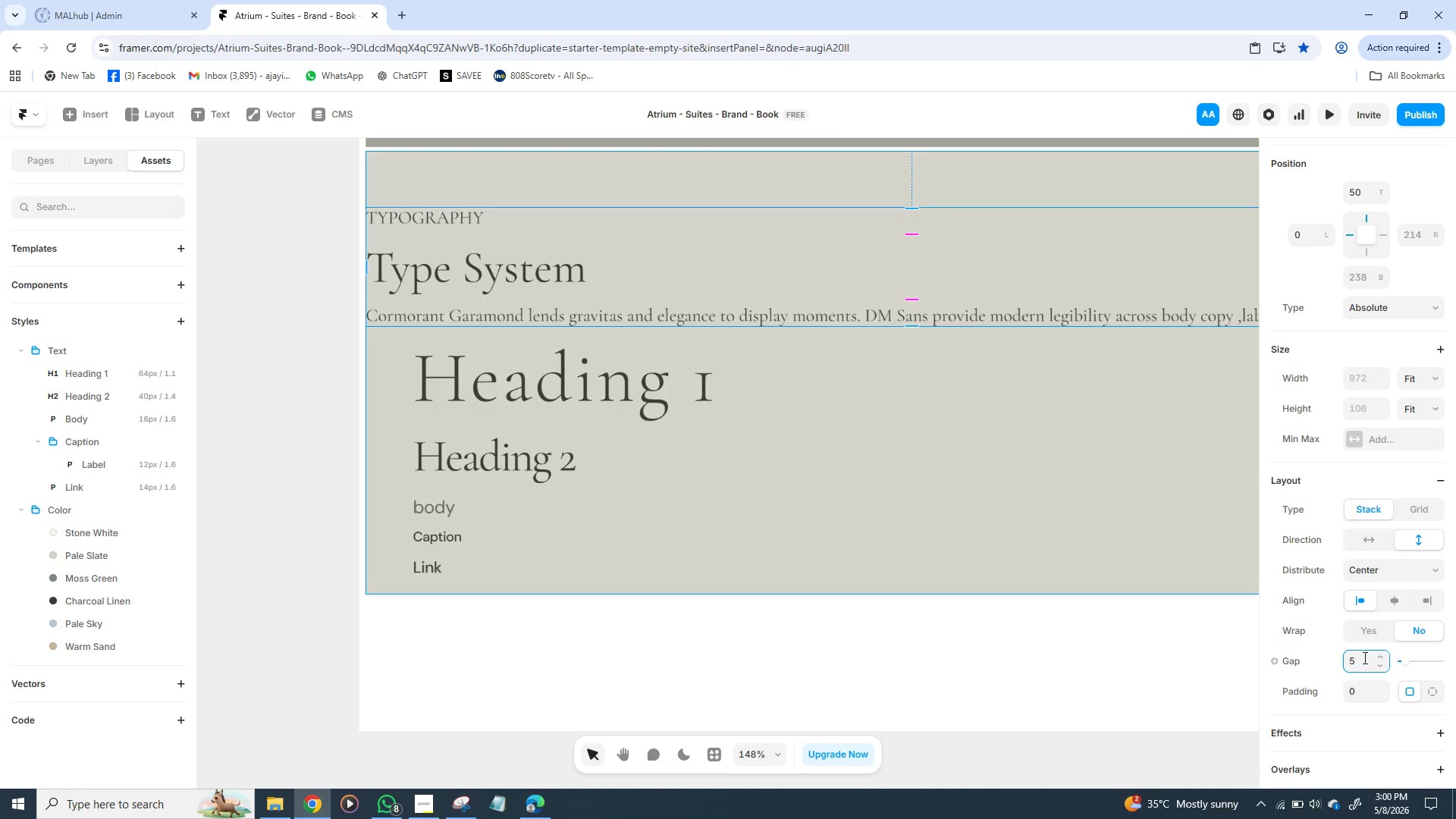 
key(Enter)
 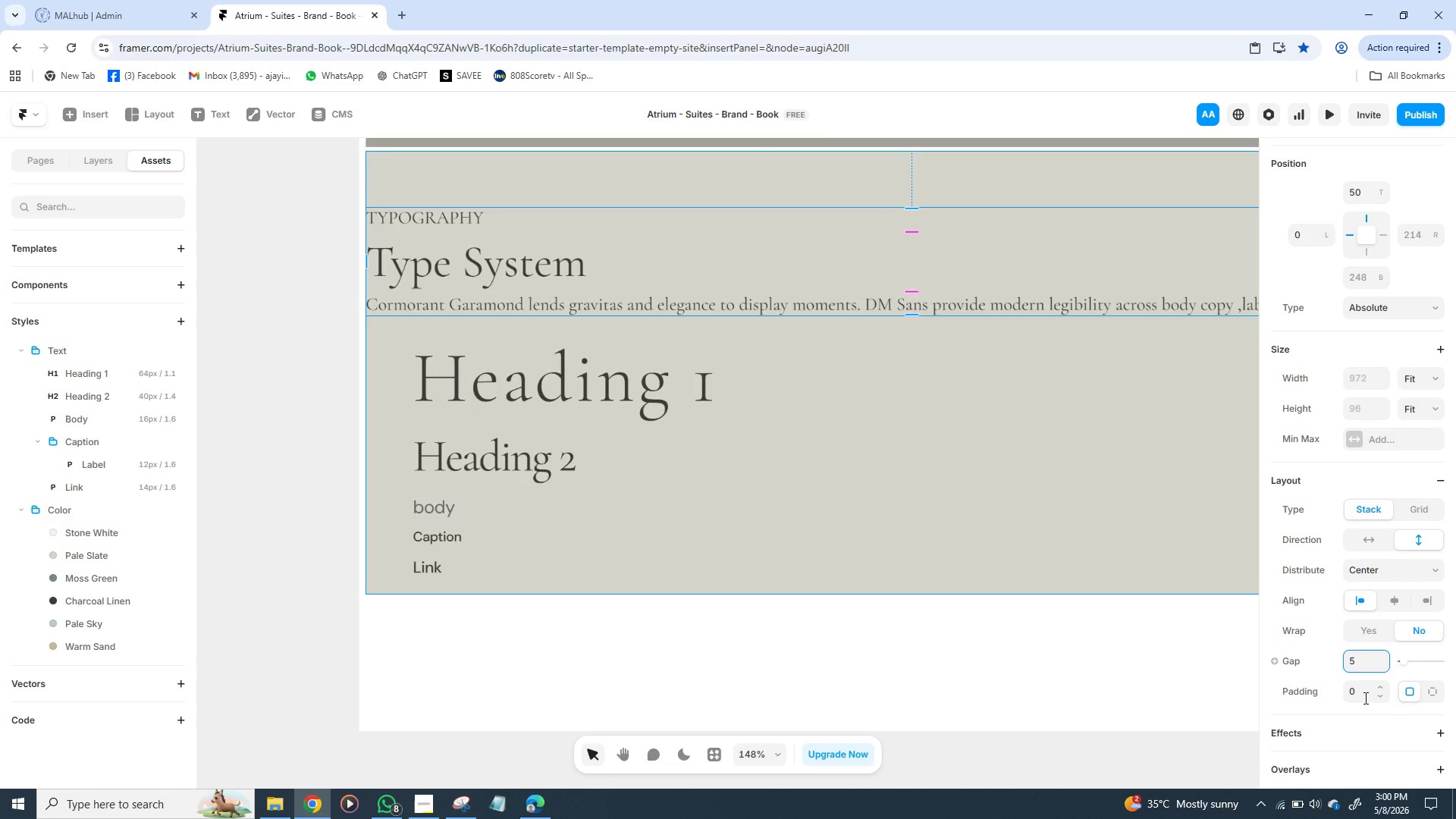 
mouse_move([1415, 696])
 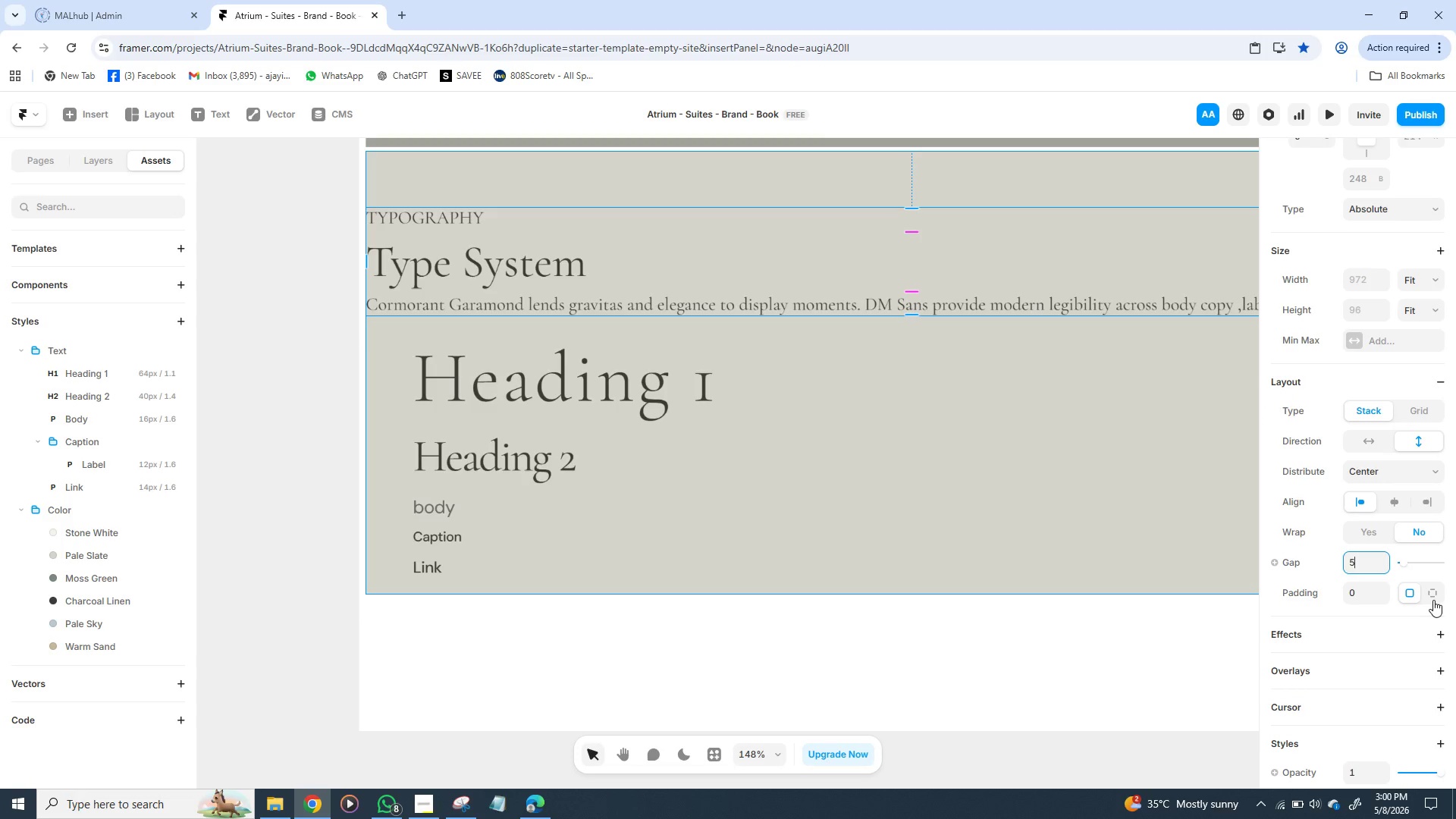 
wait(8.67)
 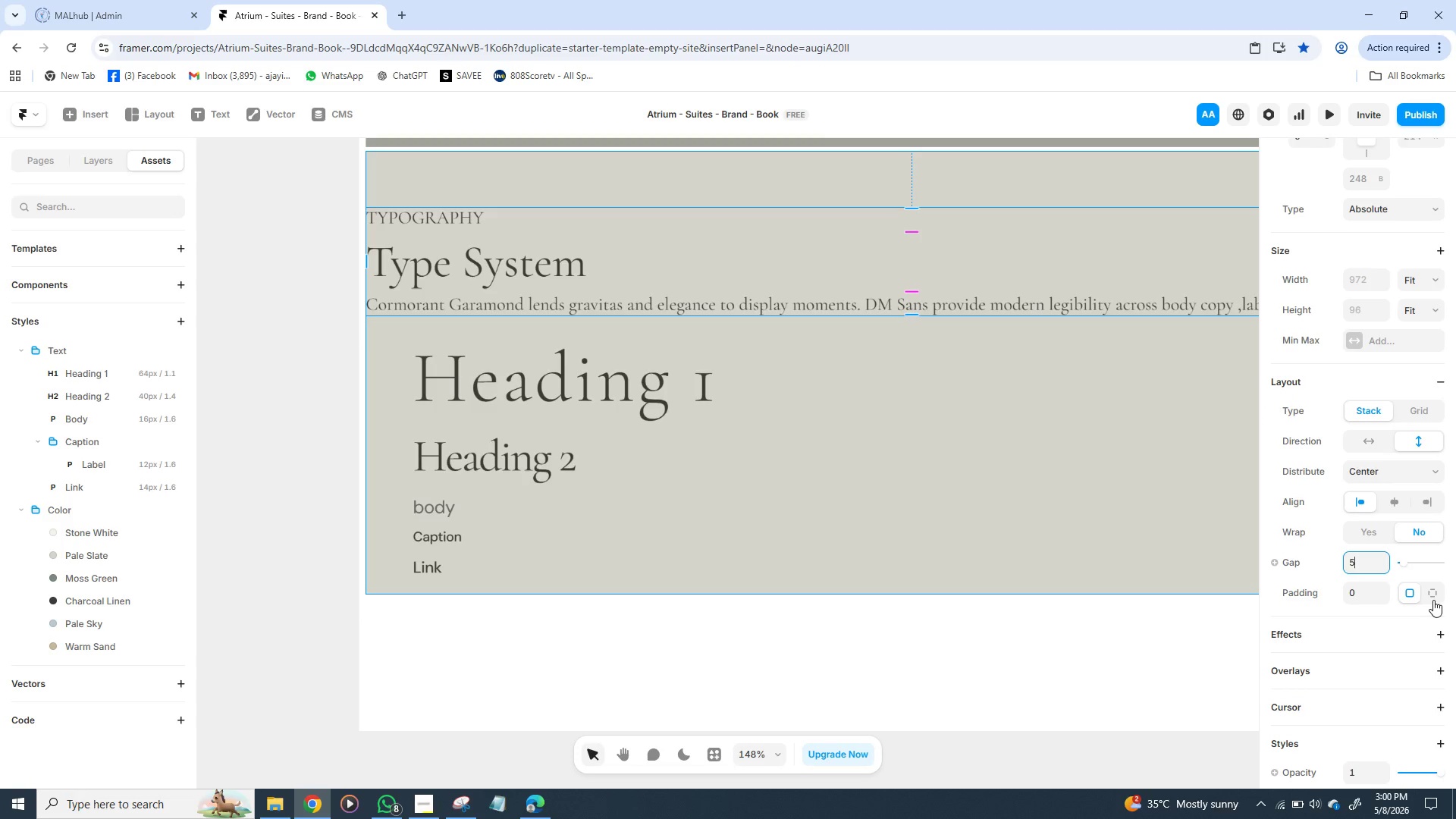 
key(Enter)
 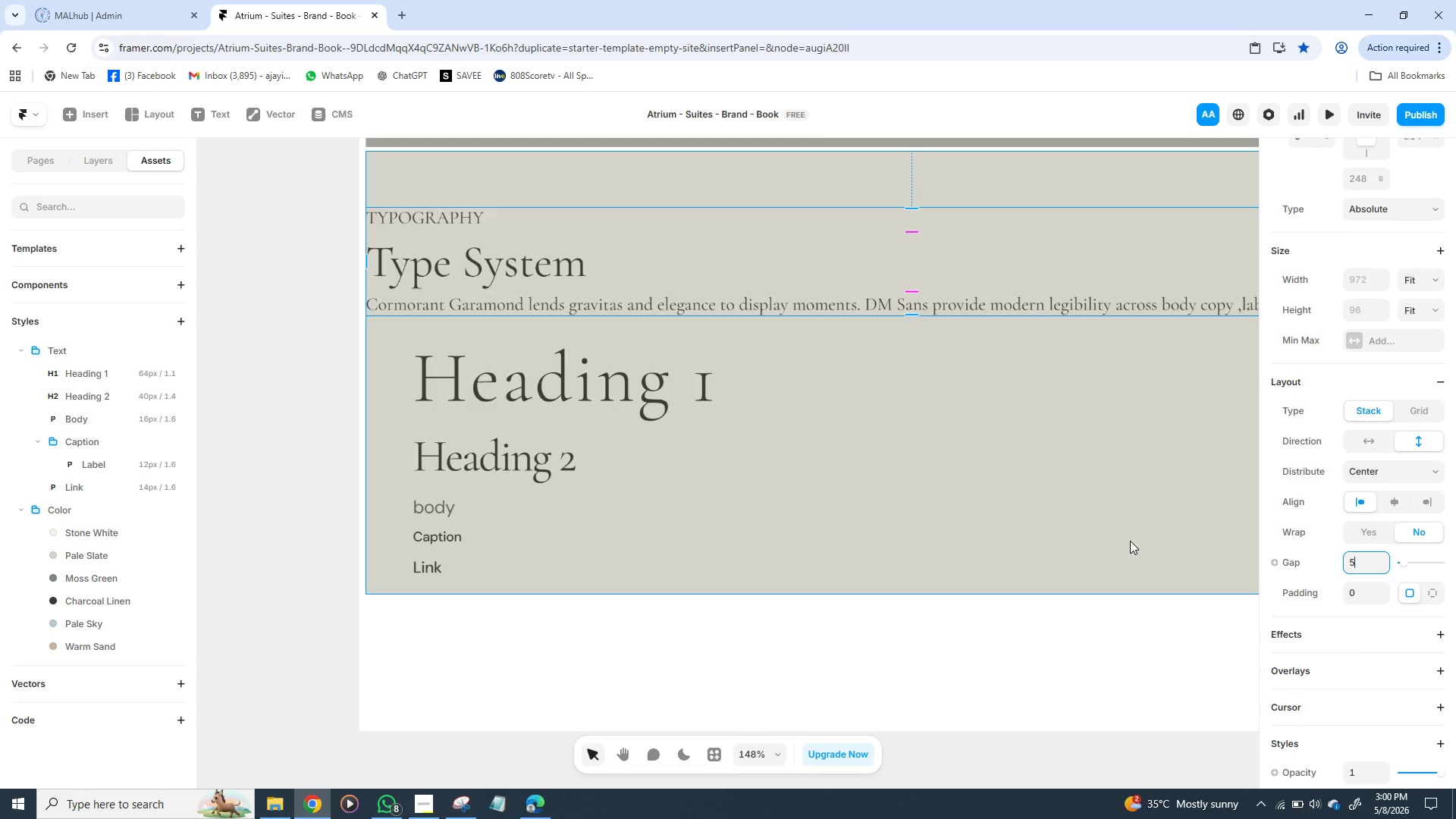 
left_click([1130, 541])
 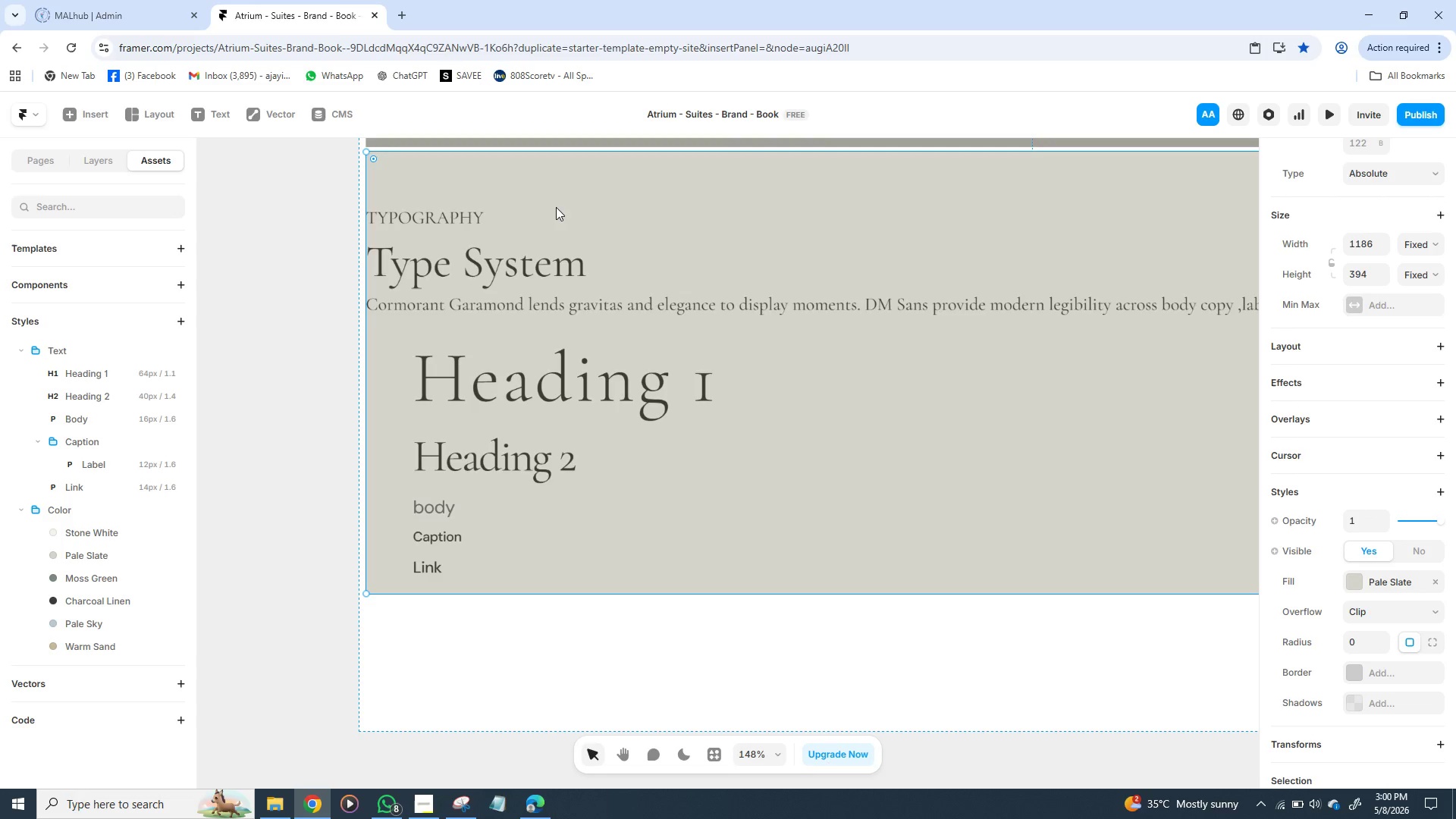 
left_click([556, 211])
 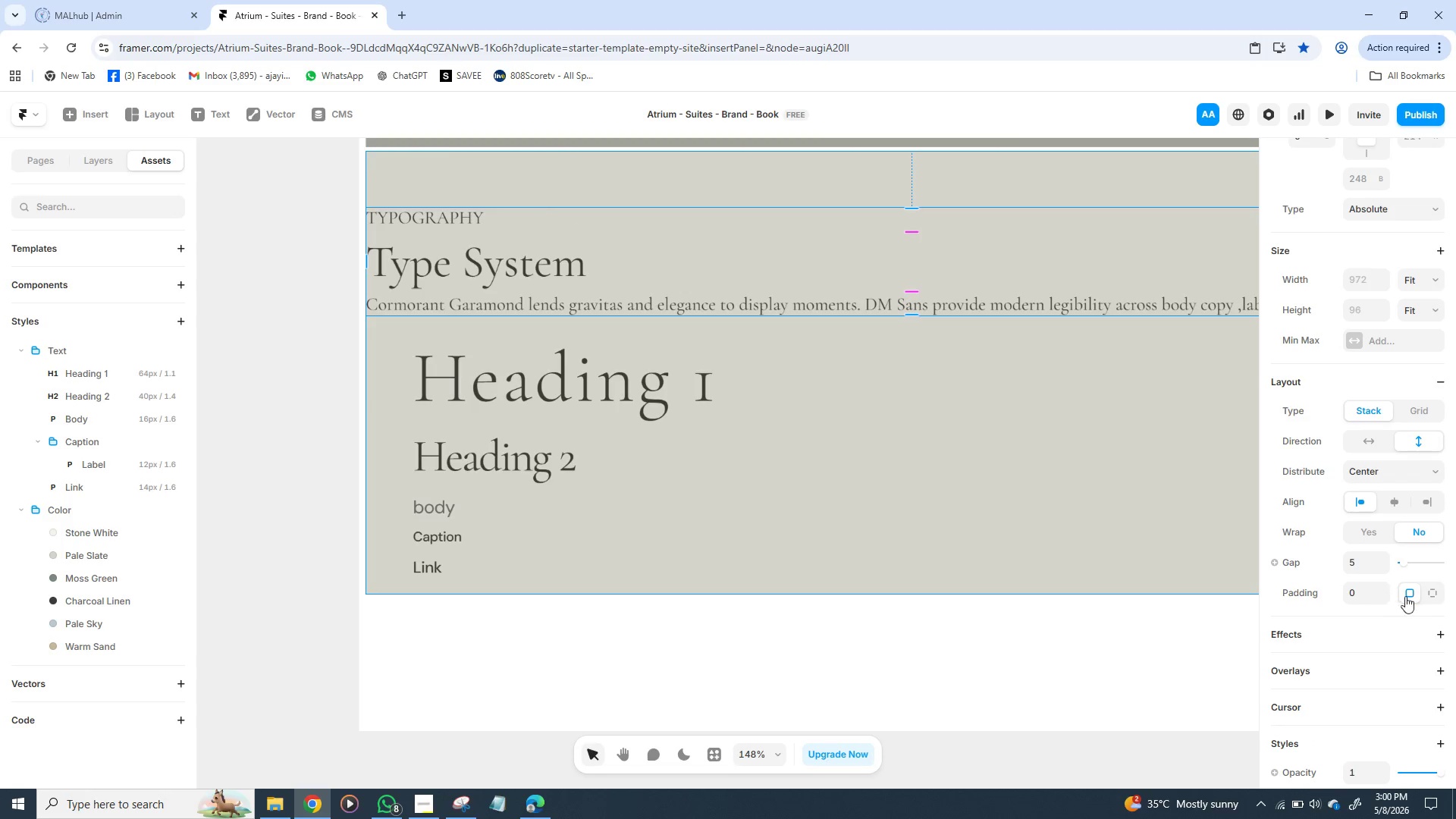 
left_click([1428, 598])
 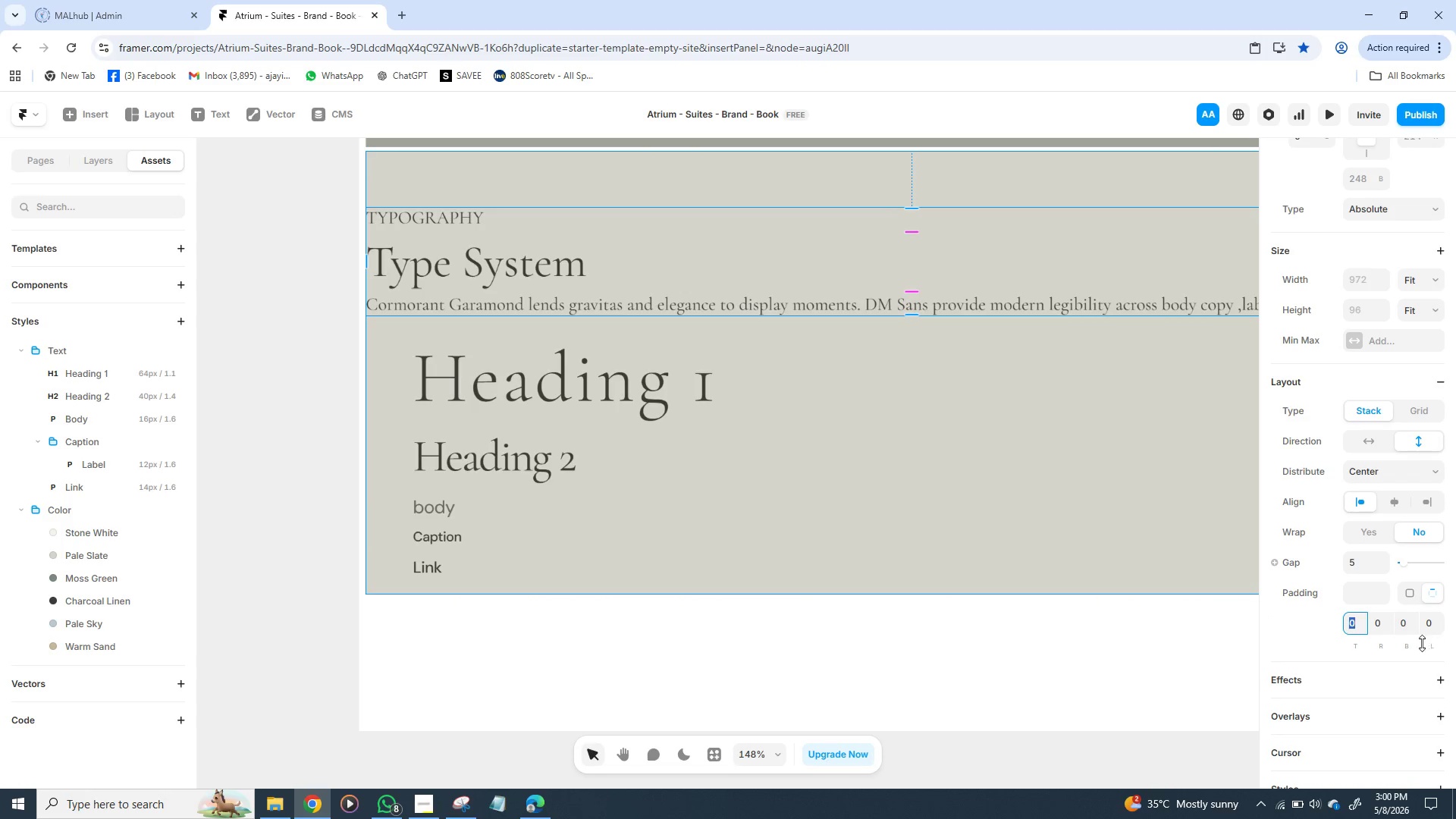 
wait(5.42)
 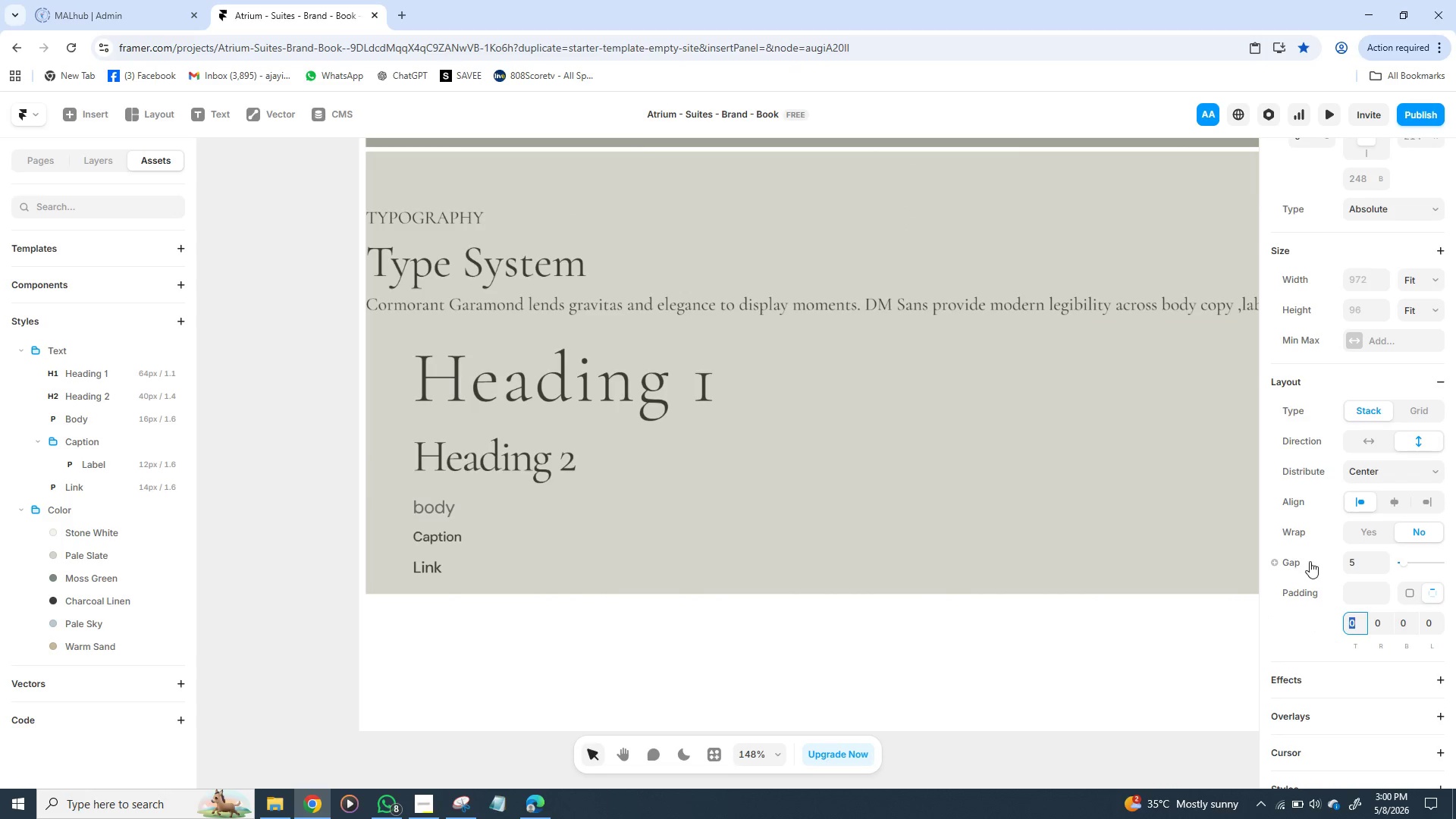 
left_click([1404, 626])
 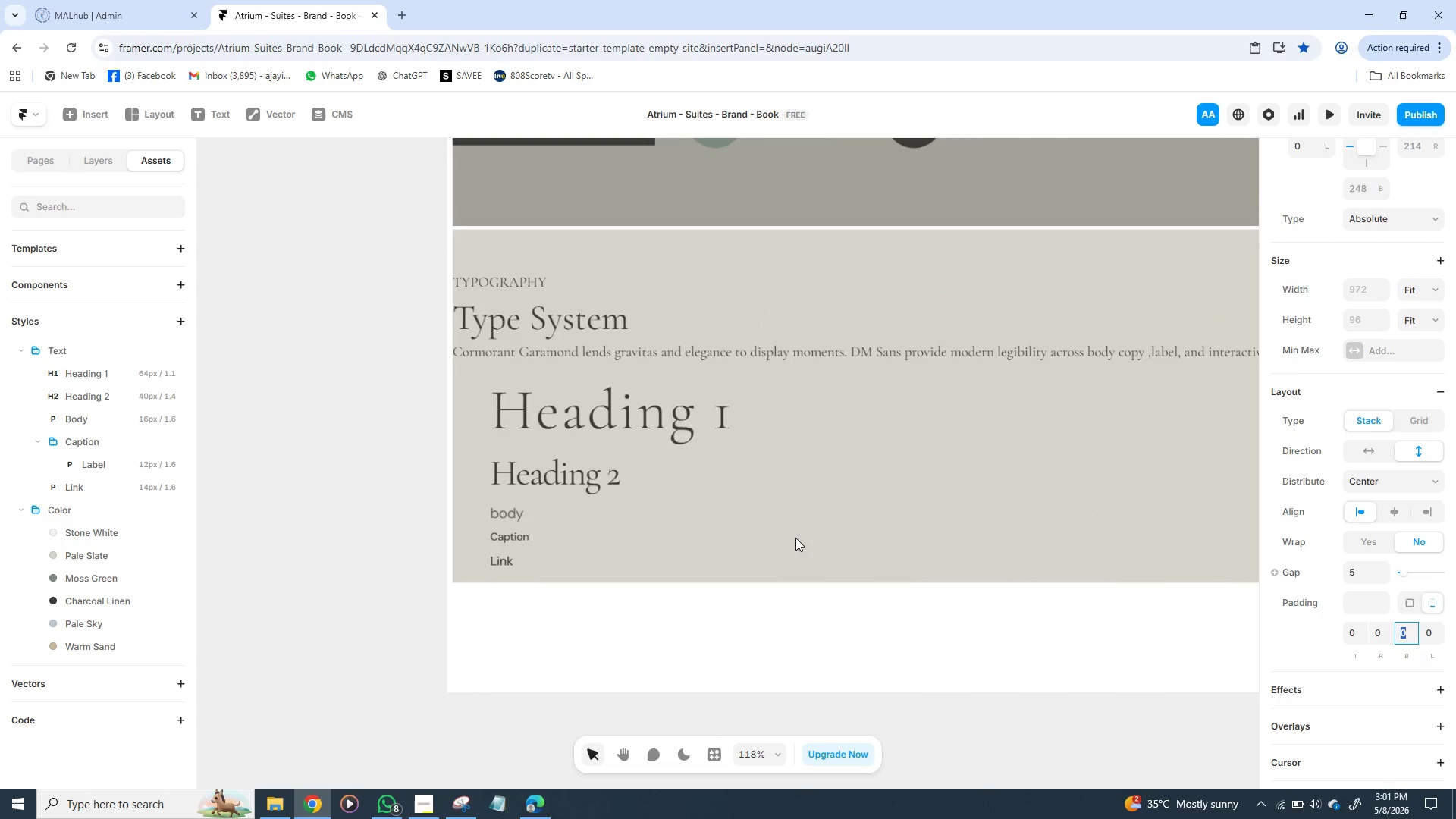 
wait(12.58)
 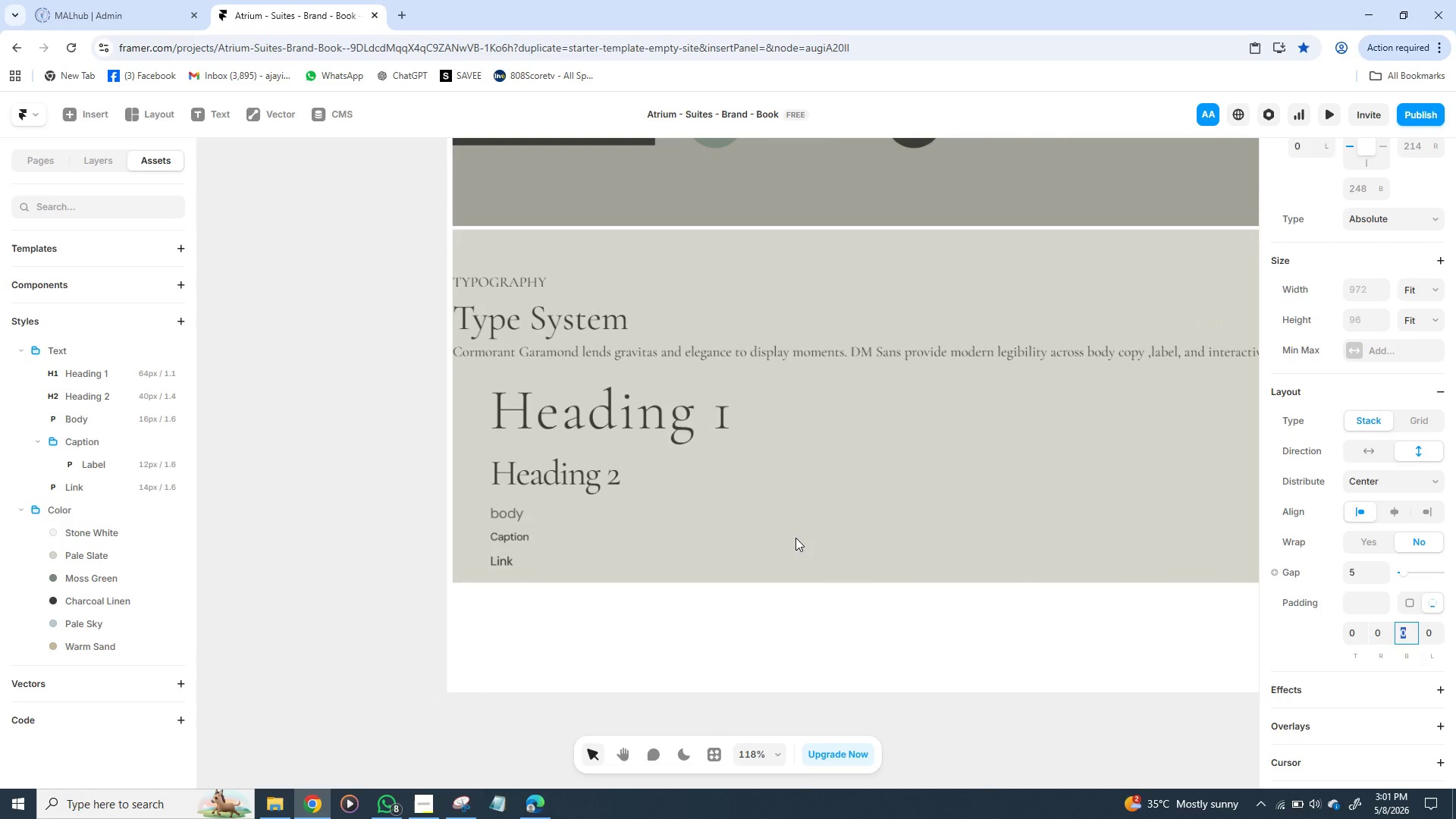 
left_click([1383, 632])
 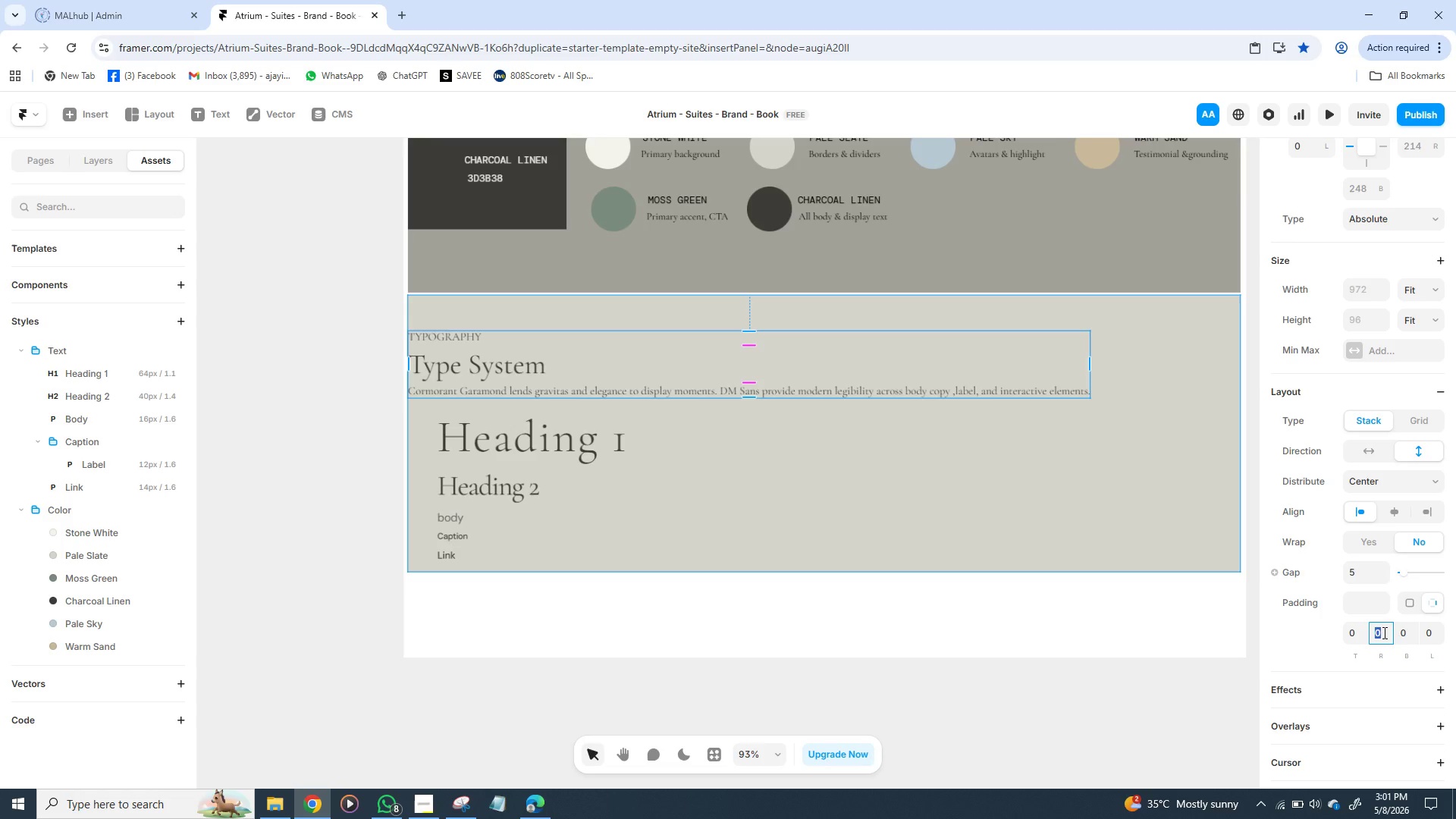 
wait(8.23)
 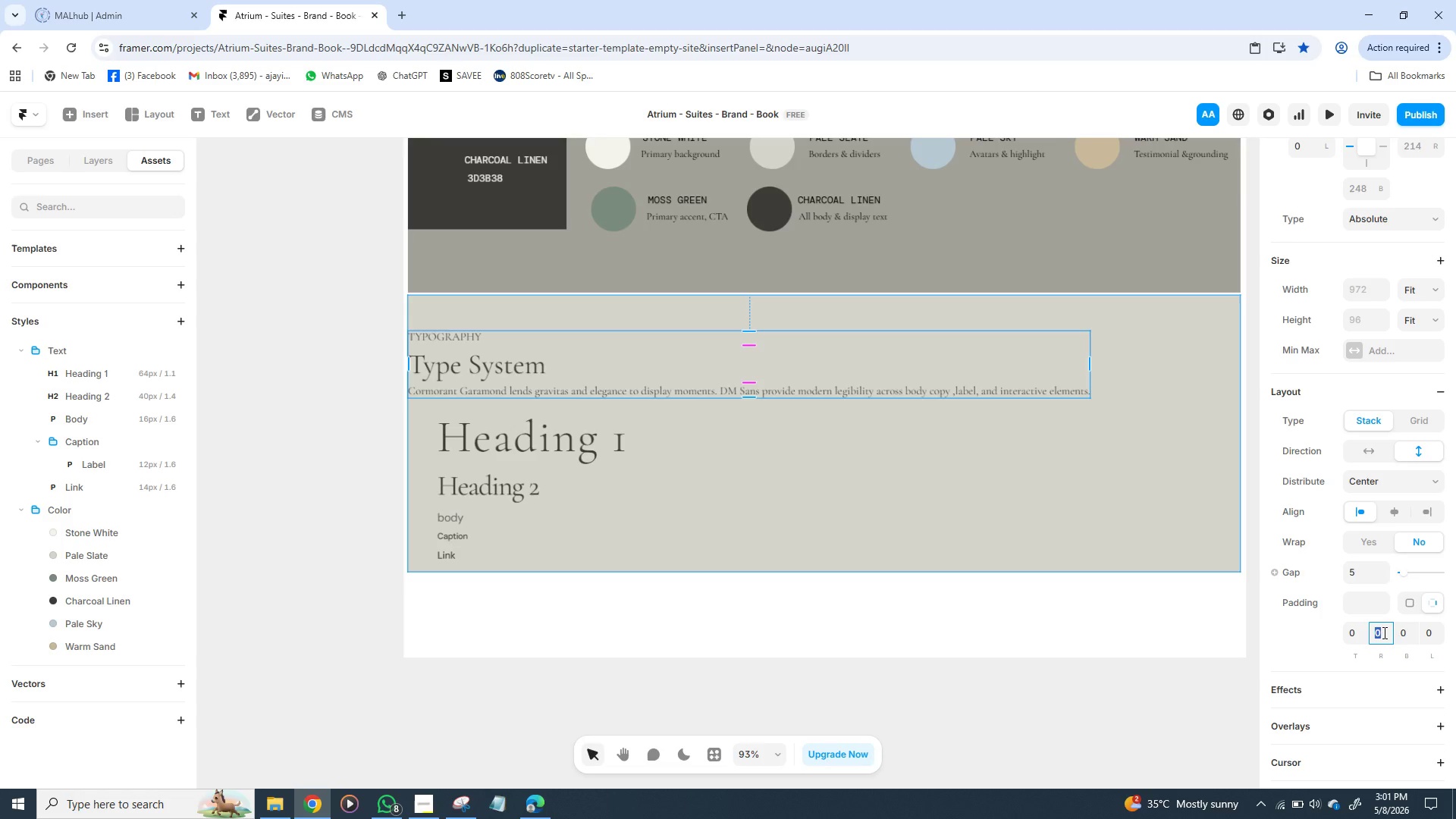 
type(10)
 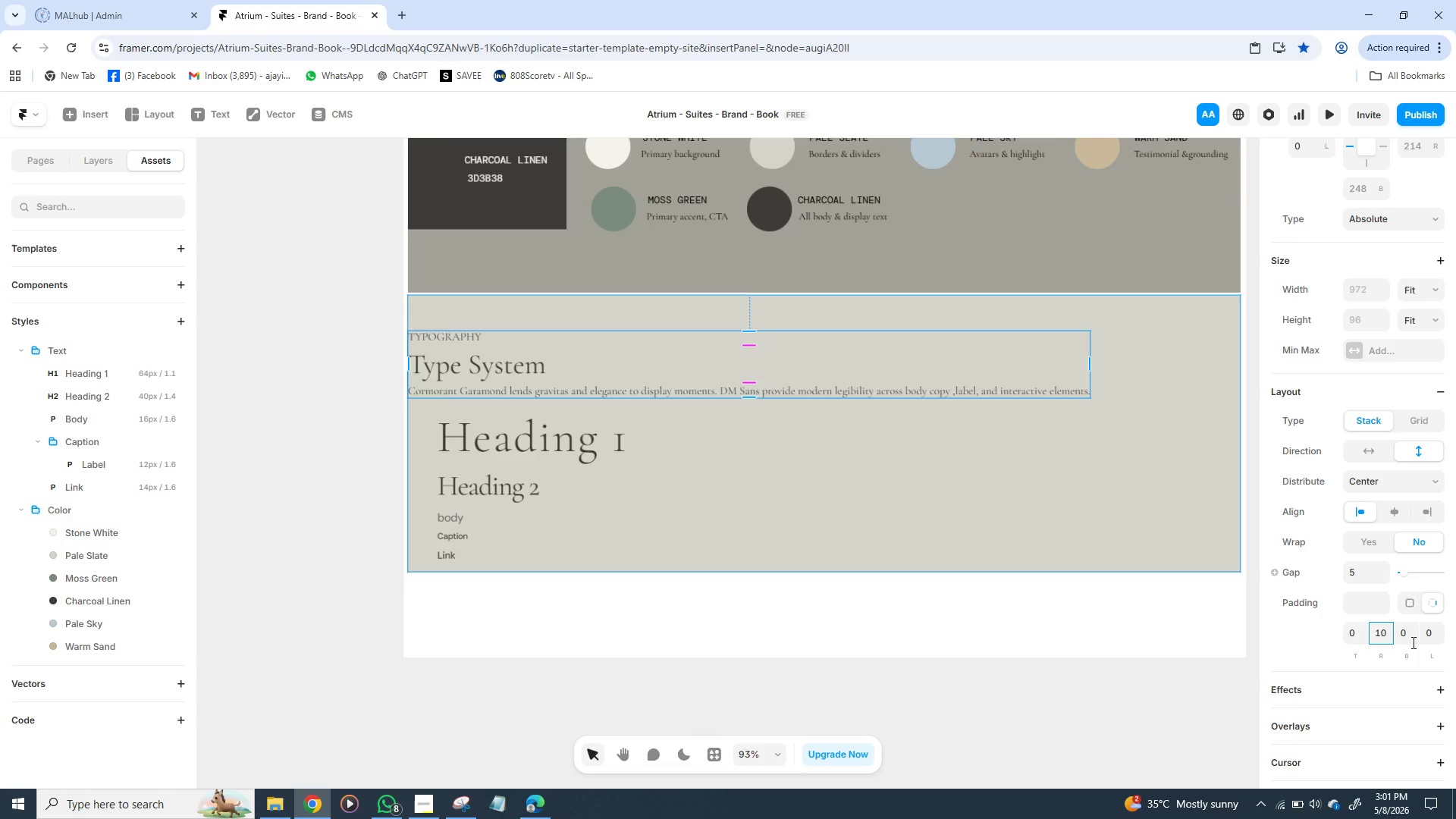 
wait(10.86)
 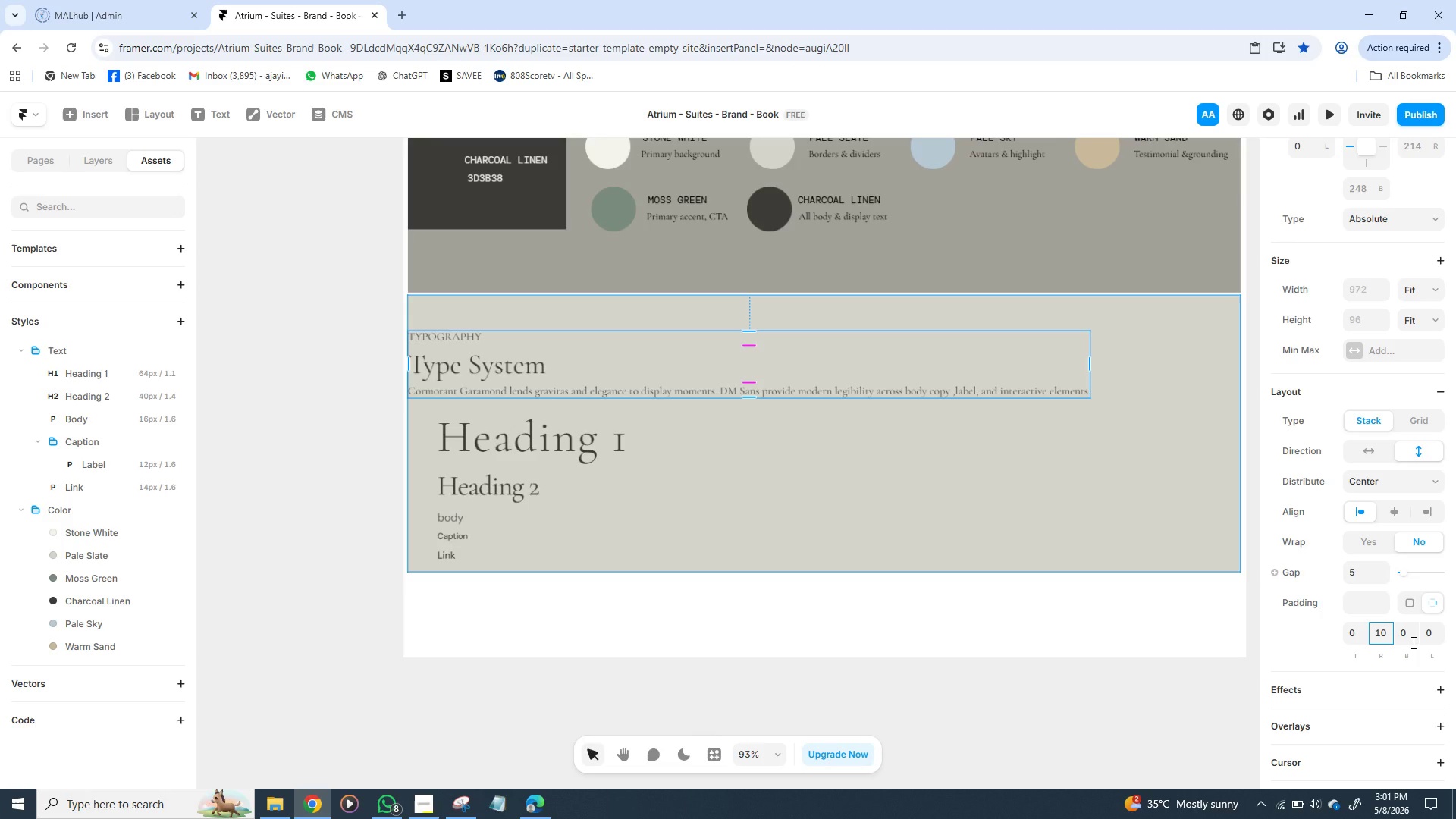 
left_click([1429, 637])
 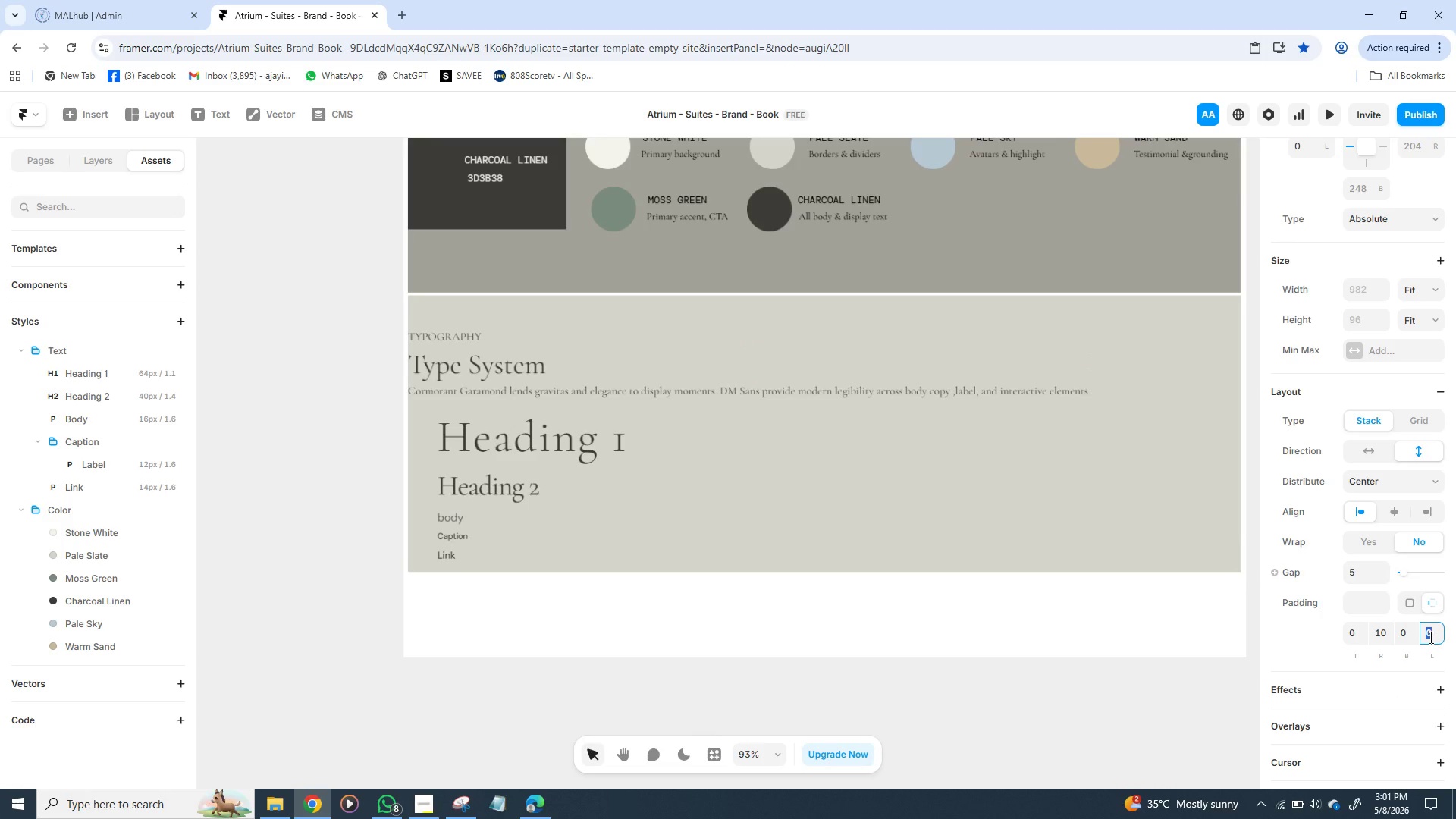 
type(10)
 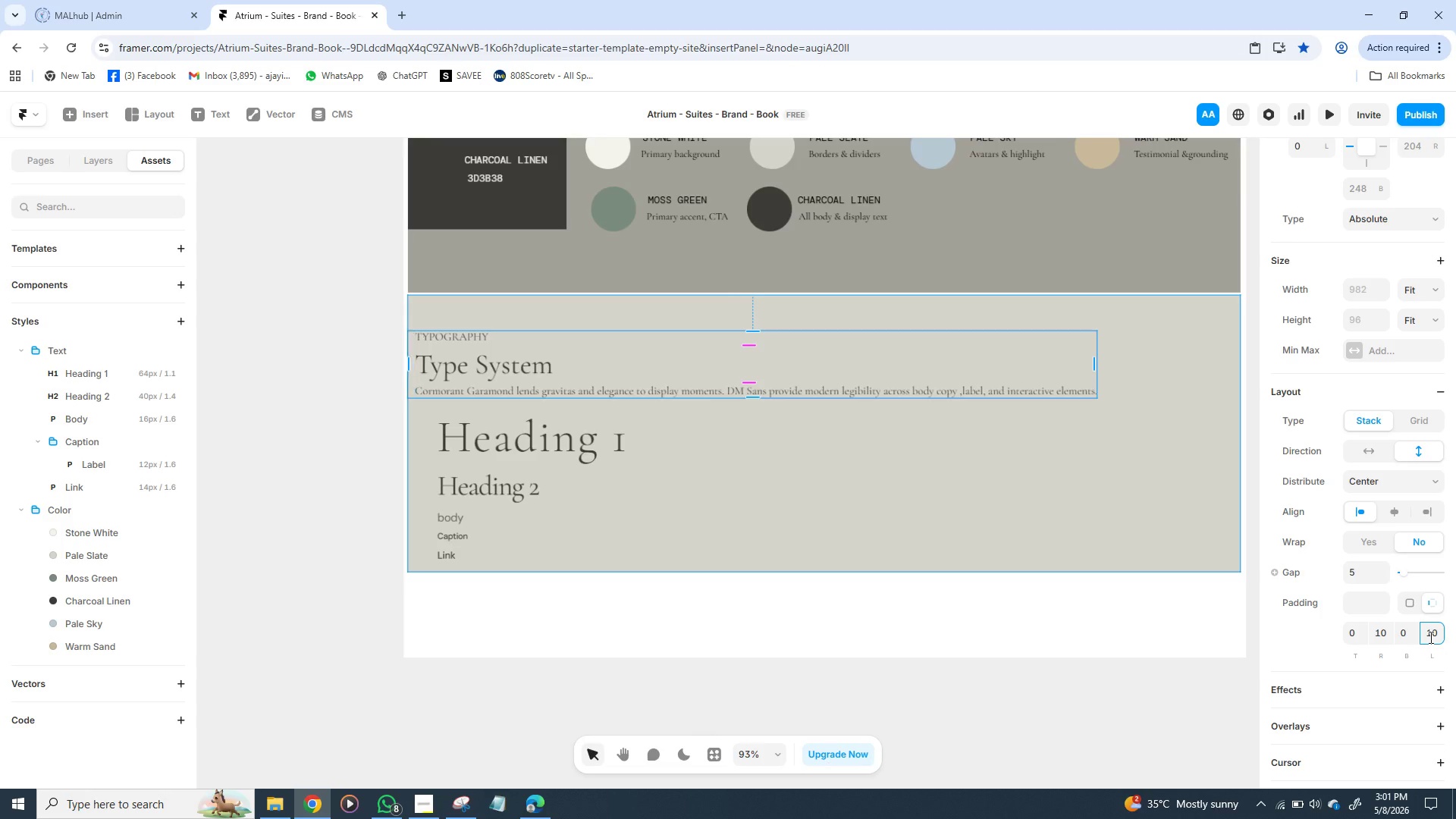 
key(Enter)
 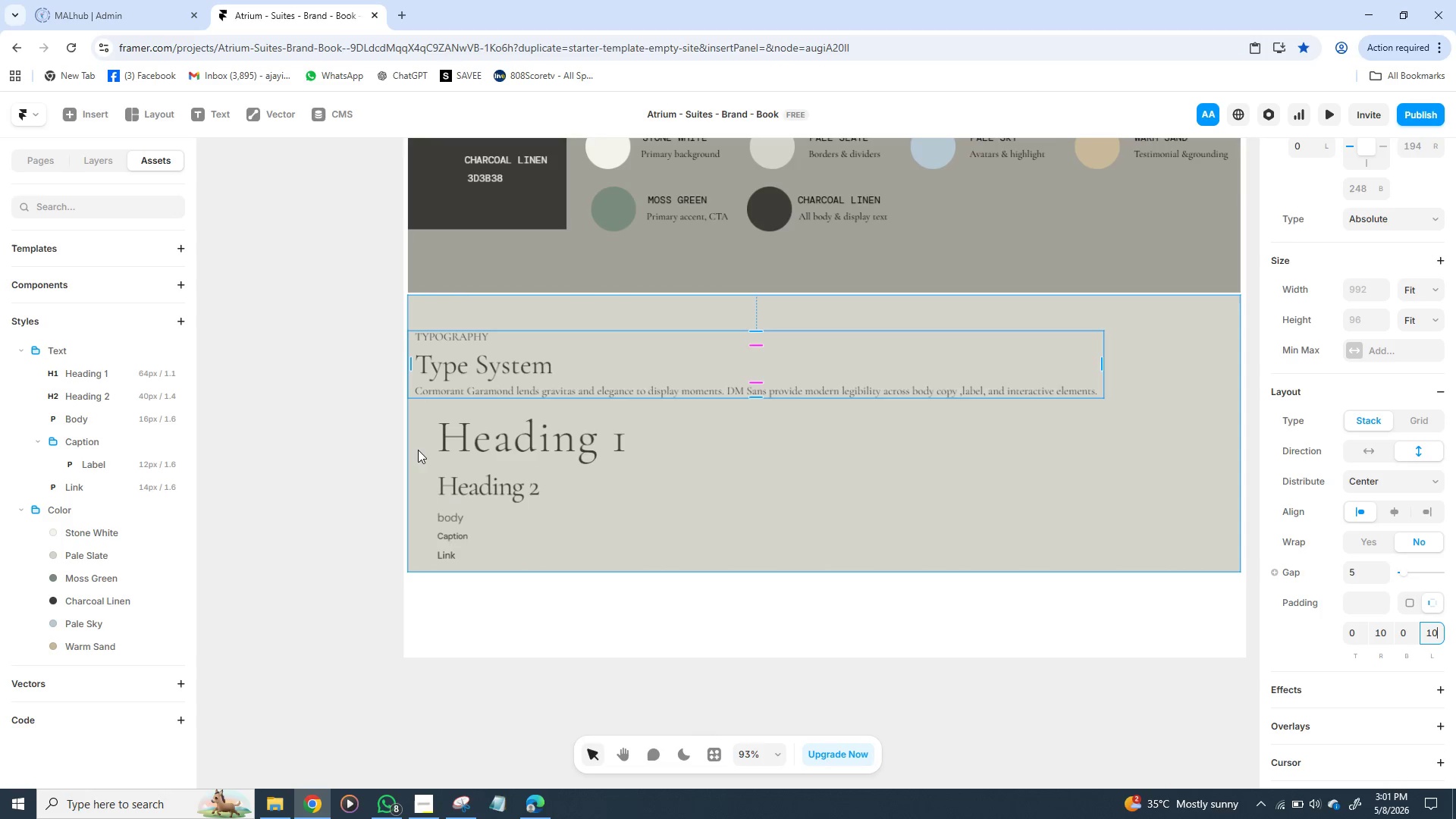 
left_click([432, 535])
 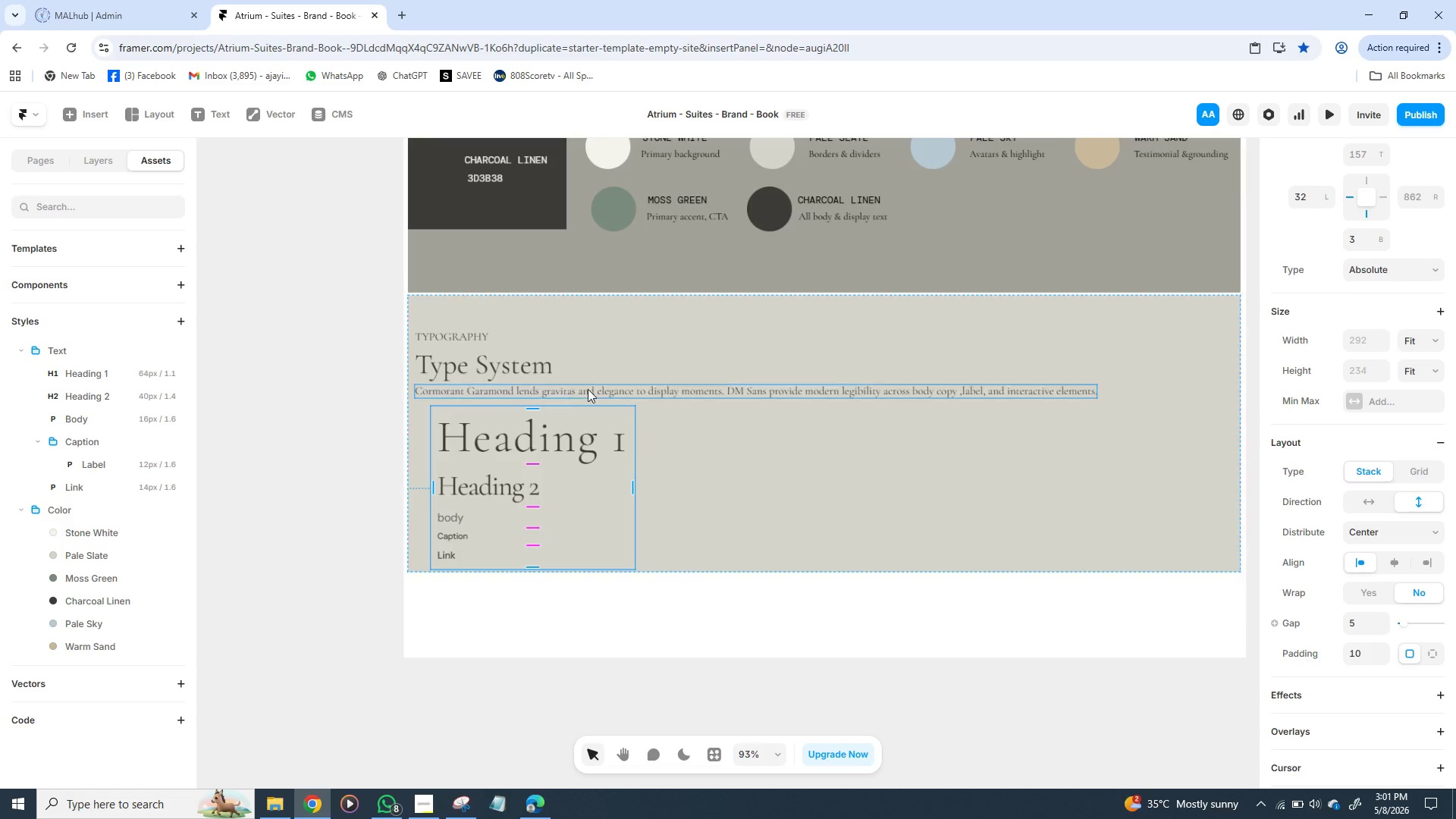 
wait(5.78)
 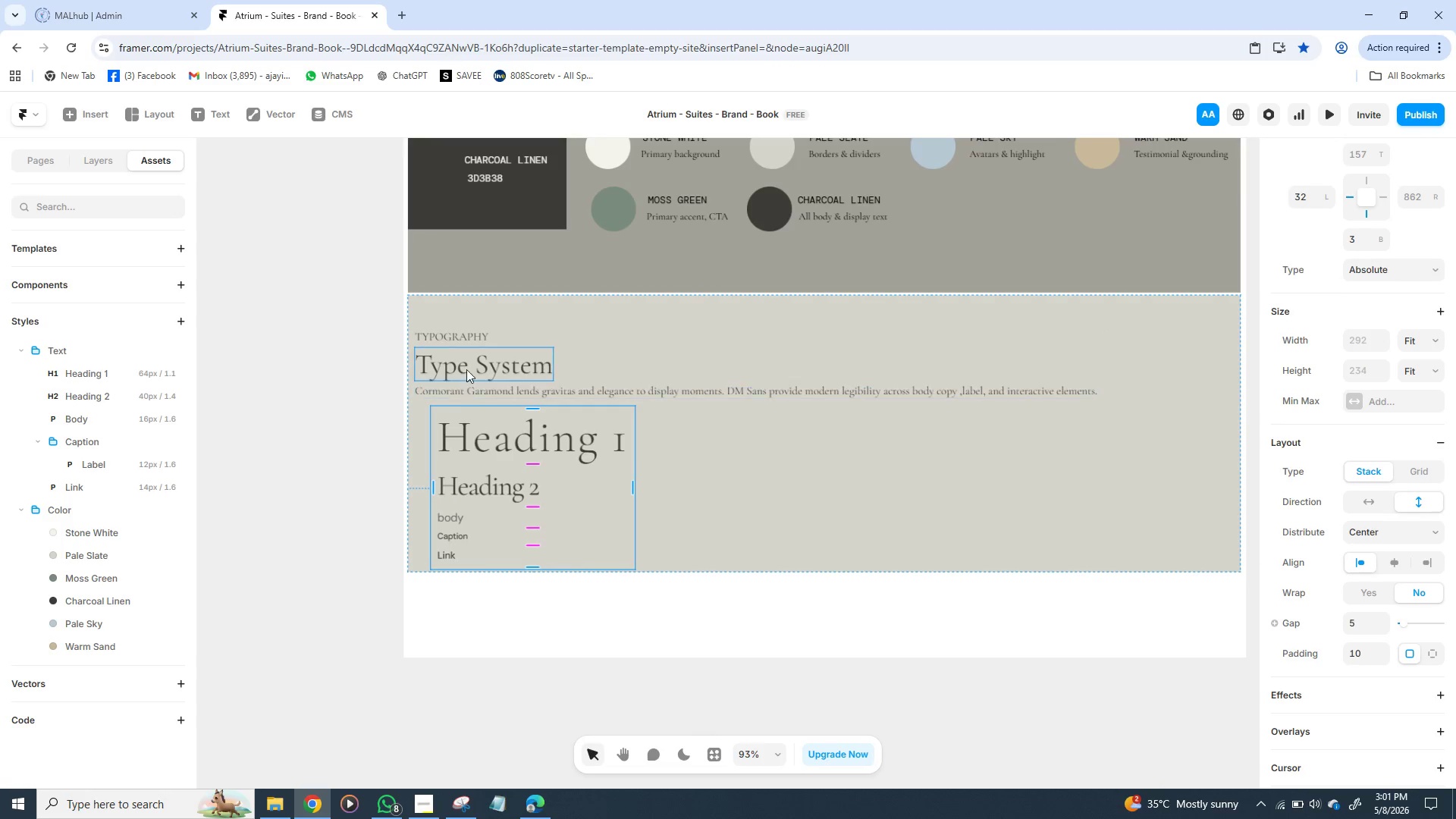 
left_click([623, 377])
 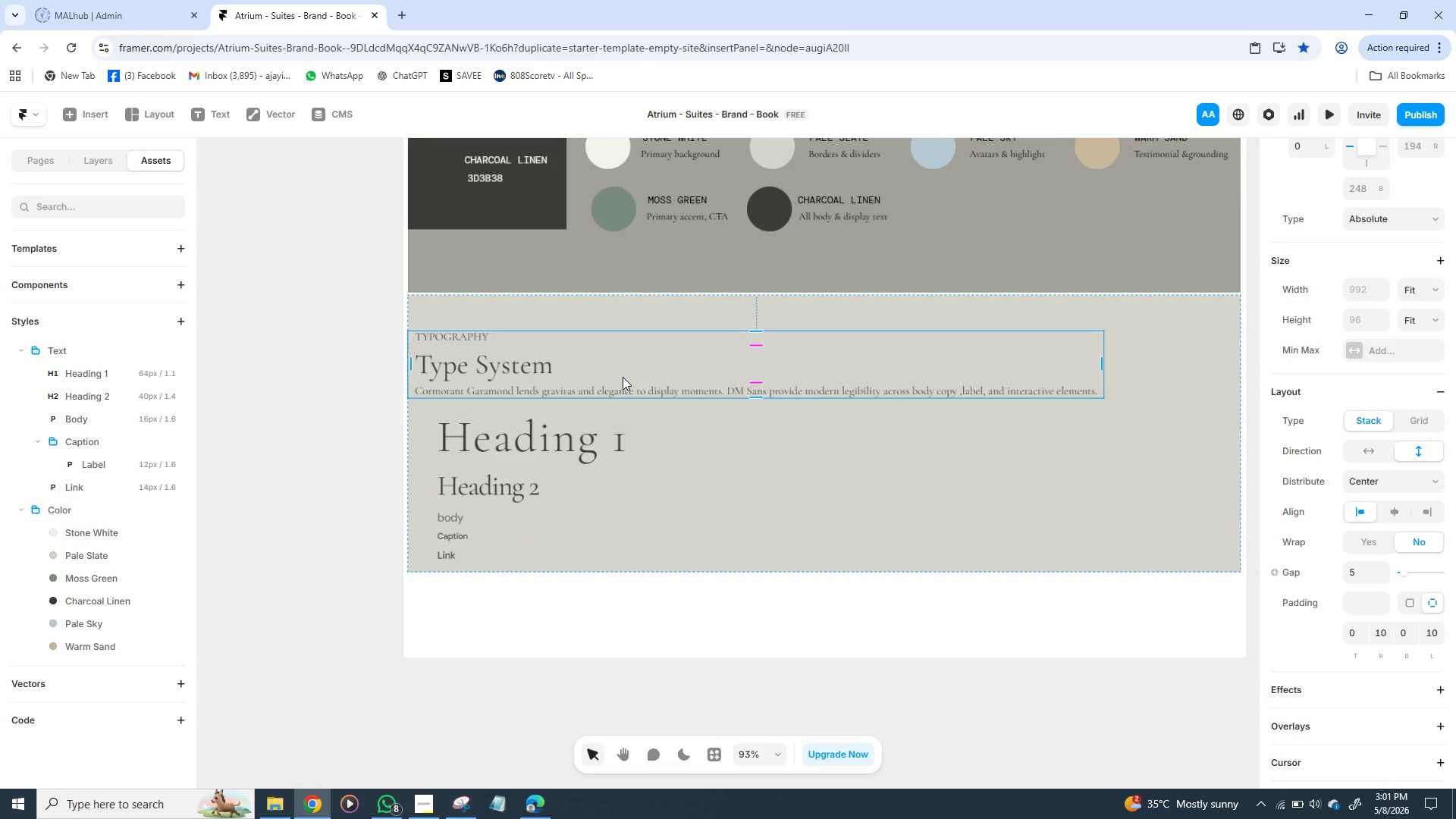 
hold_key(key=ArrowRight, duration=1.51)
 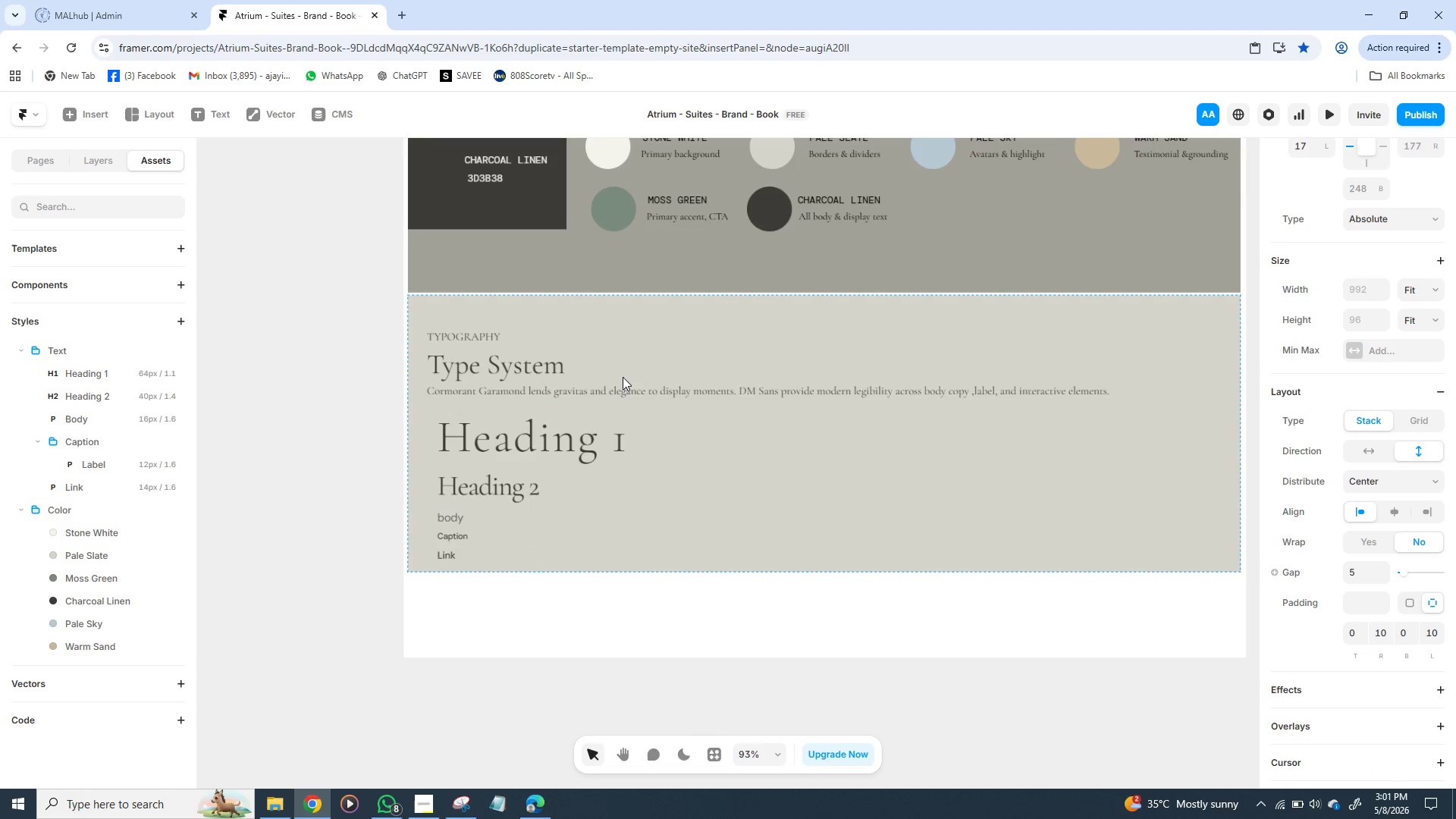 
hold_key(key=ArrowRight, duration=0.94)
 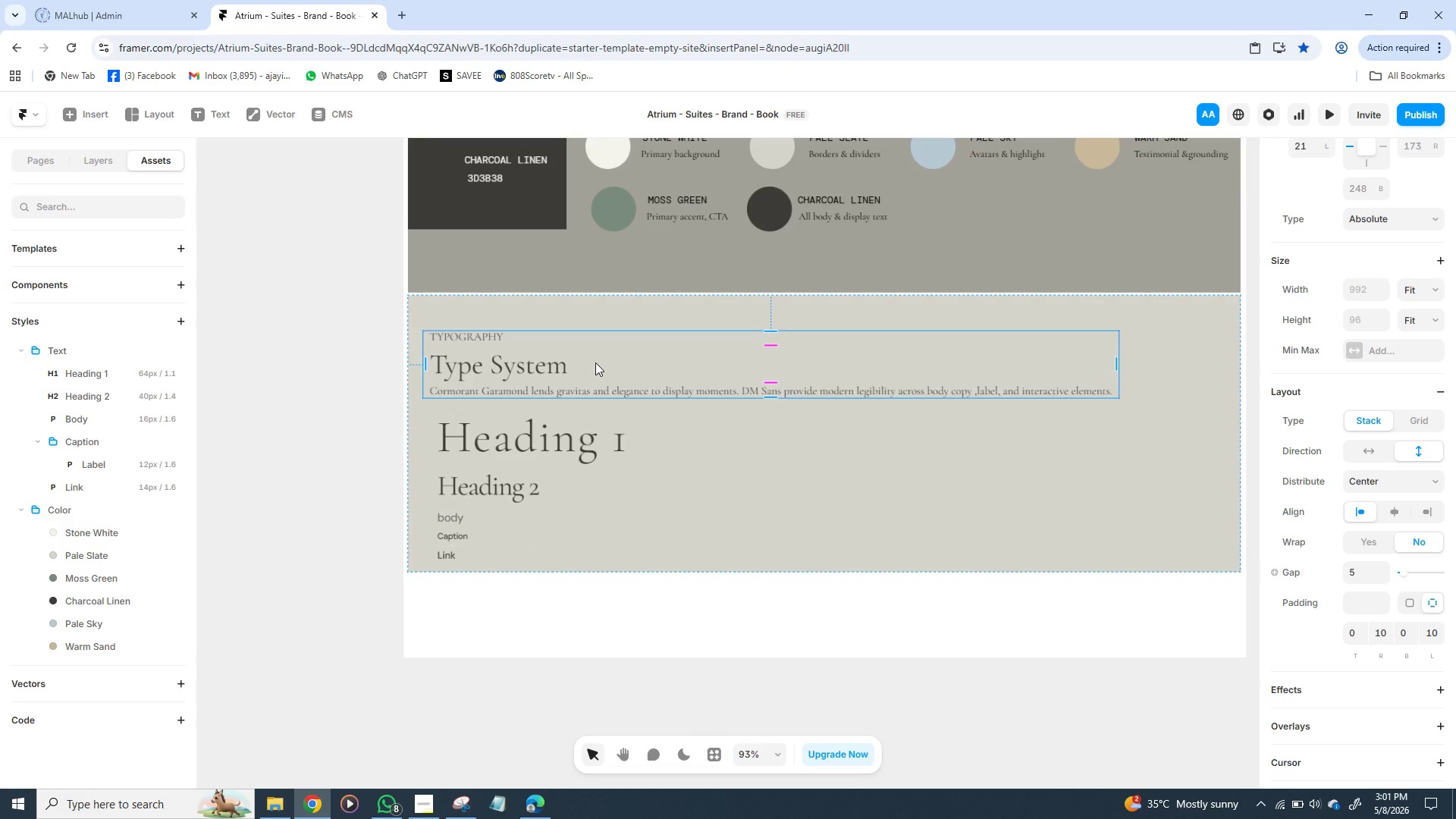 
left_click_drag(start_coordinate=[595, 360], to_coordinate=[608, 347])
 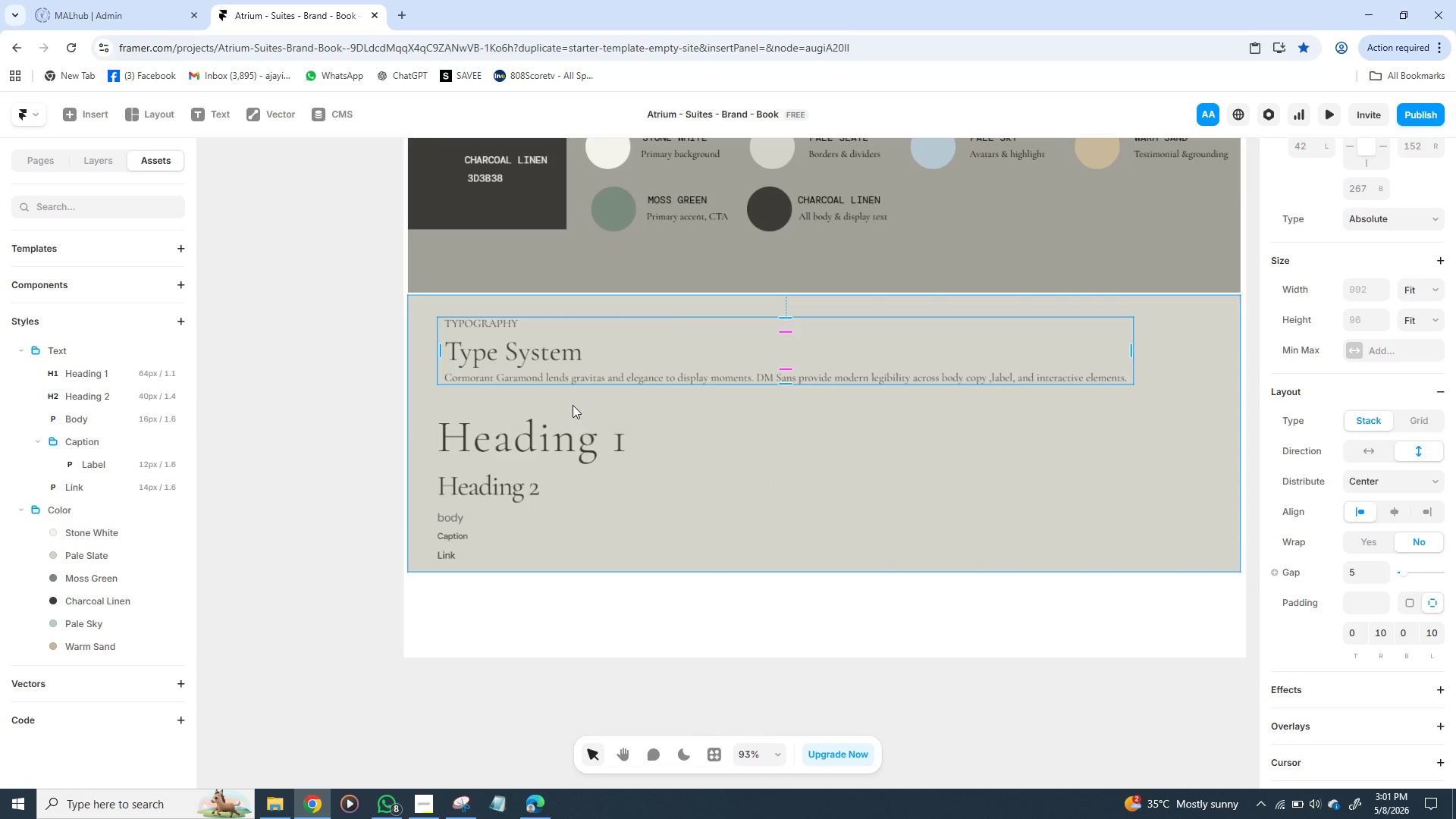 
left_click_drag(start_coordinate=[573, 409], to_coordinate=[589, 402])
 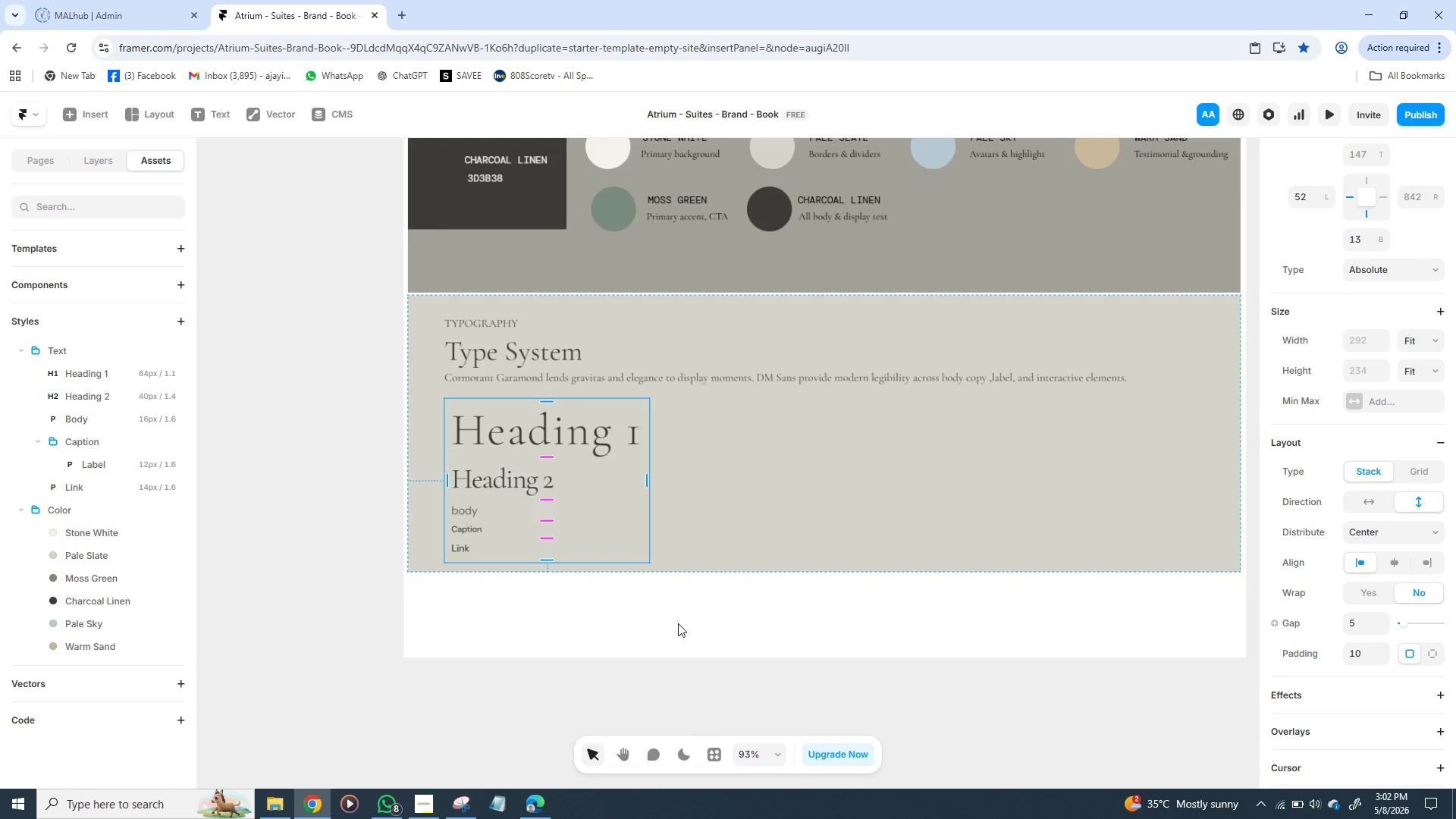 
left_click([678, 623])
 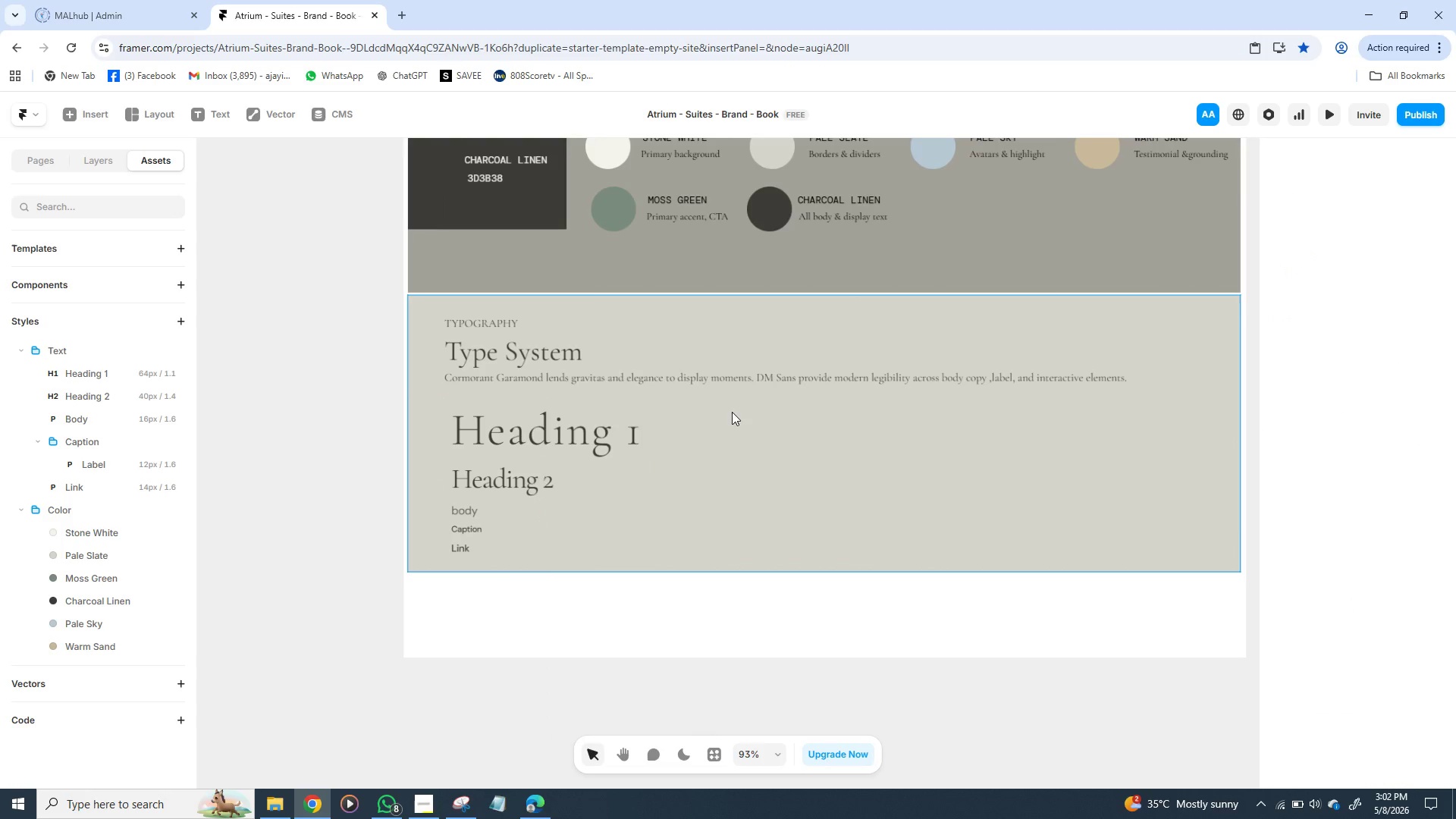 
mouse_move([748, 416])
 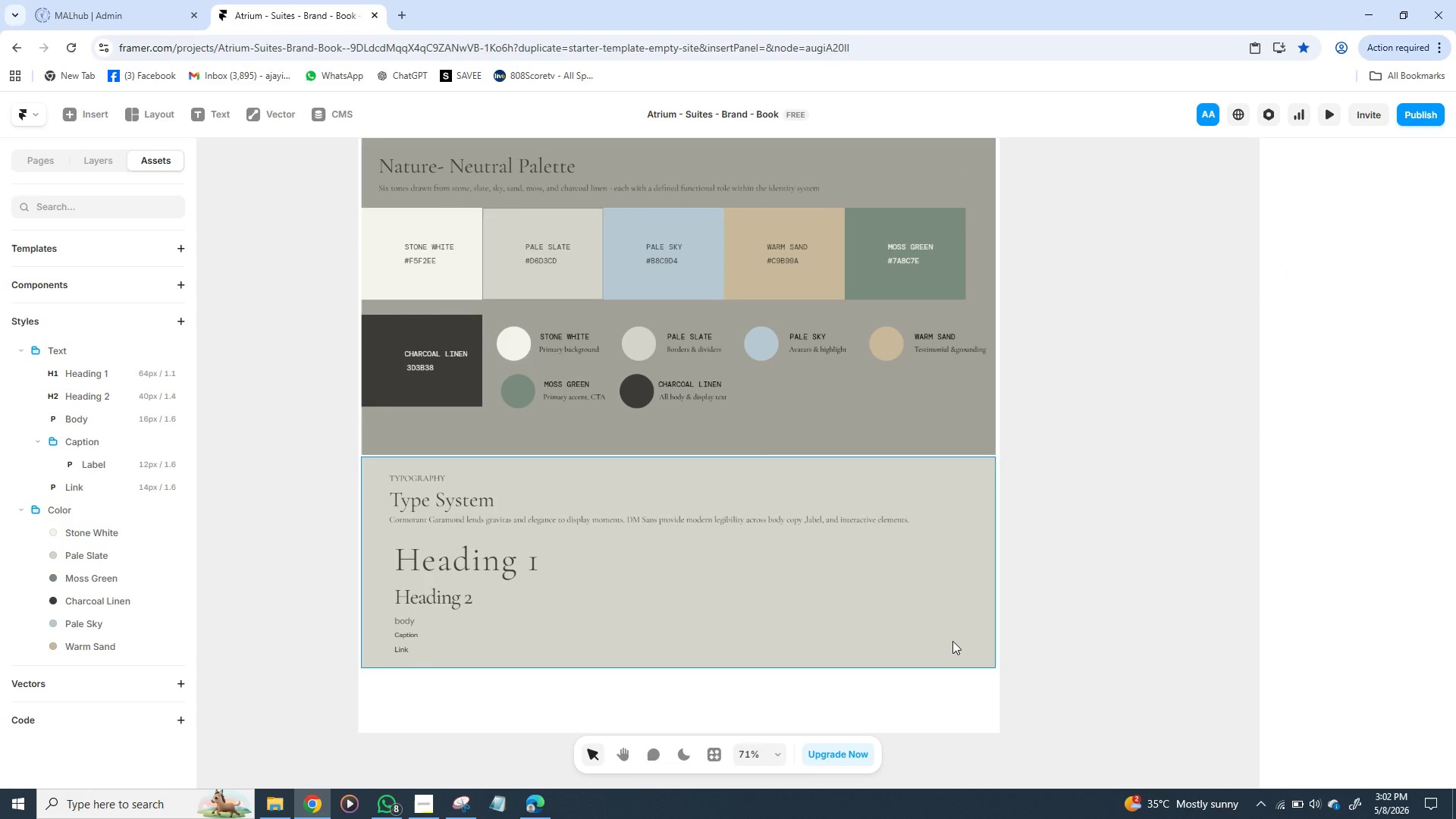 
left_click([952, 641])
 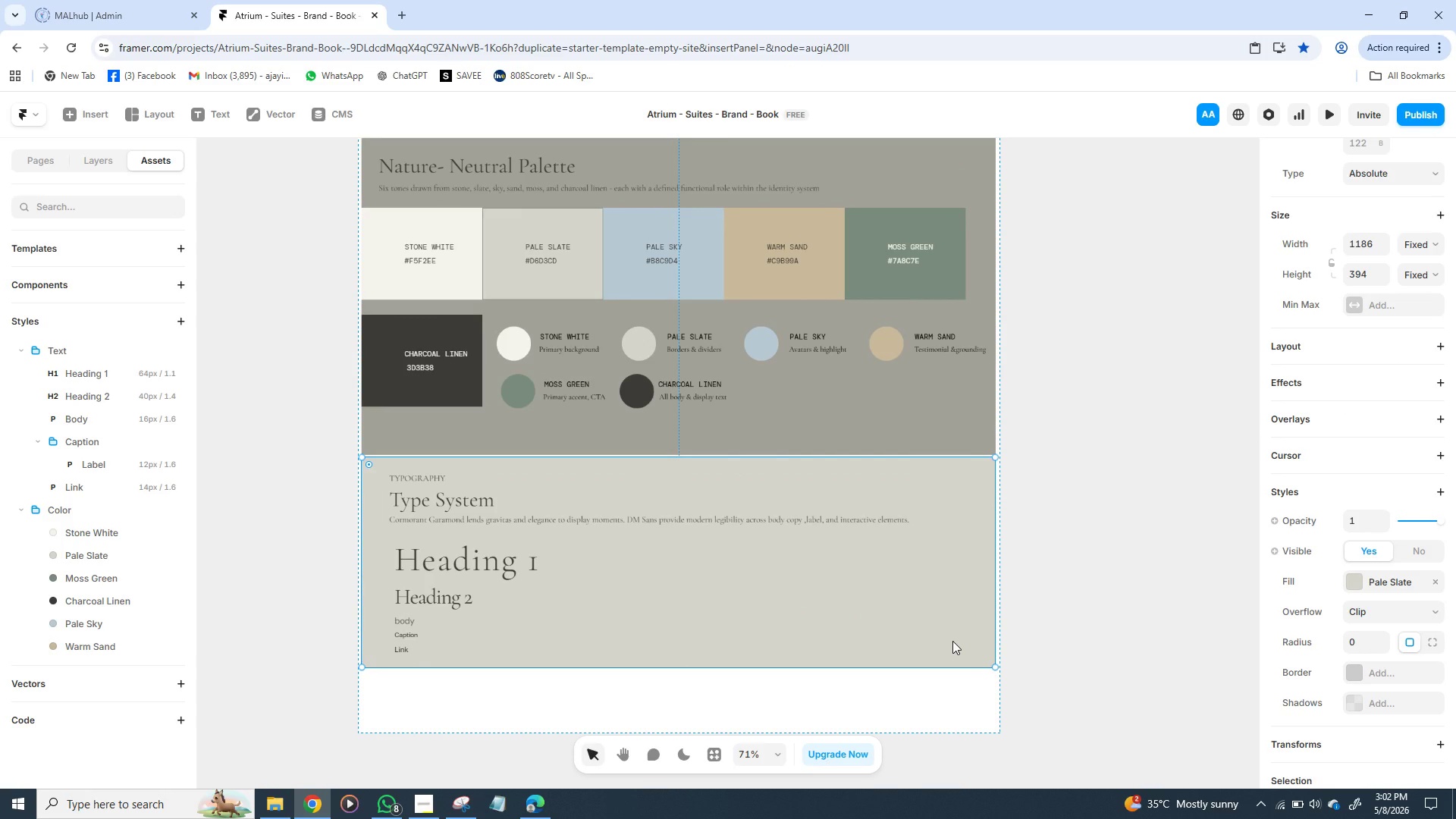 
key(ArrowRight)
 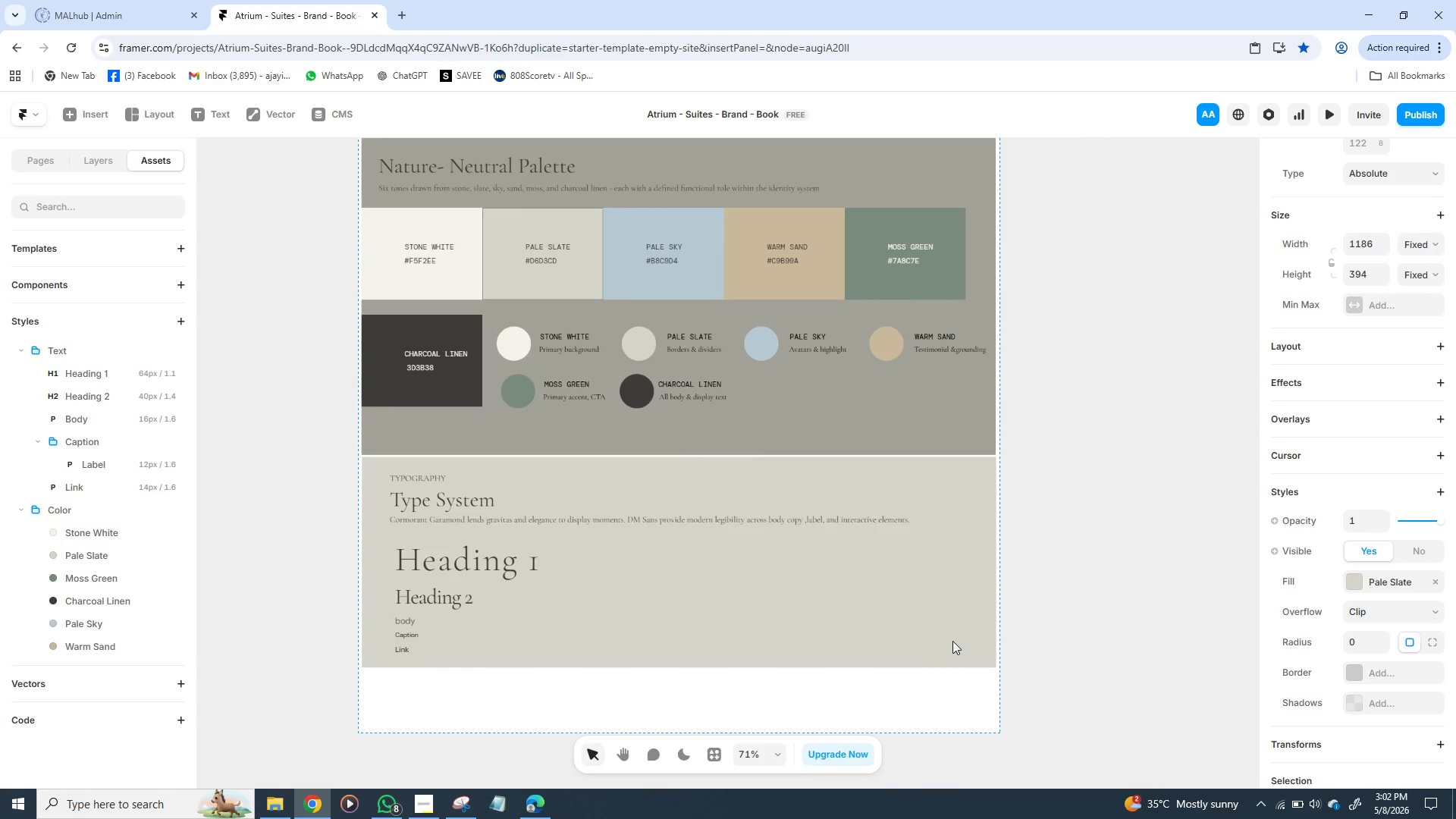 
key(ArrowLeft)
 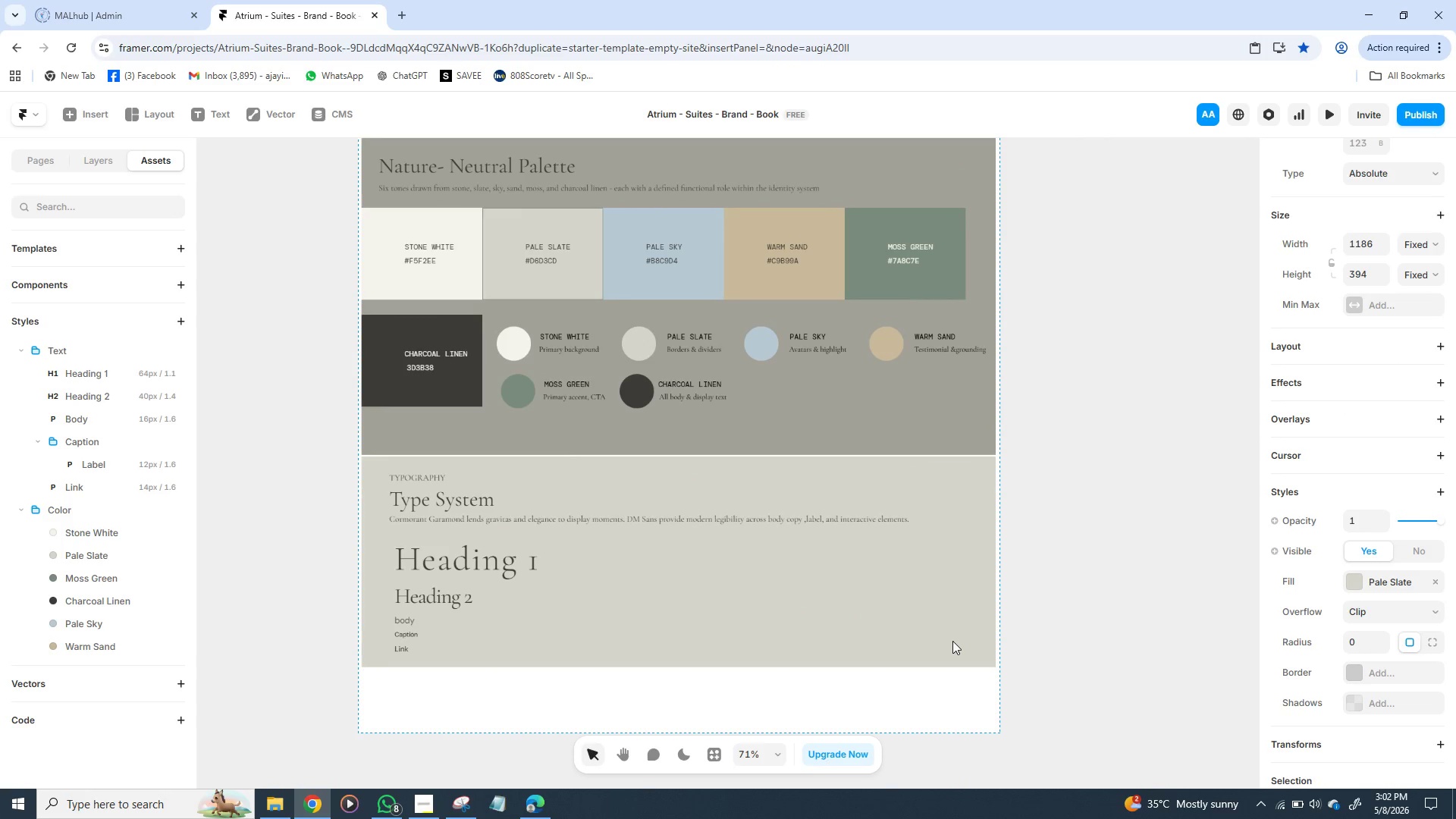 
hold_key(key=ArrowUp, duration=0.67)
 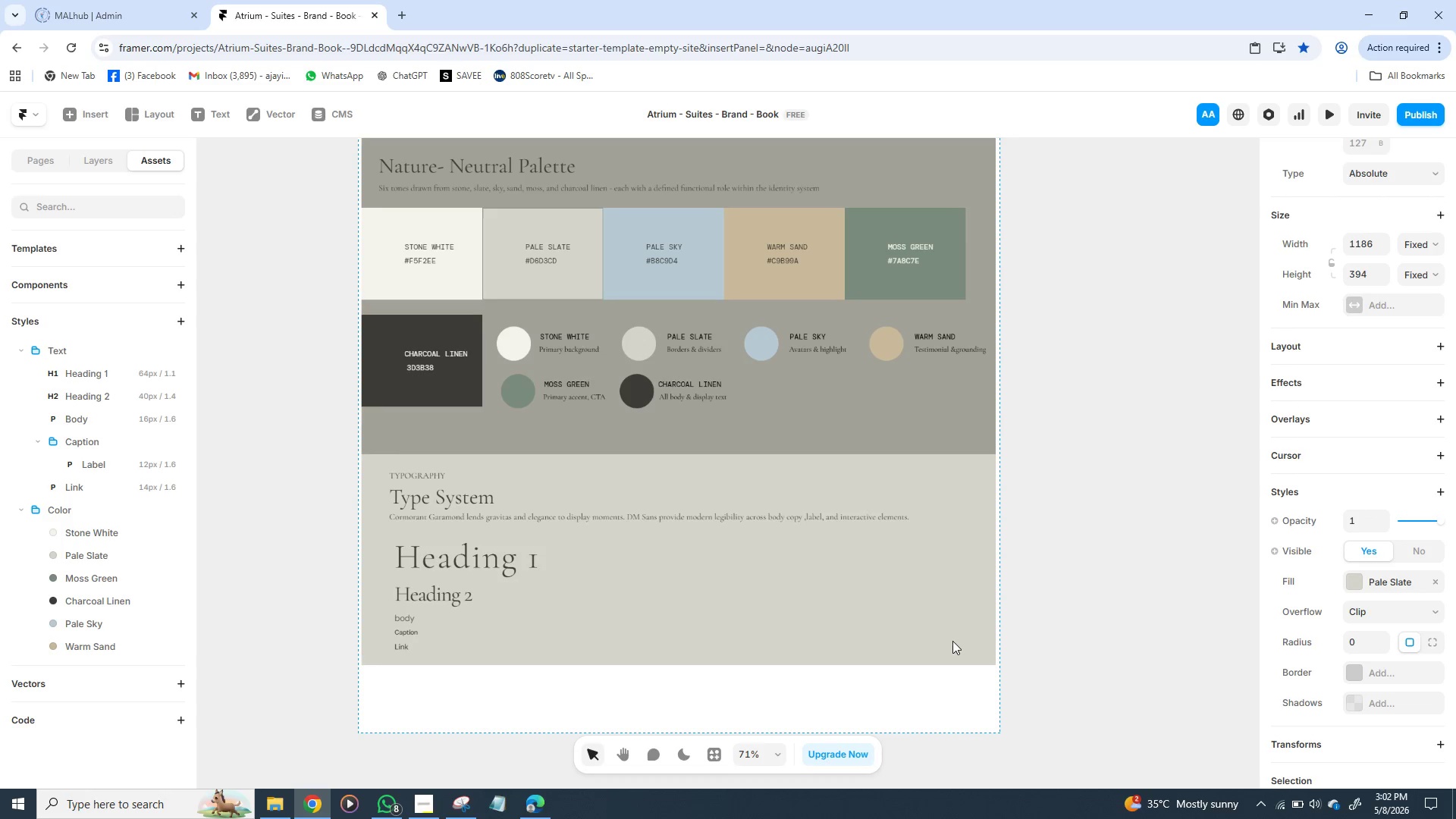 
key(ArrowUp)
 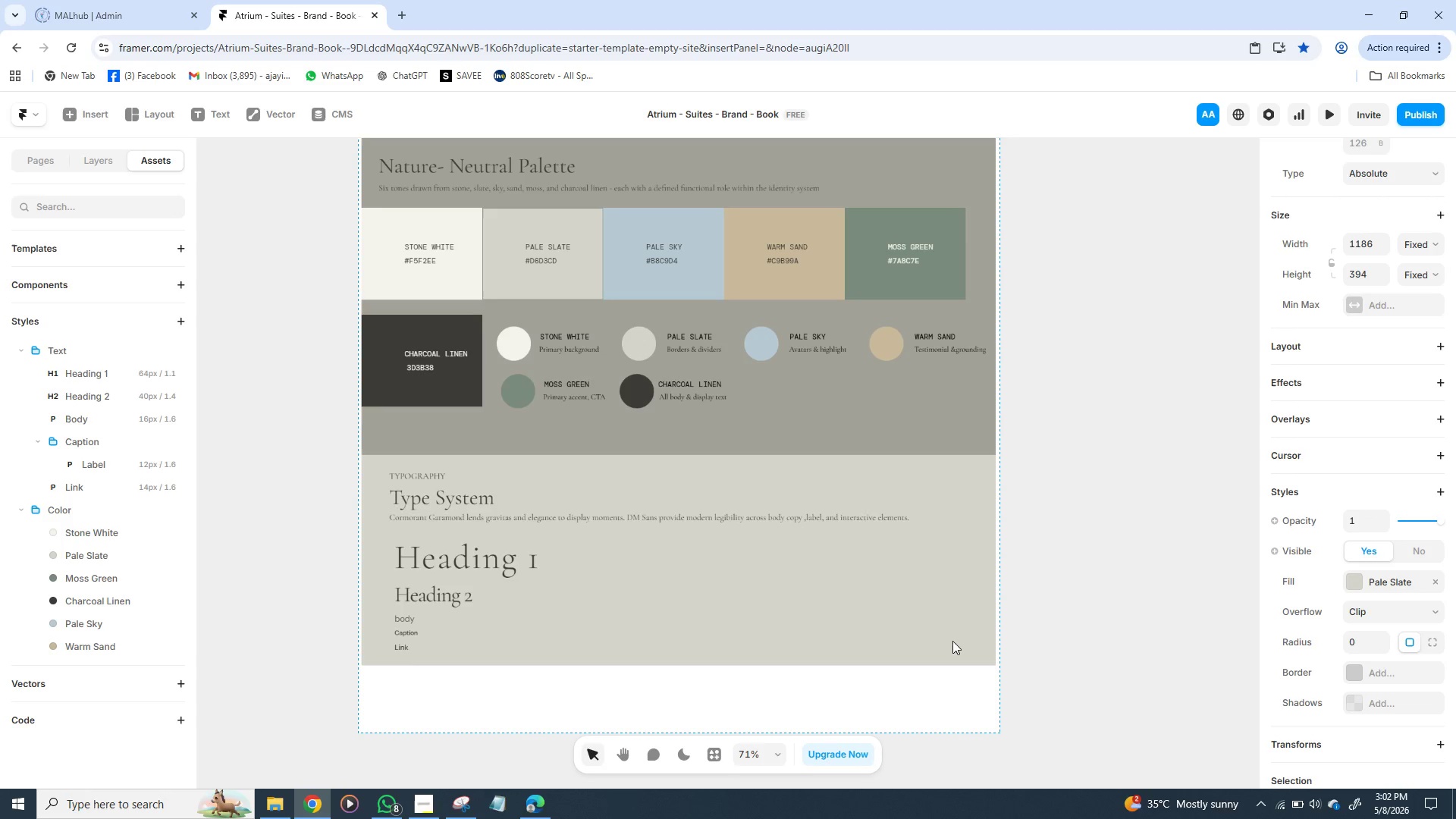 
key(ArrowDown)
 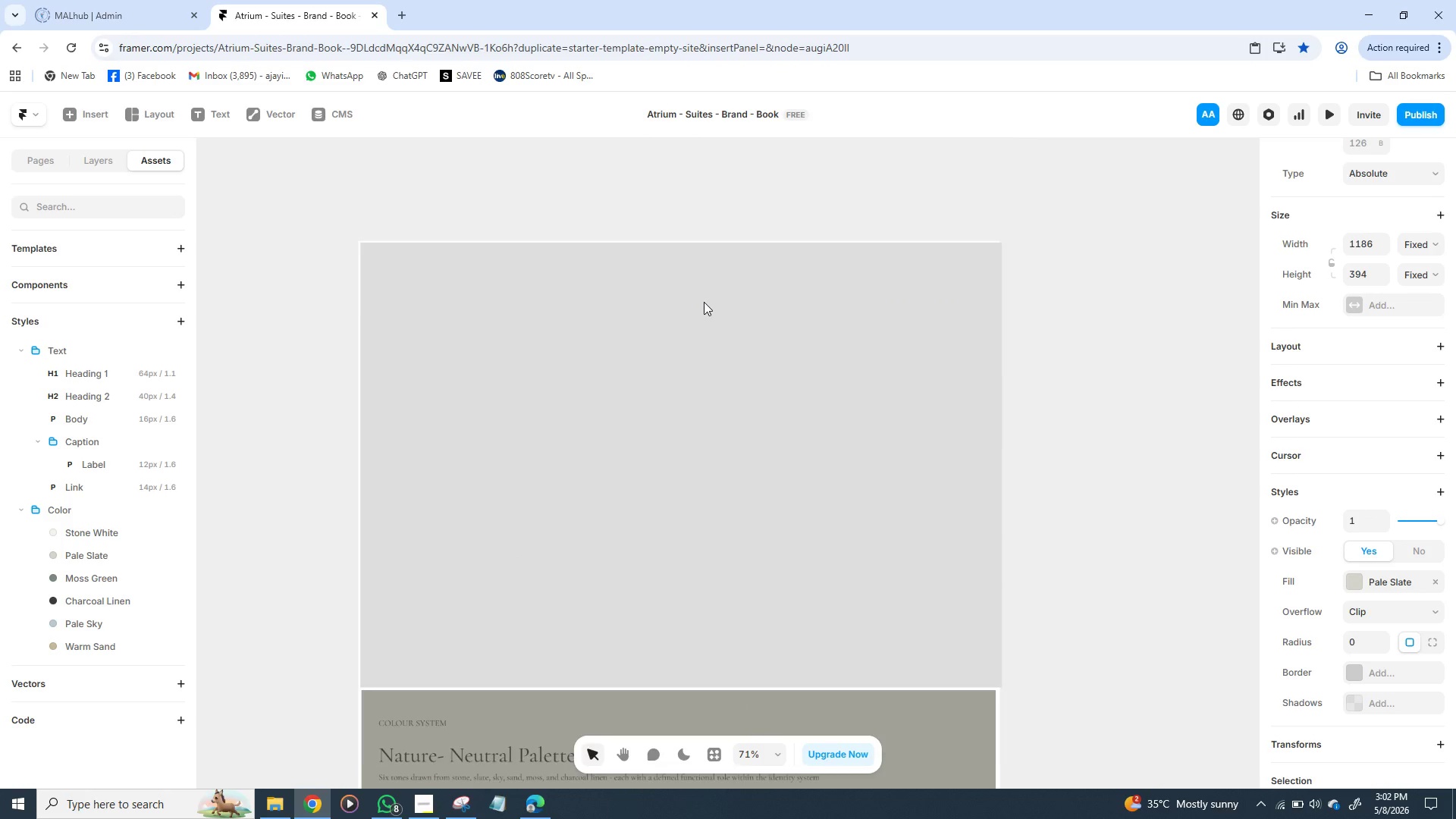 
wait(7.88)
 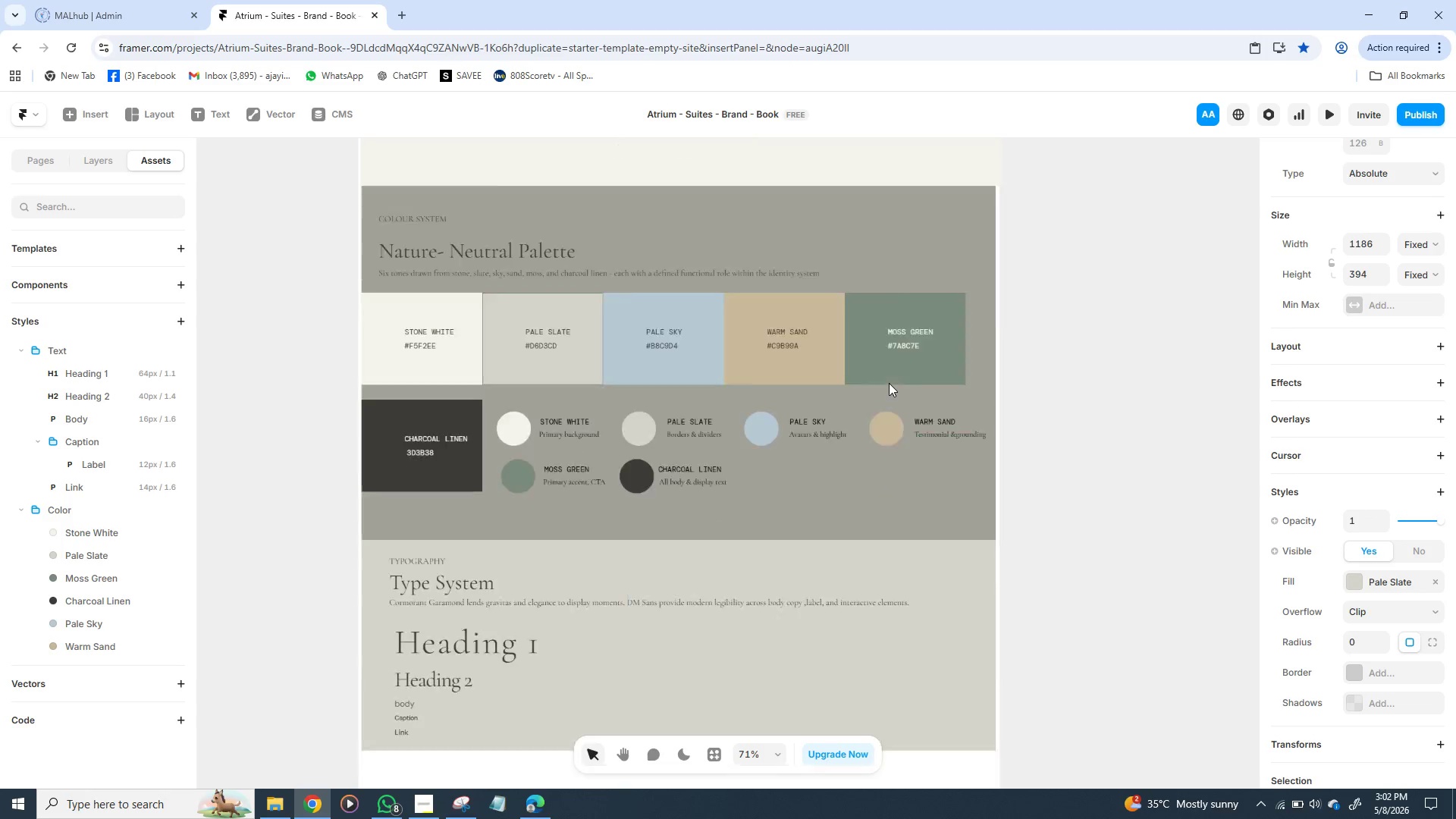 
left_click([677, 292])
 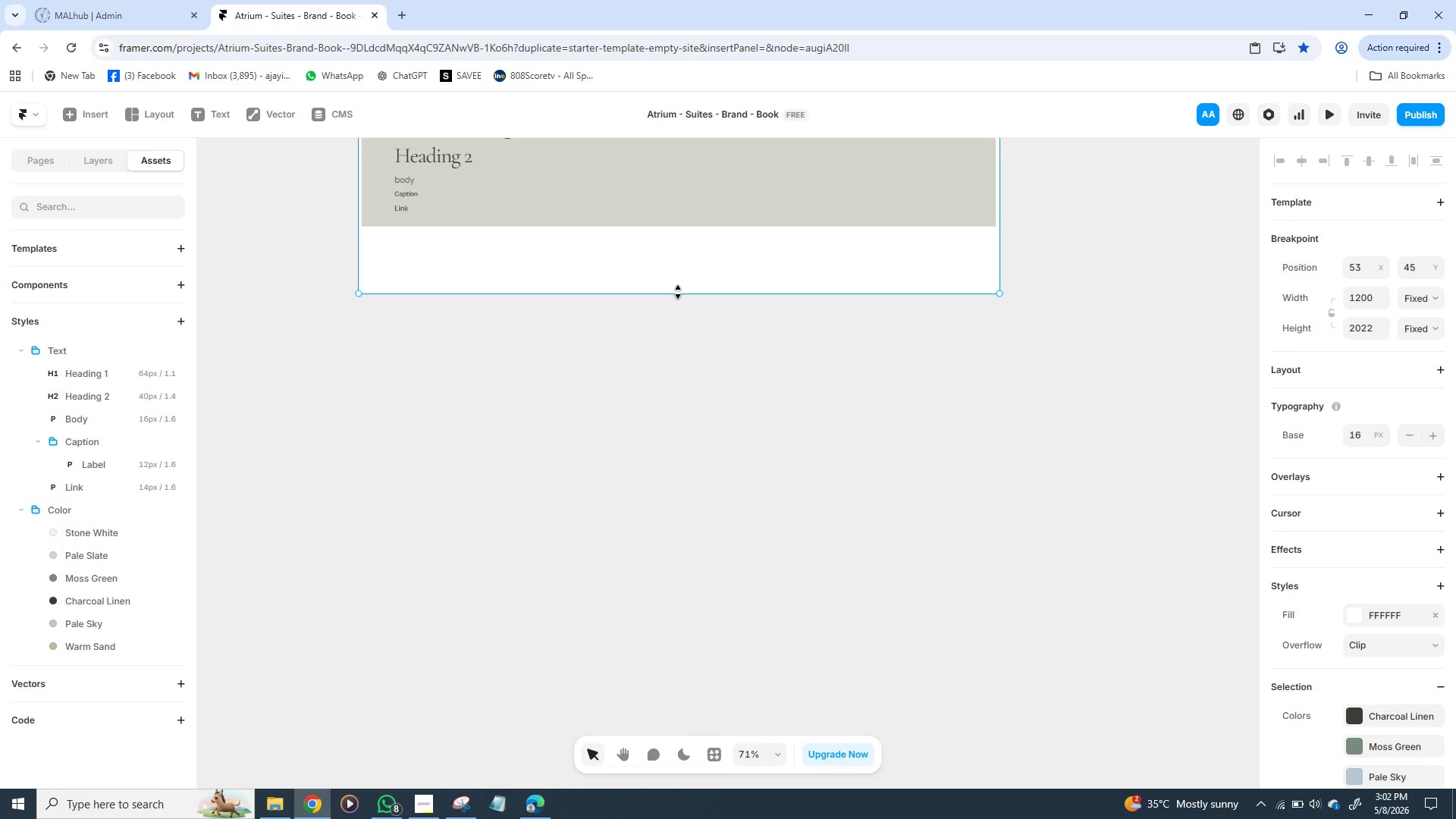 
left_click_drag(start_coordinate=[678, 292], to_coordinate=[659, 668])
 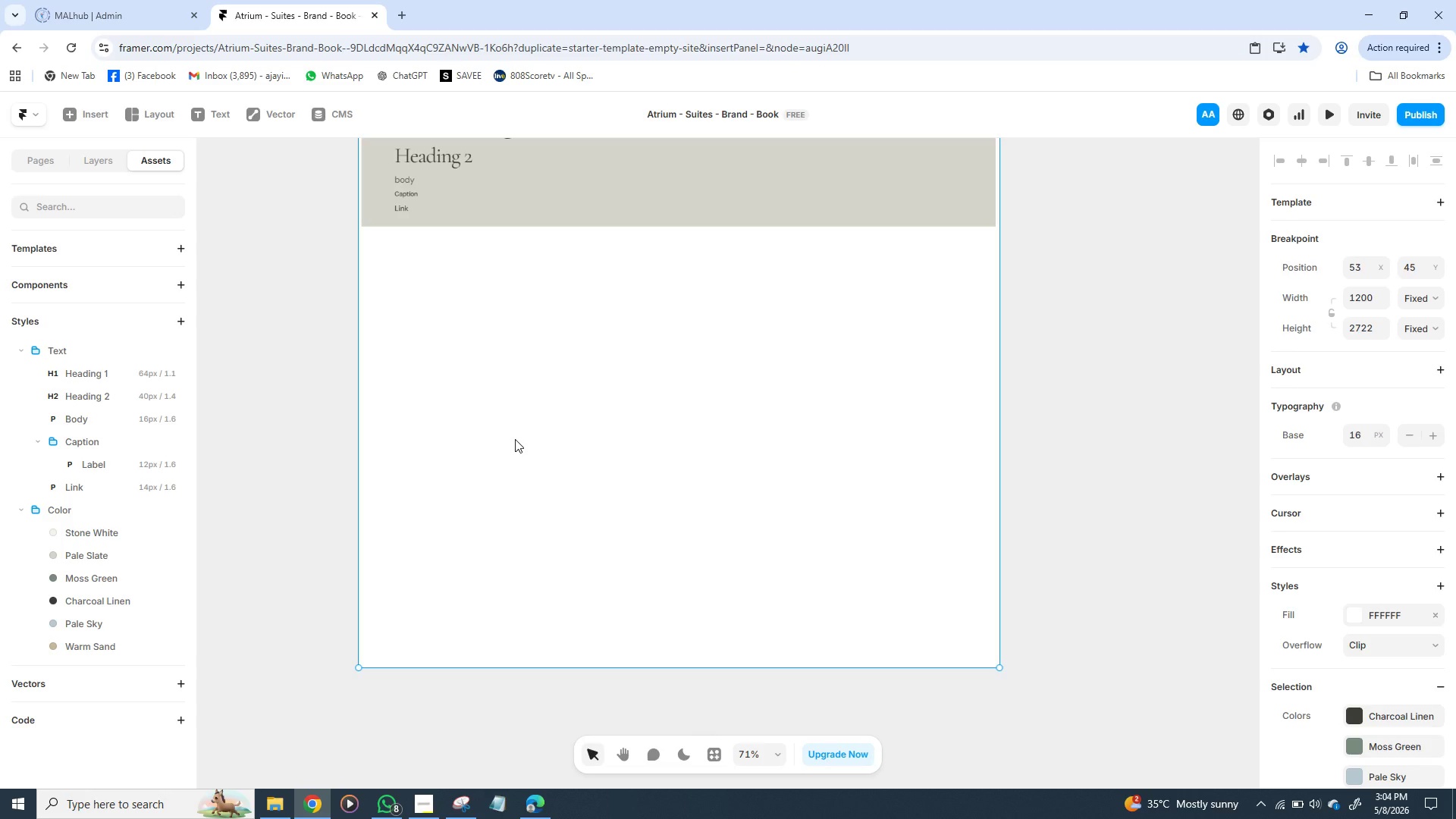 
wait(144.09)
 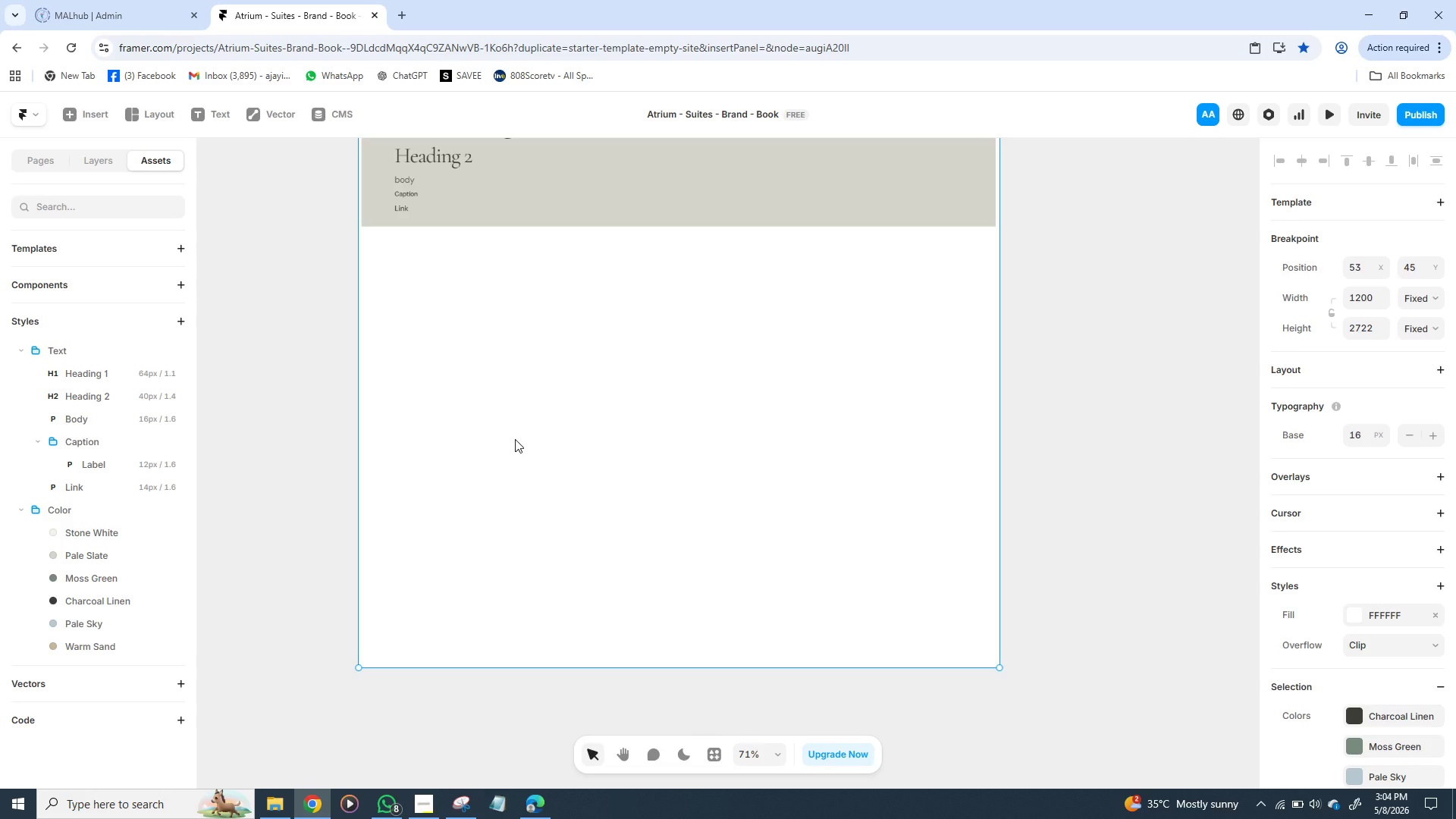 
left_click([264, 114])
 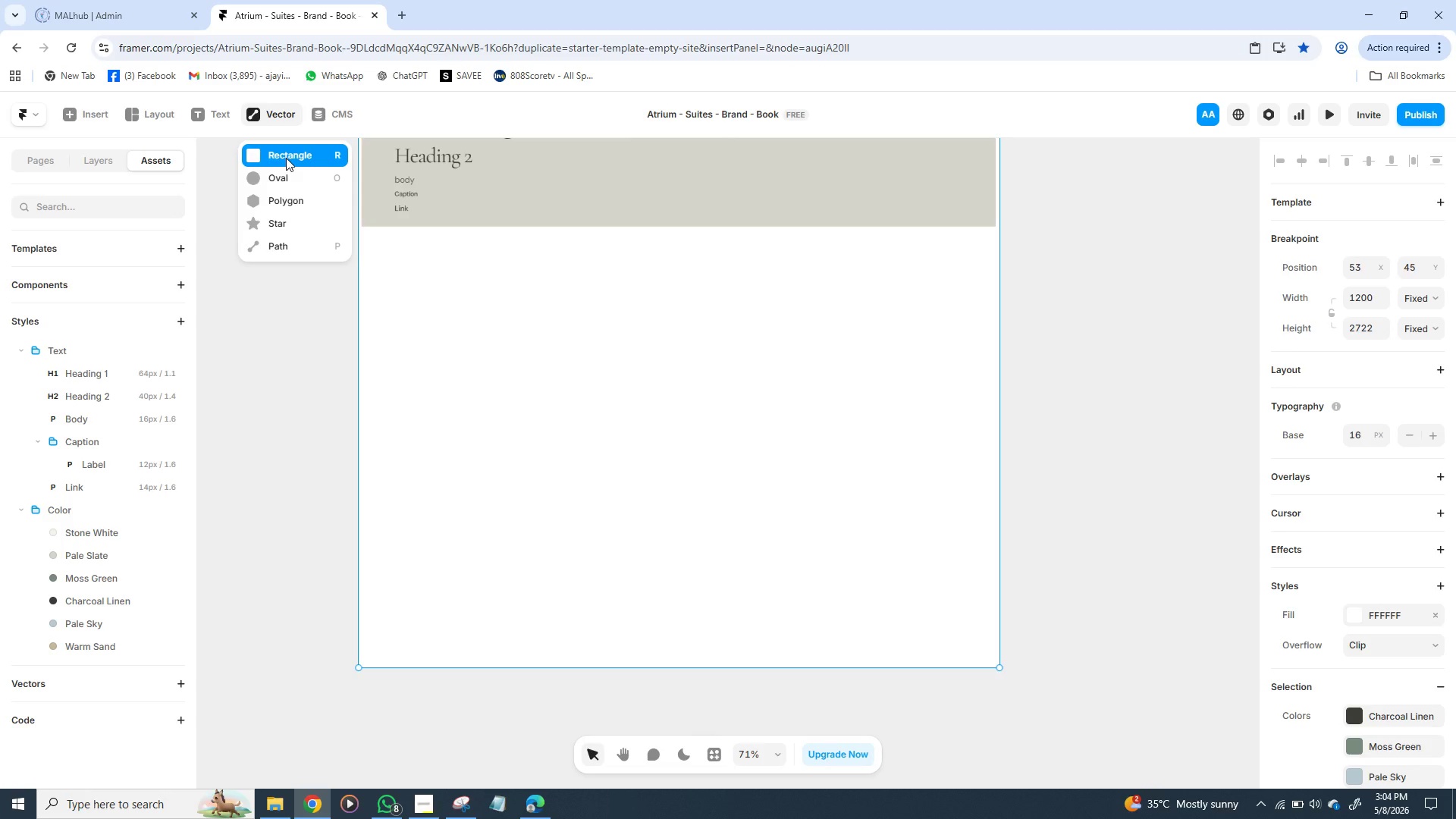 
left_click([286, 158])
 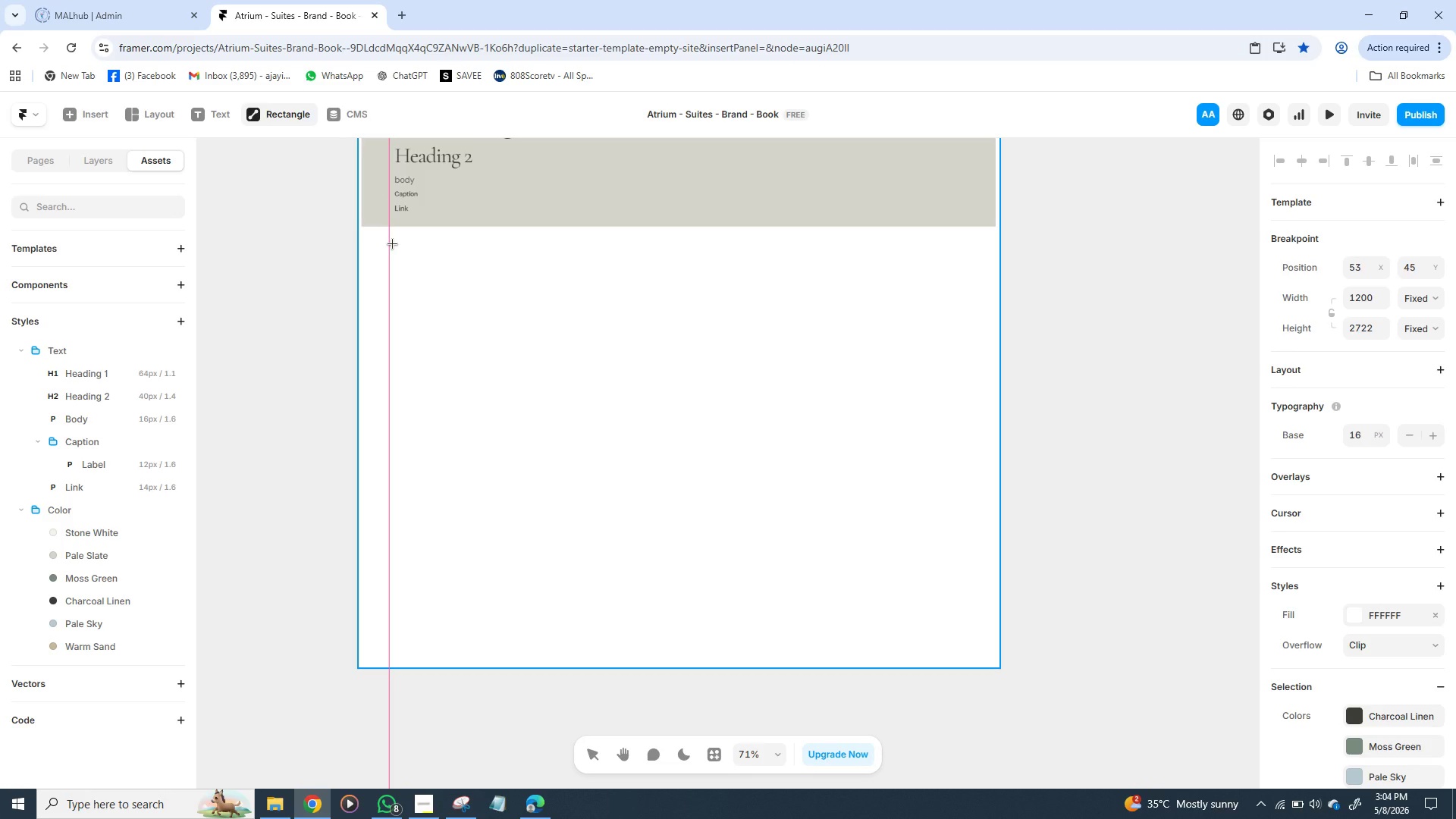 
left_click_drag(start_coordinate=[392, 243], to_coordinate=[583, 380])
 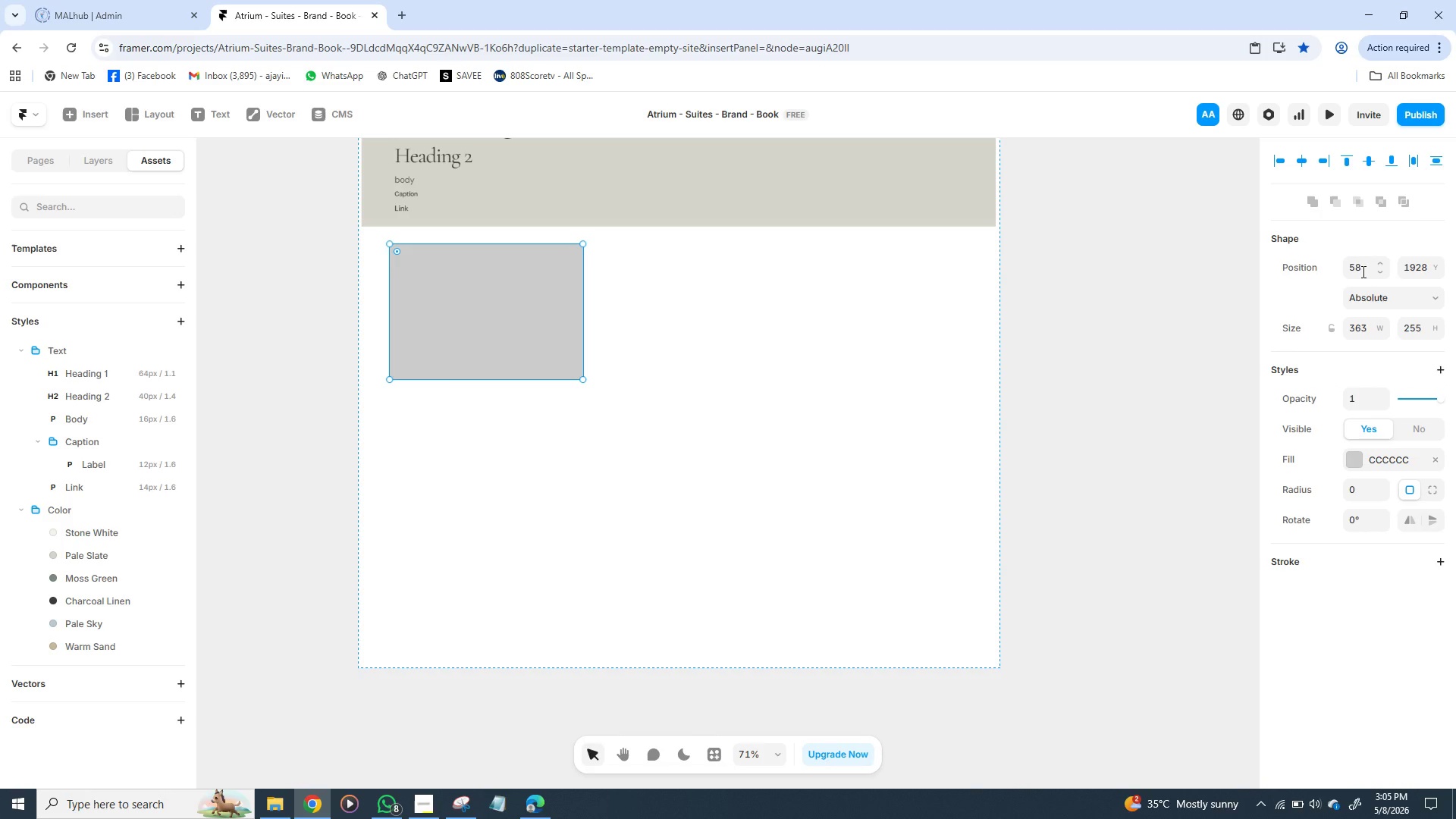 
wait(9.42)
 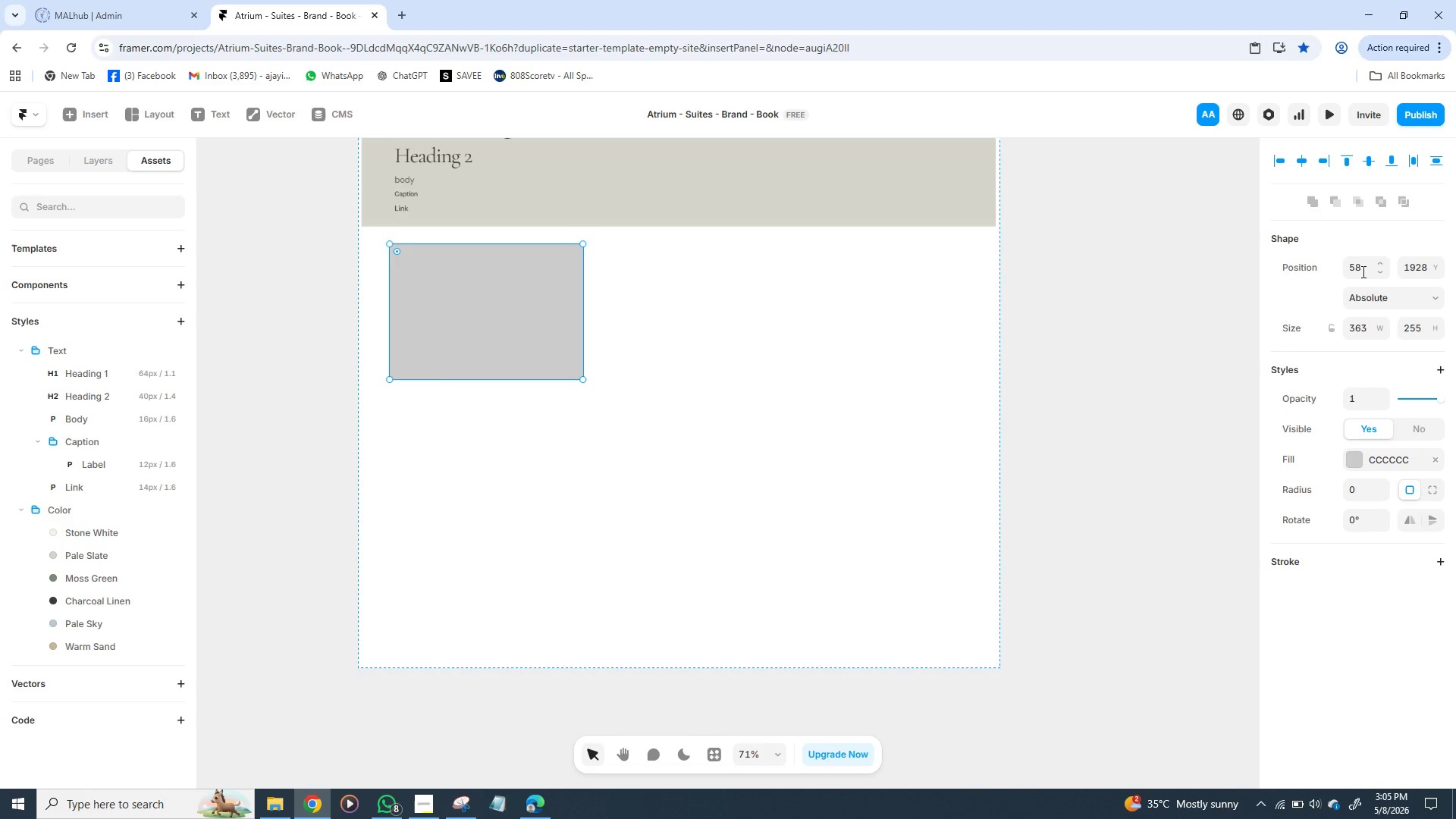 
left_click([1414, 271])
 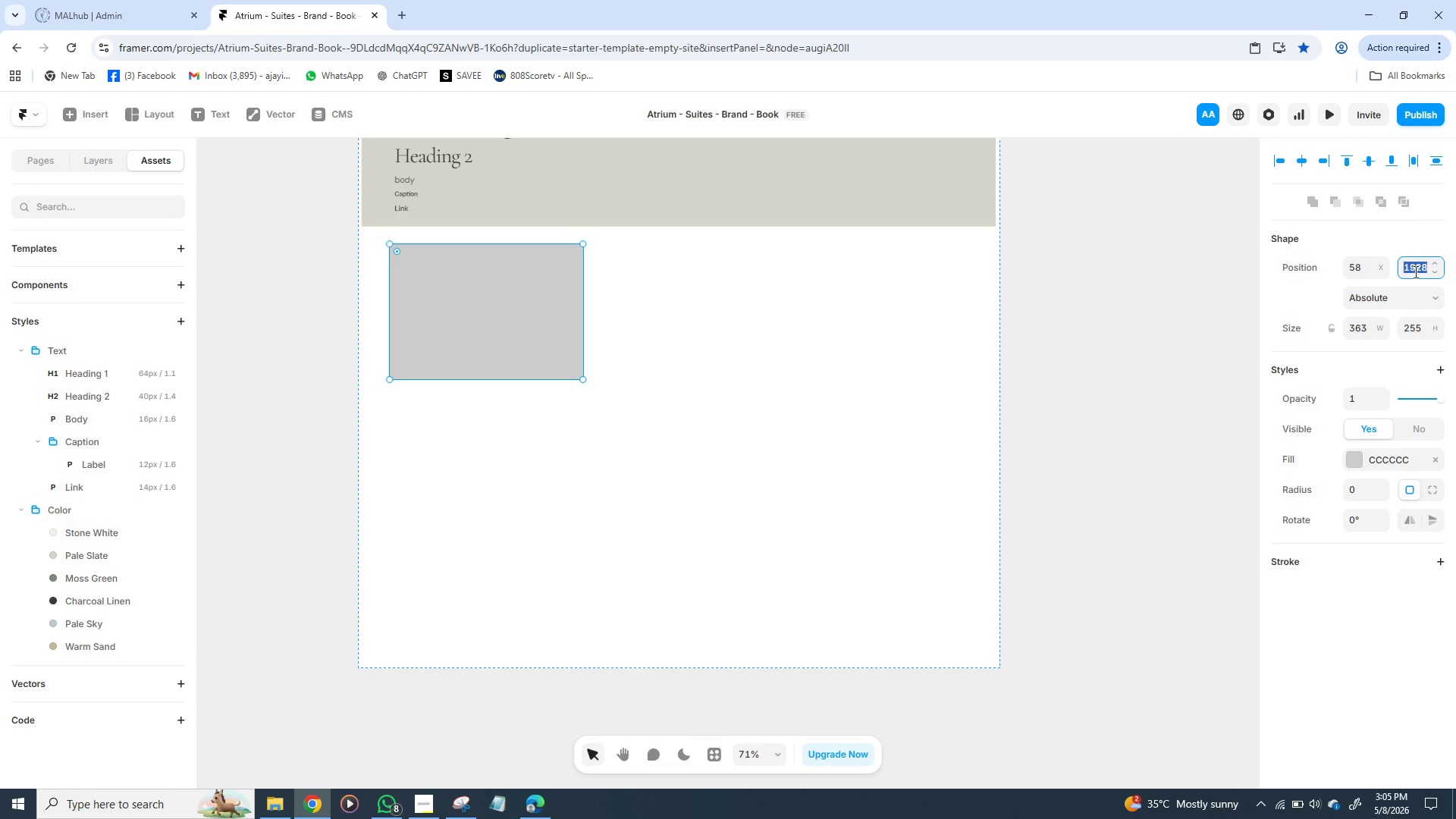 
type(200)
 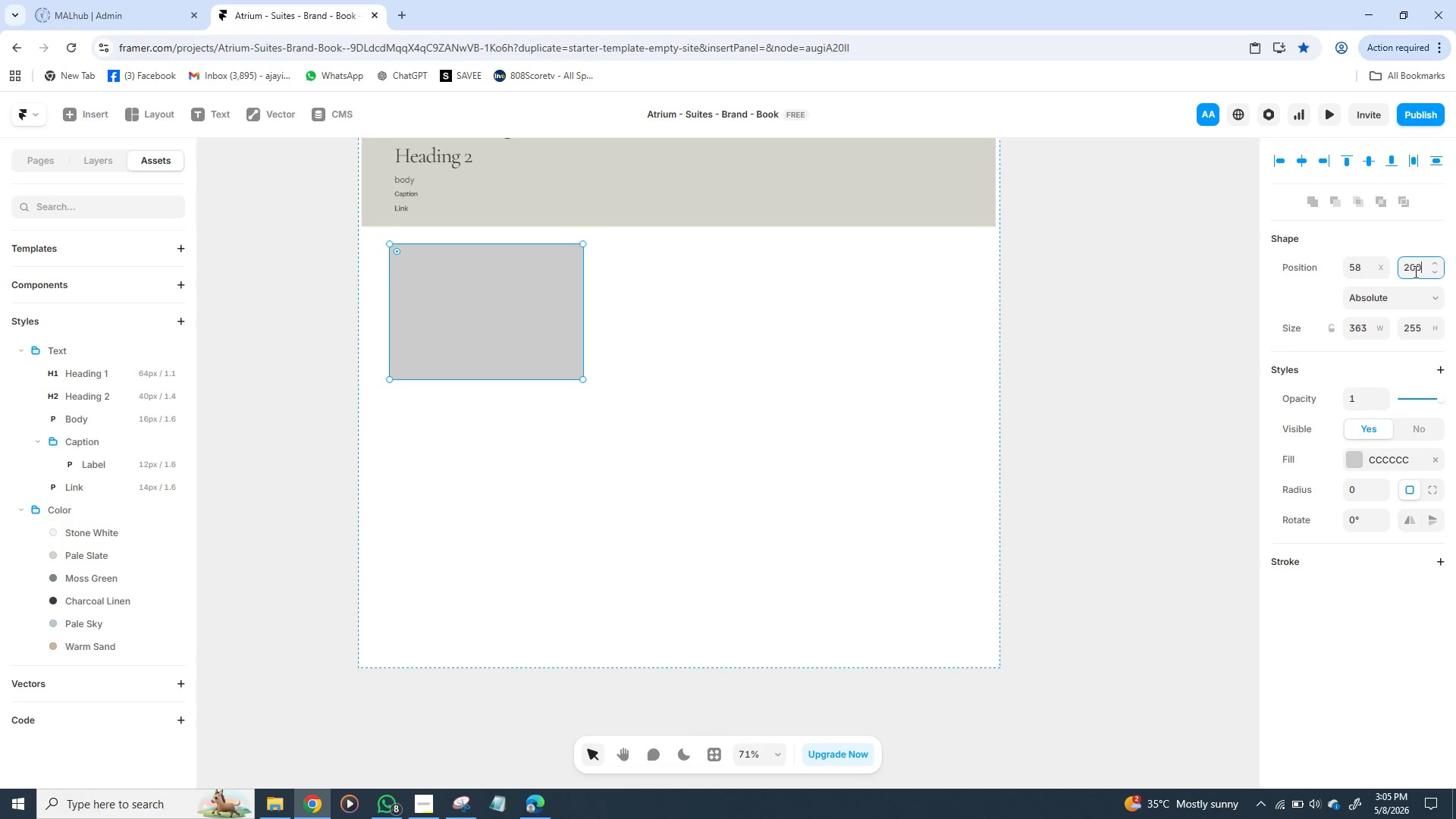 
key(Enter)
 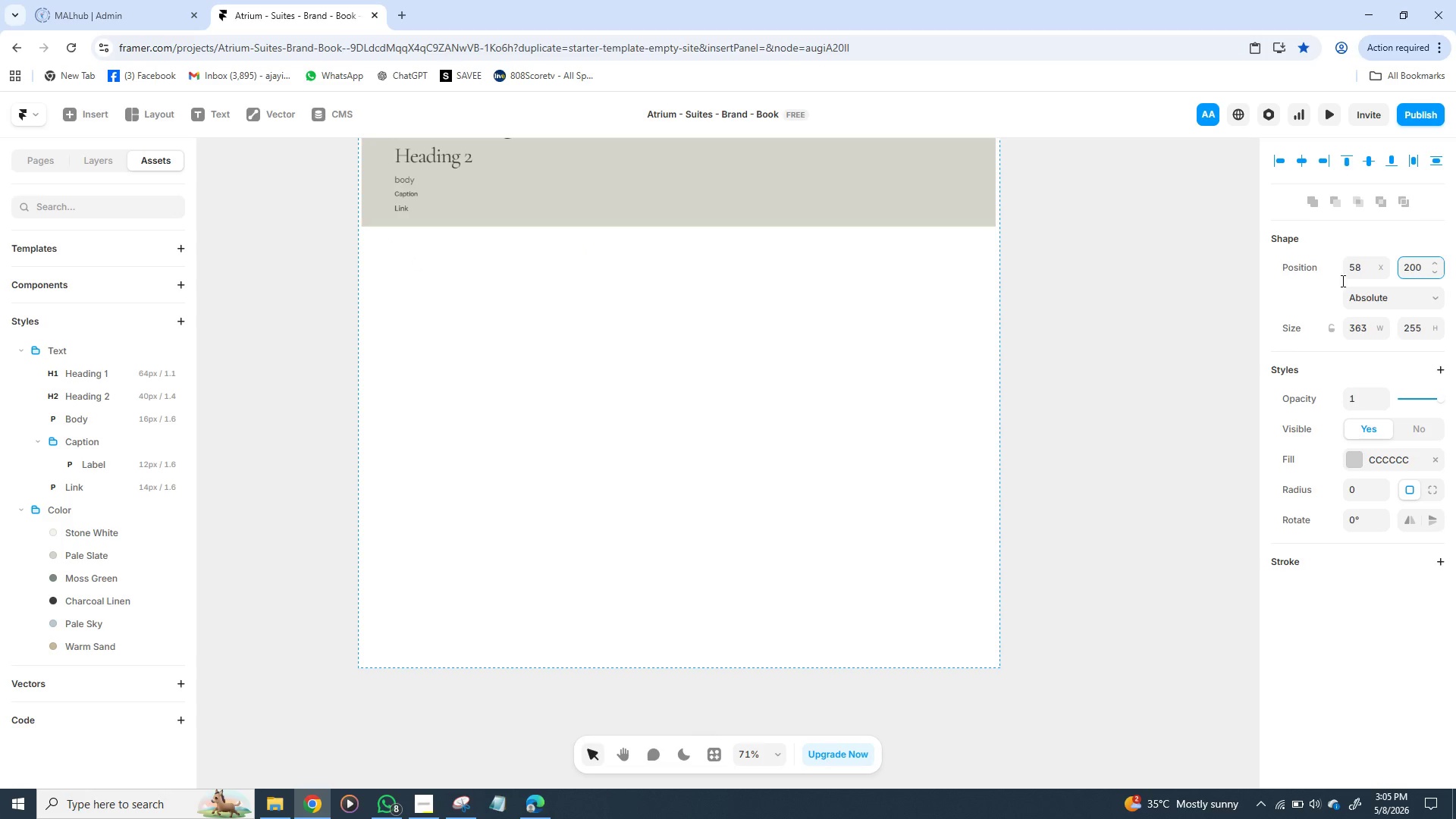 
mouse_move([654, 329])
 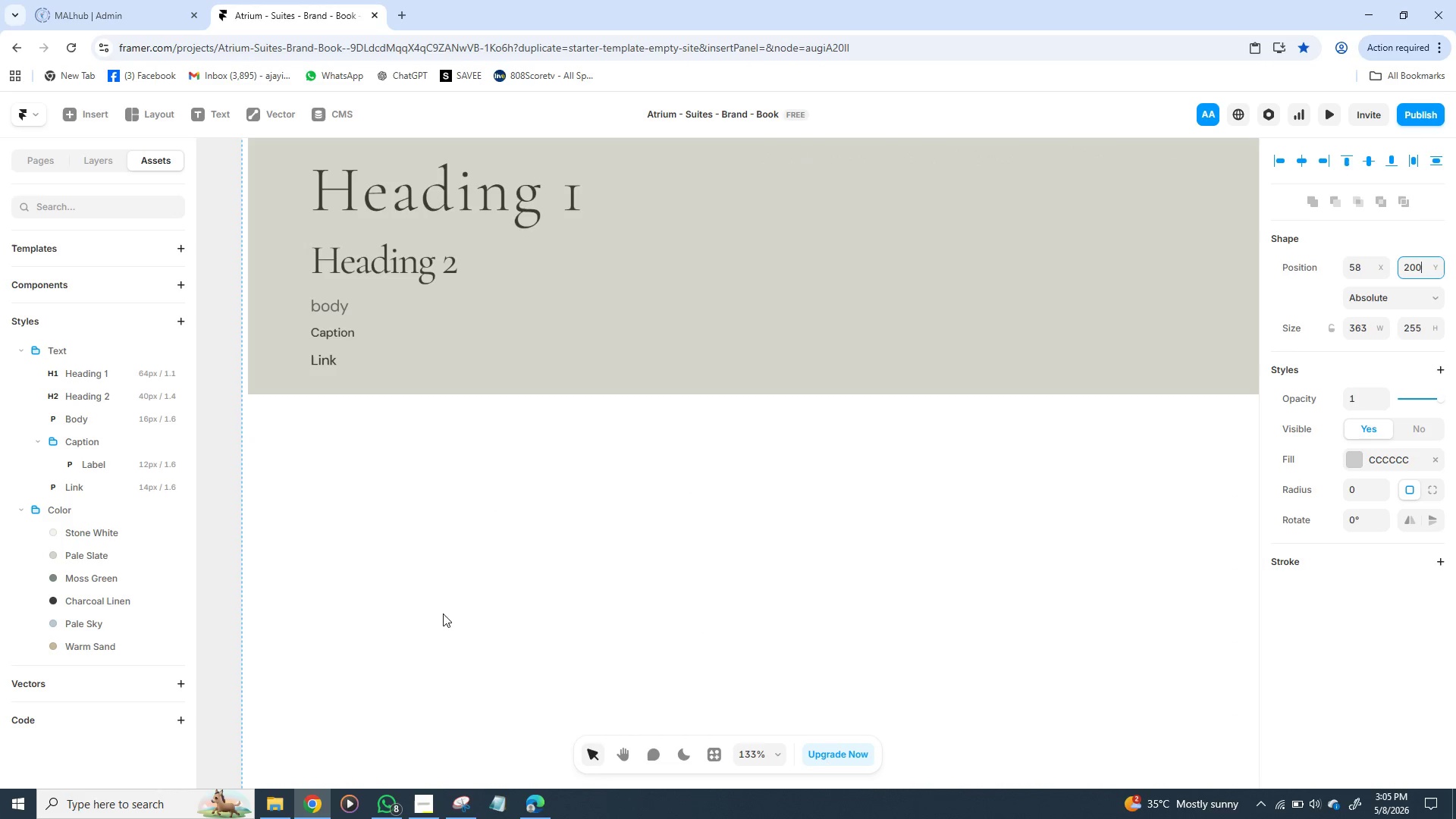 
key(Control+Z)
 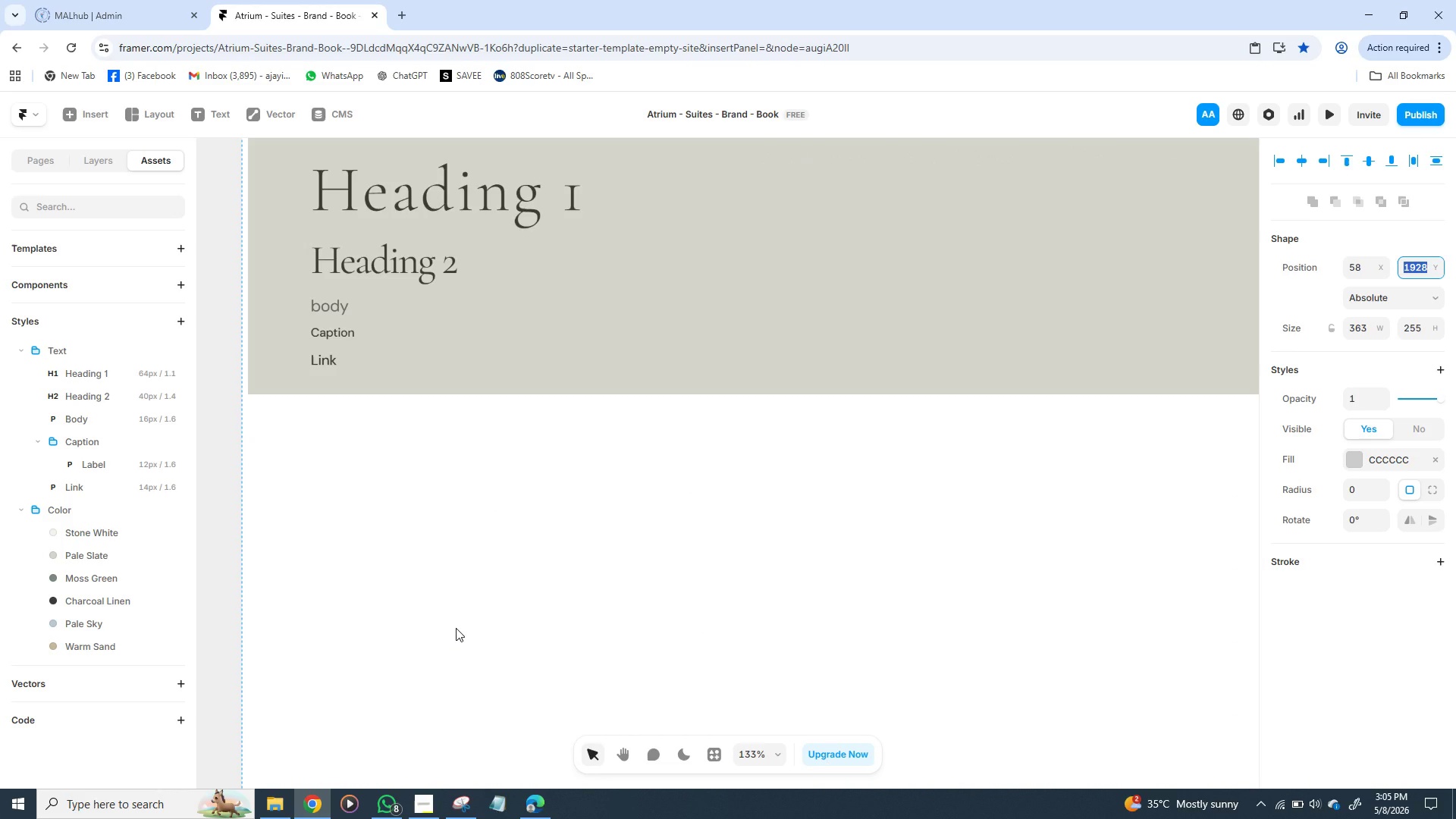 
key(Control+Z)
 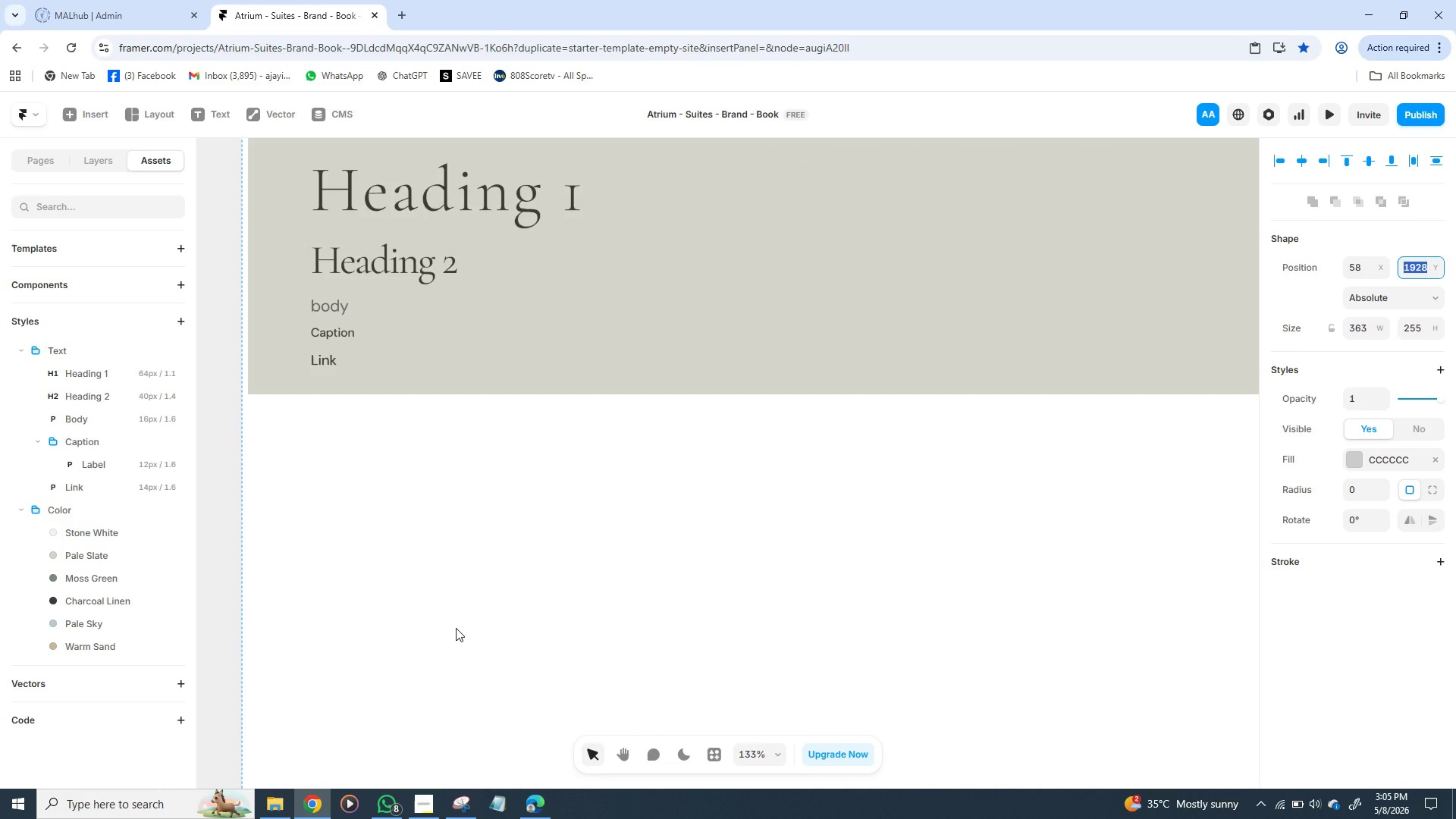 
key(Control+Z)
 